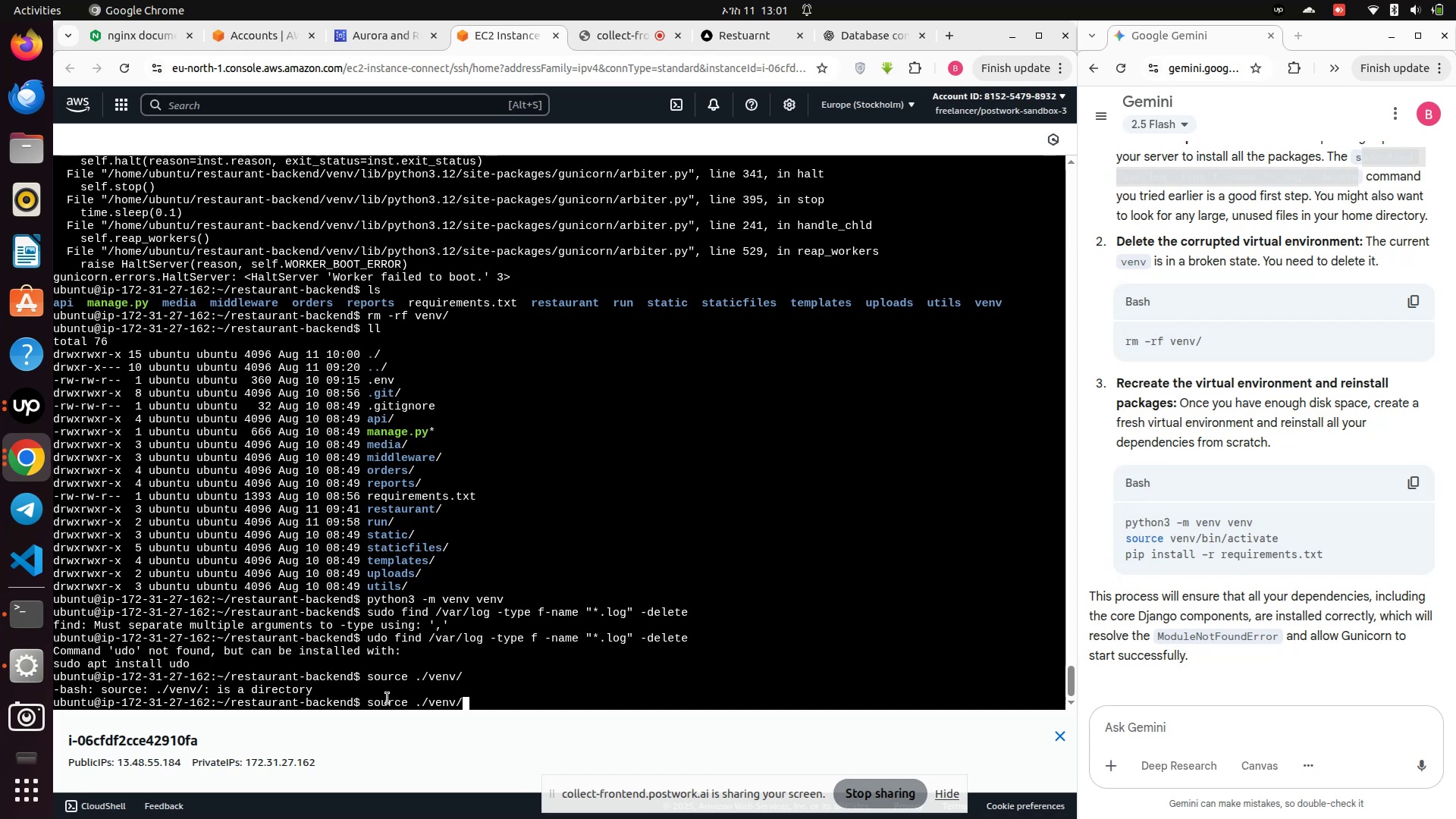 
key(ArrowUp)
 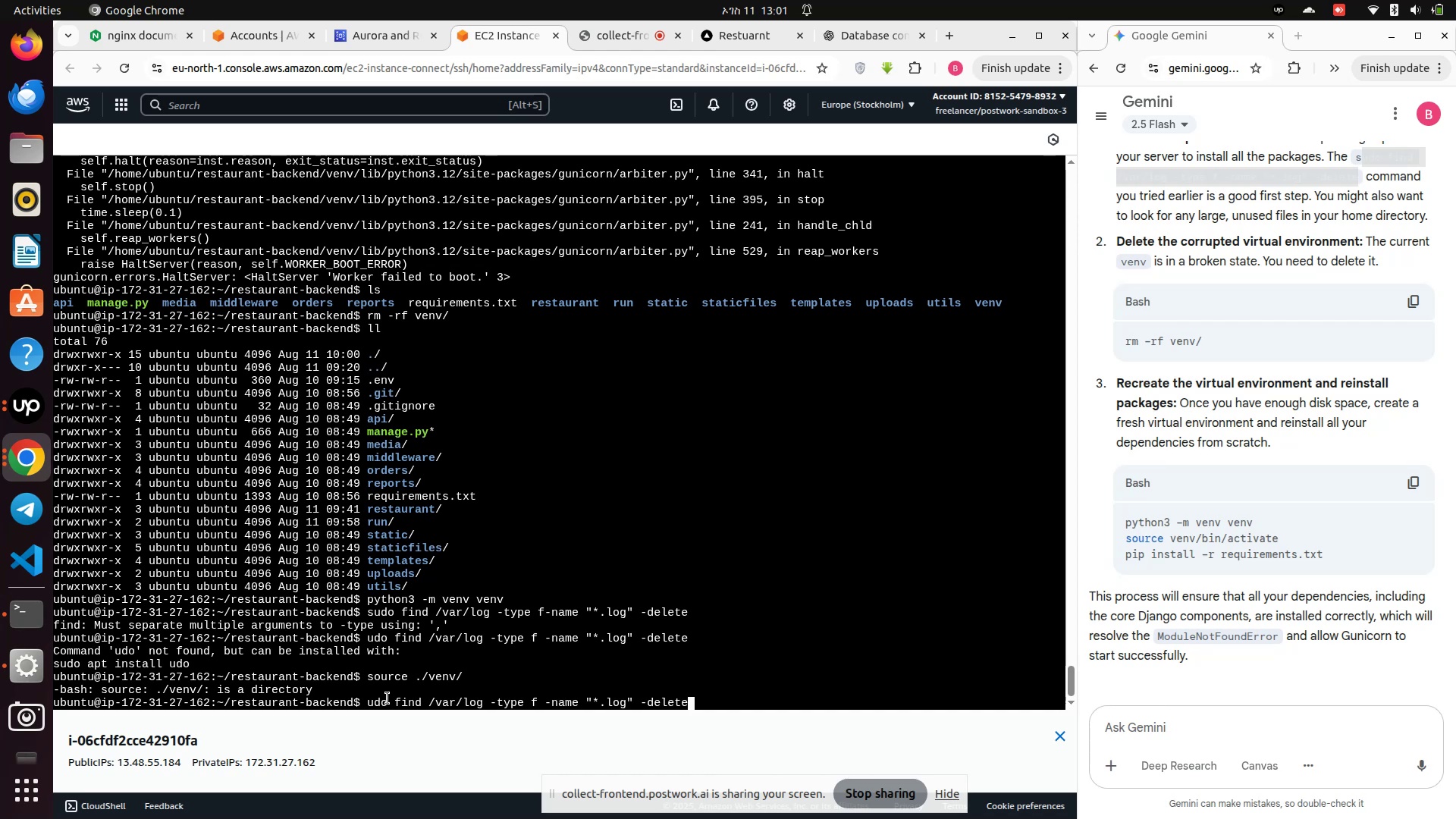 
key(ArrowUp)
 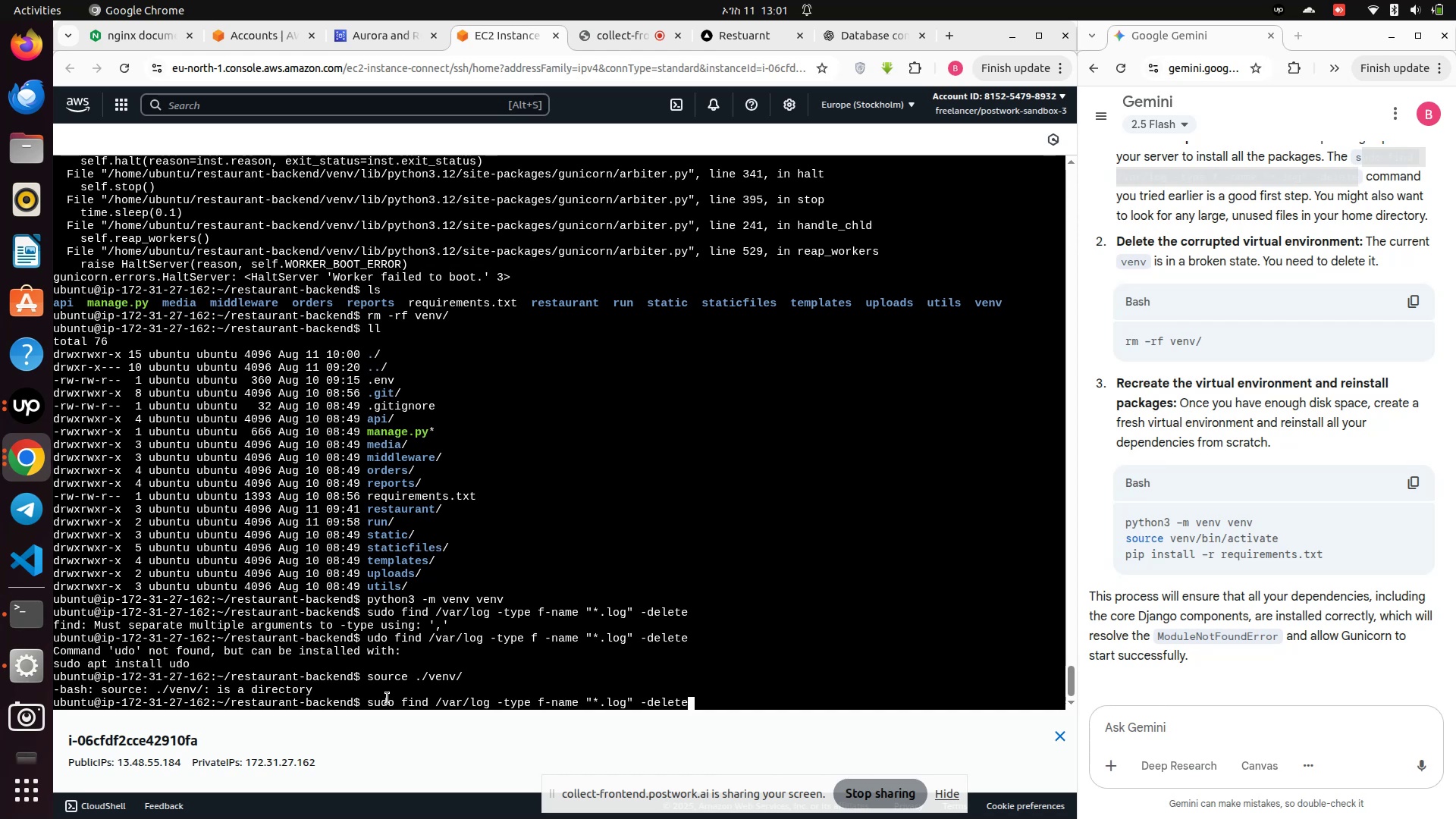 
key(ArrowUp)
 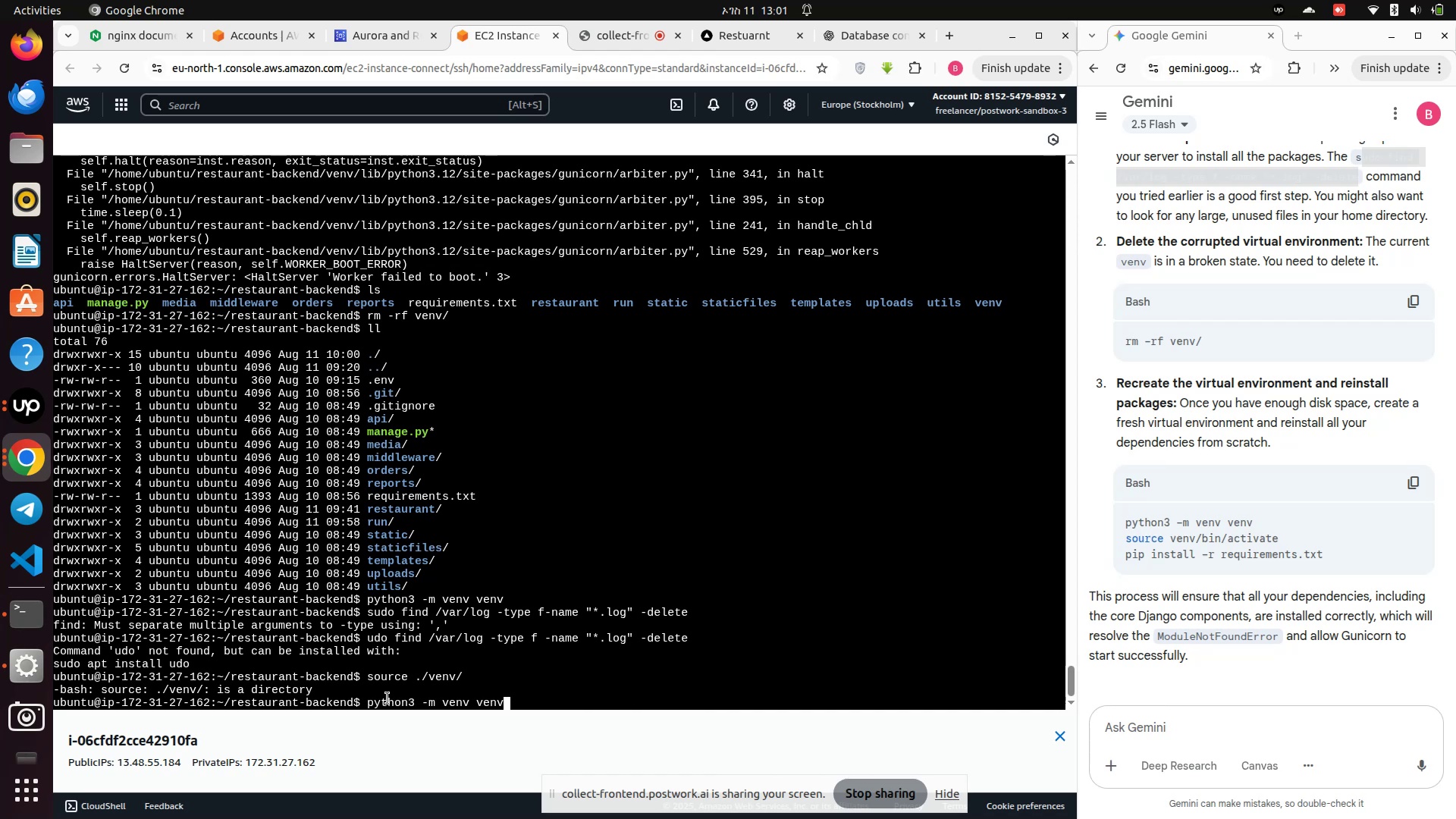 
key(Enter)
 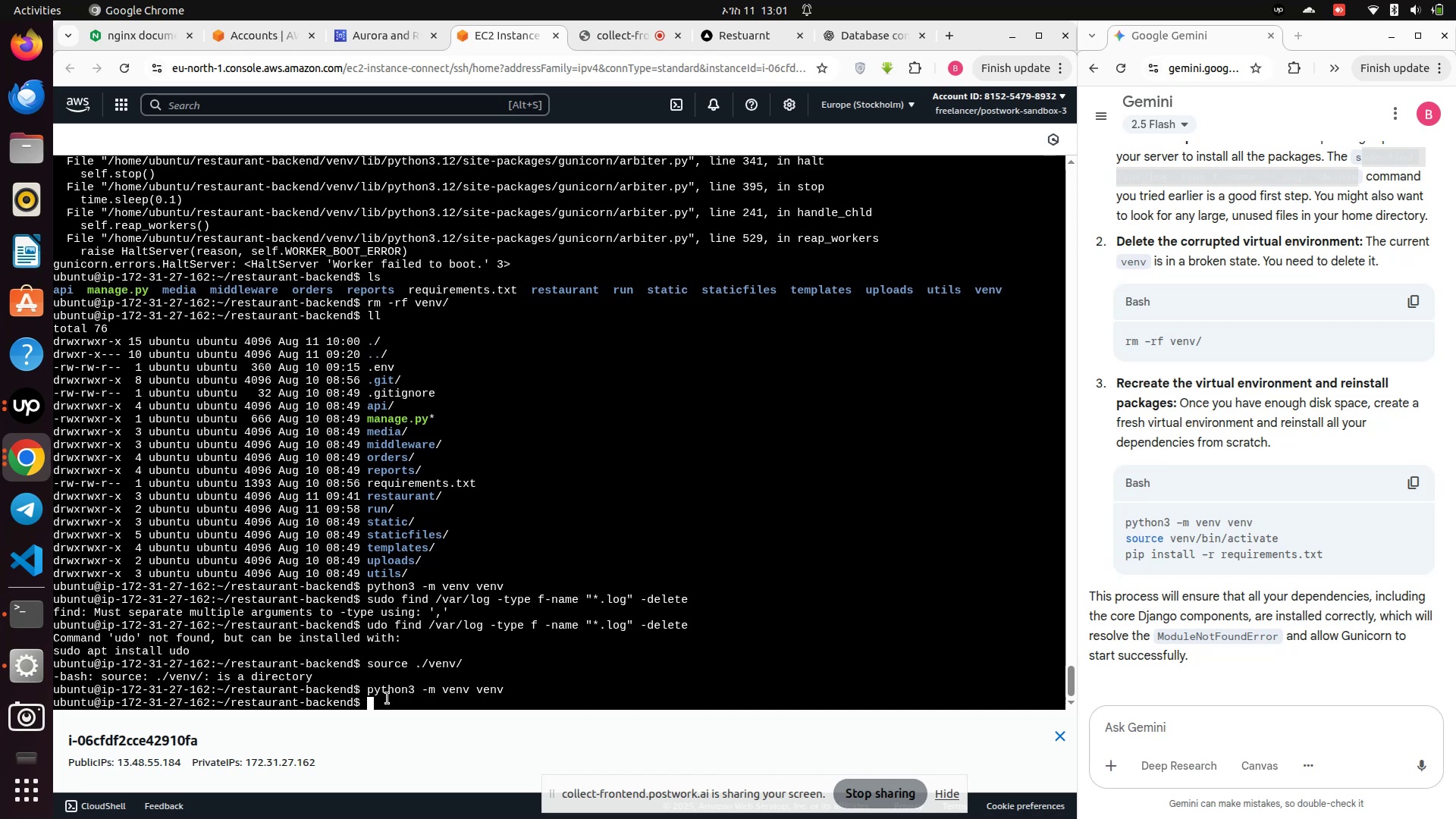 
wait(5.85)
 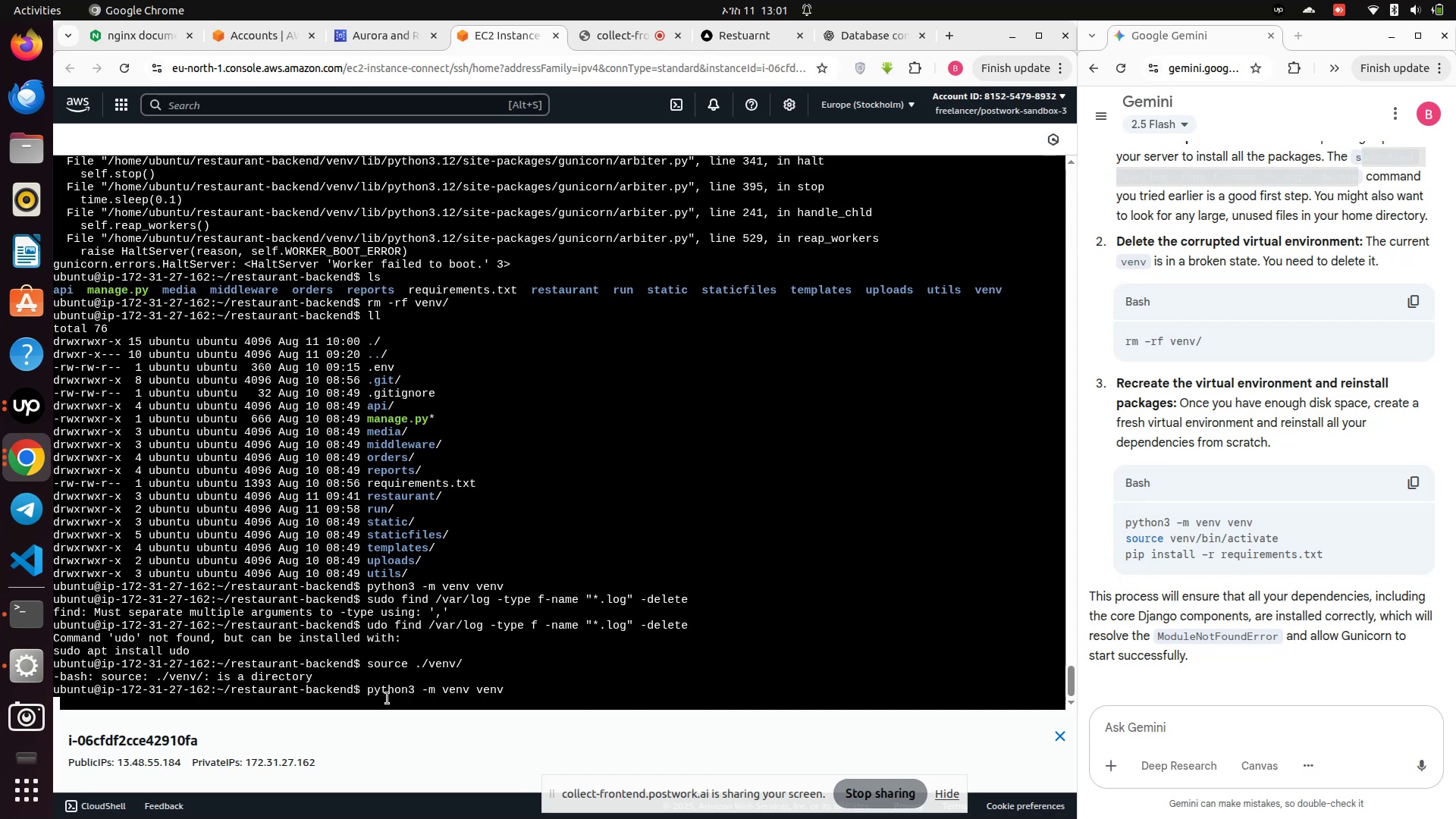 
type(source ./v)
key(Tab)
type(b)
key(Tab)
type(ac)
key(Tab)
 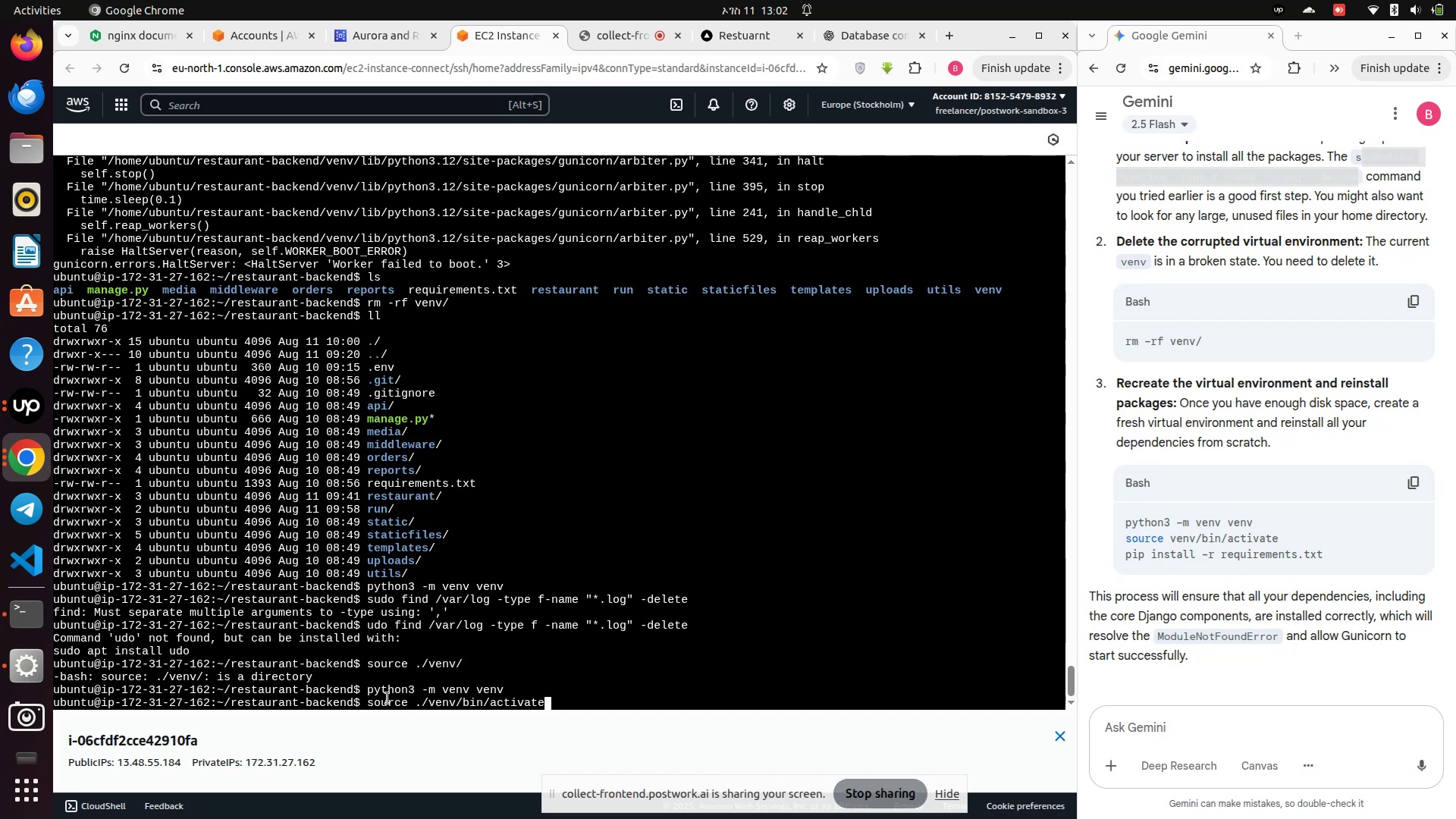 
key(Enter)
 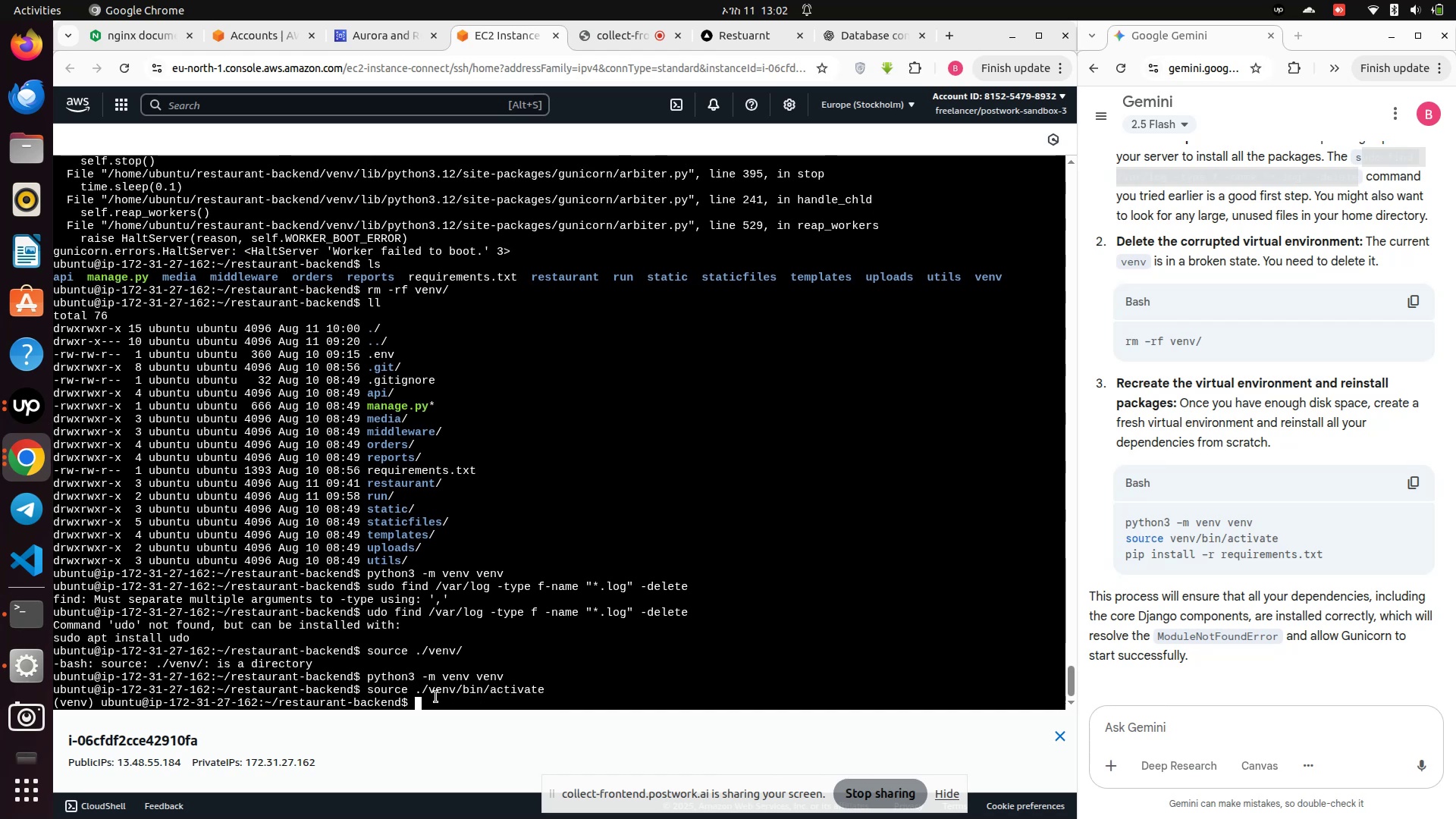 
wait(5.16)
 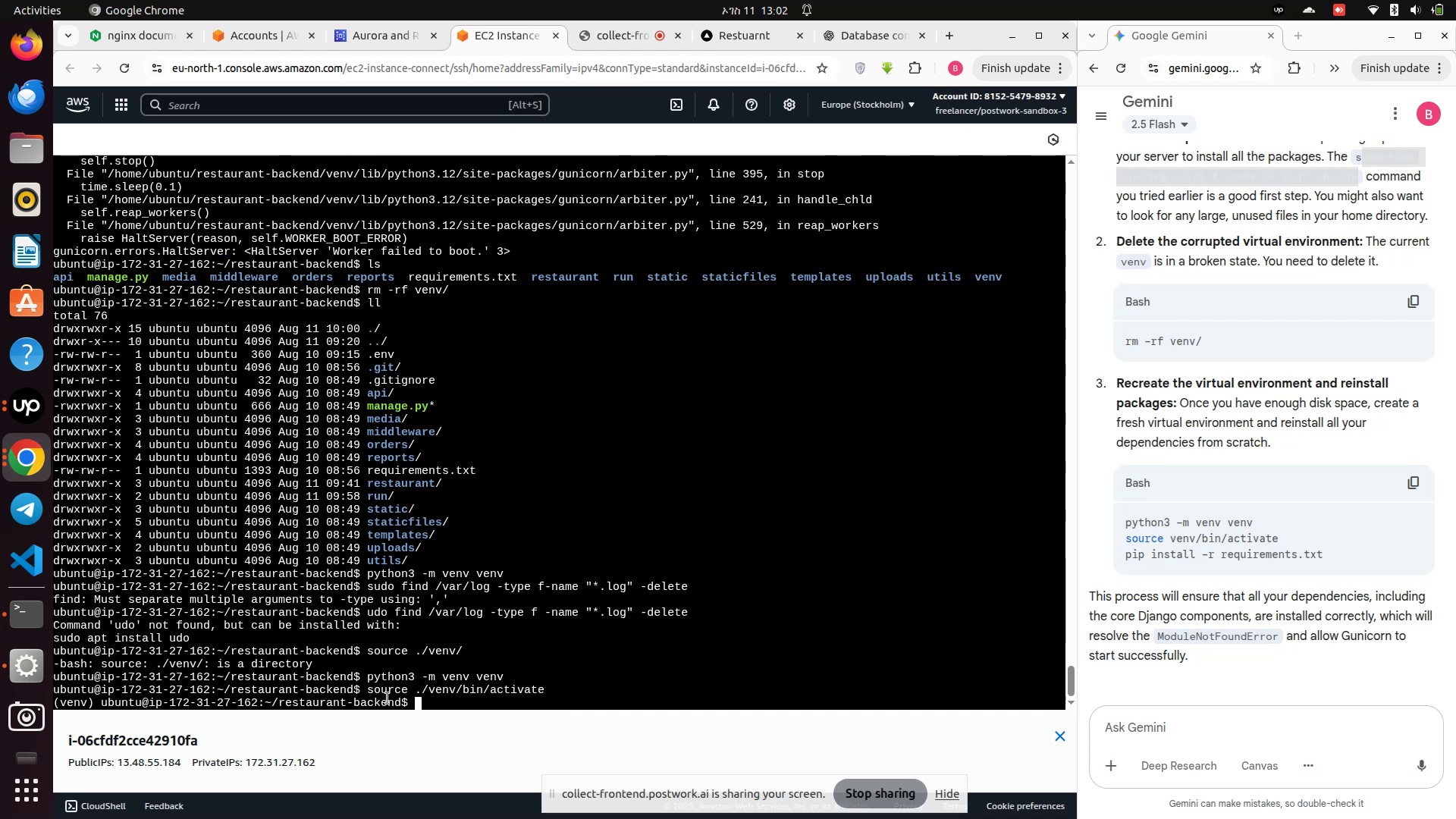 
type(na)
key(Backspace)
key(Backspace)
type(sudo nano r)
key(Tab)
type(equ)
key(Tab)
 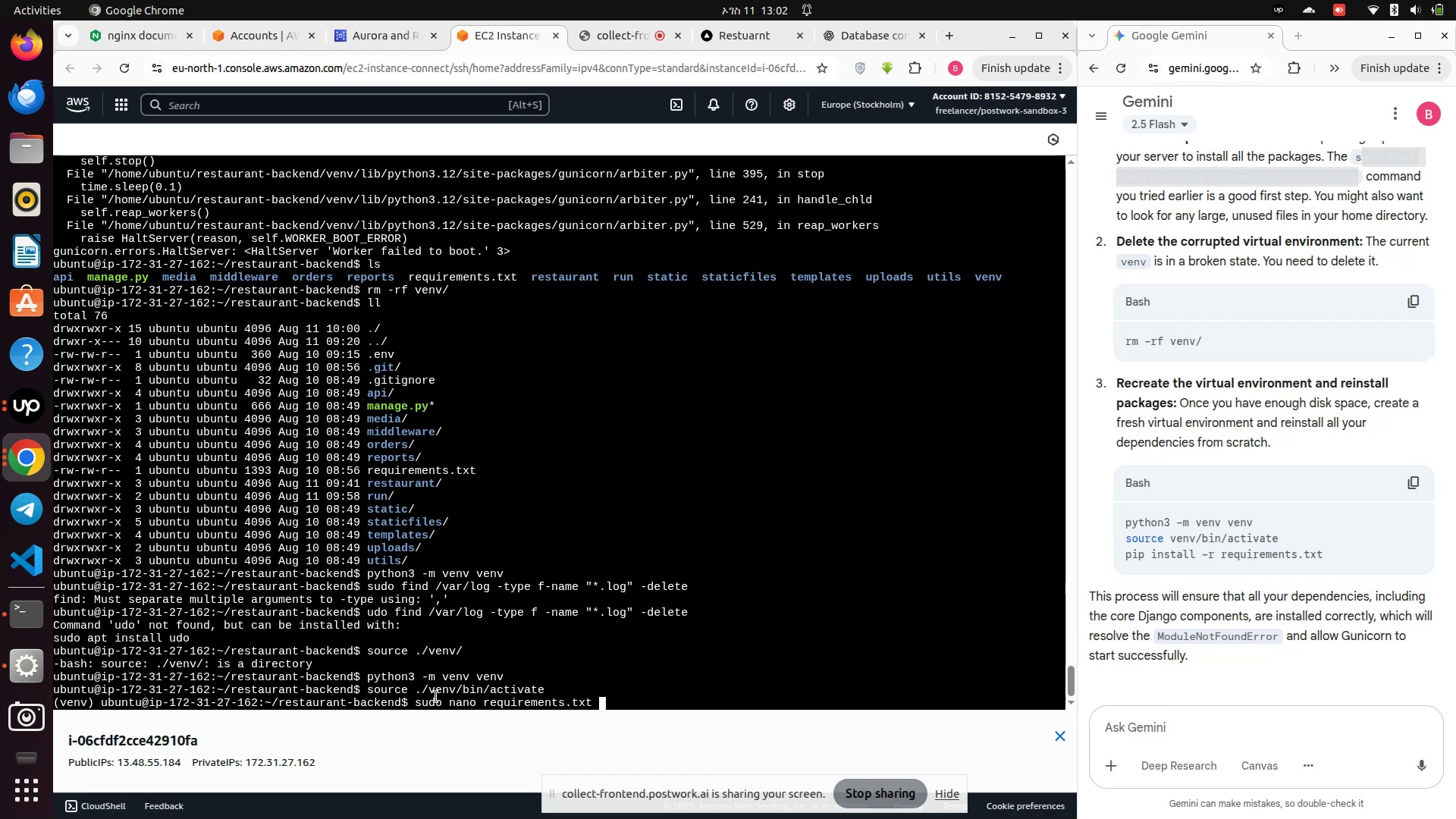 
key(Enter)
 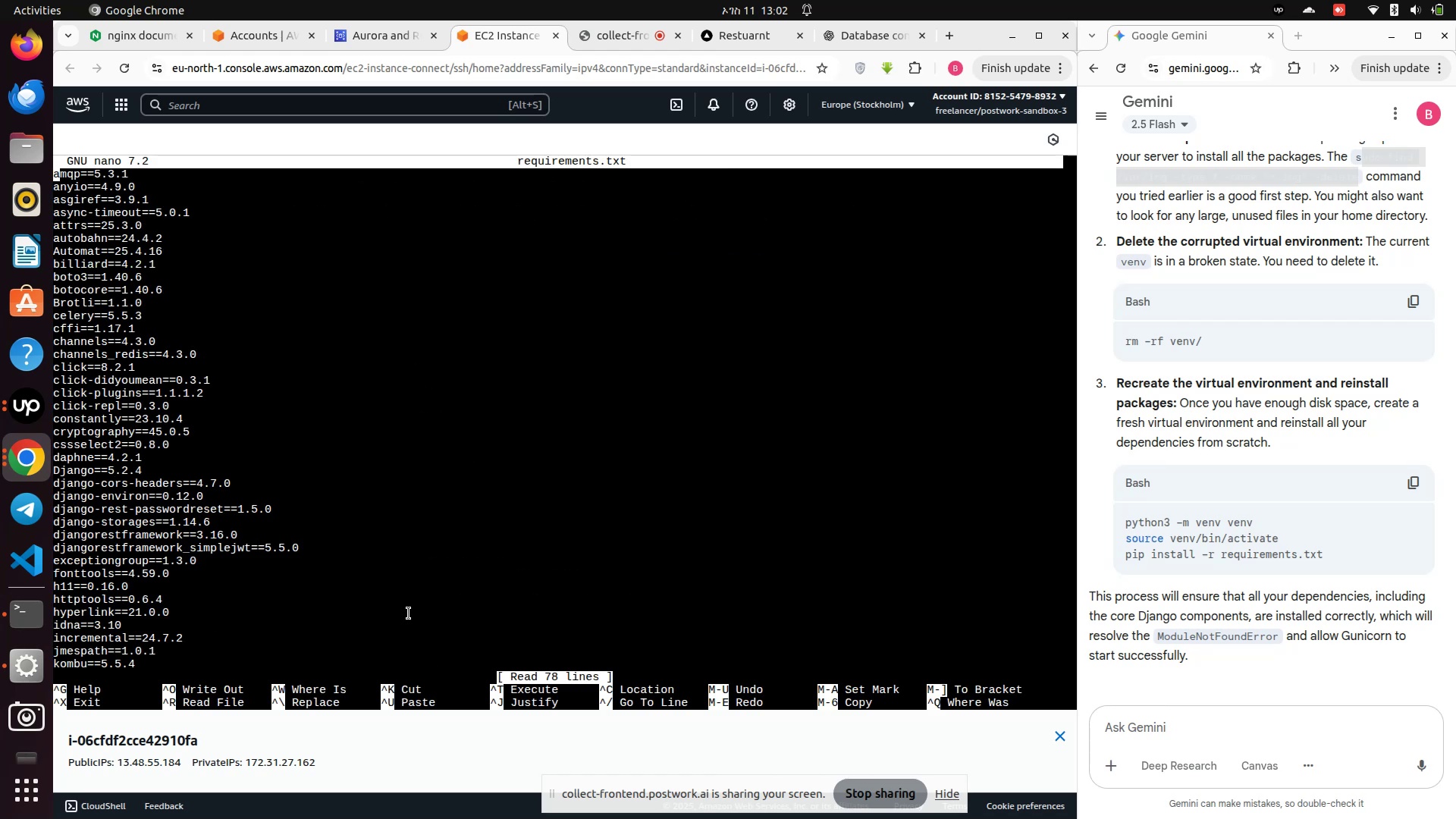 
scroll: coordinate [299, 540], scroll_direction: down, amount: 20.0
 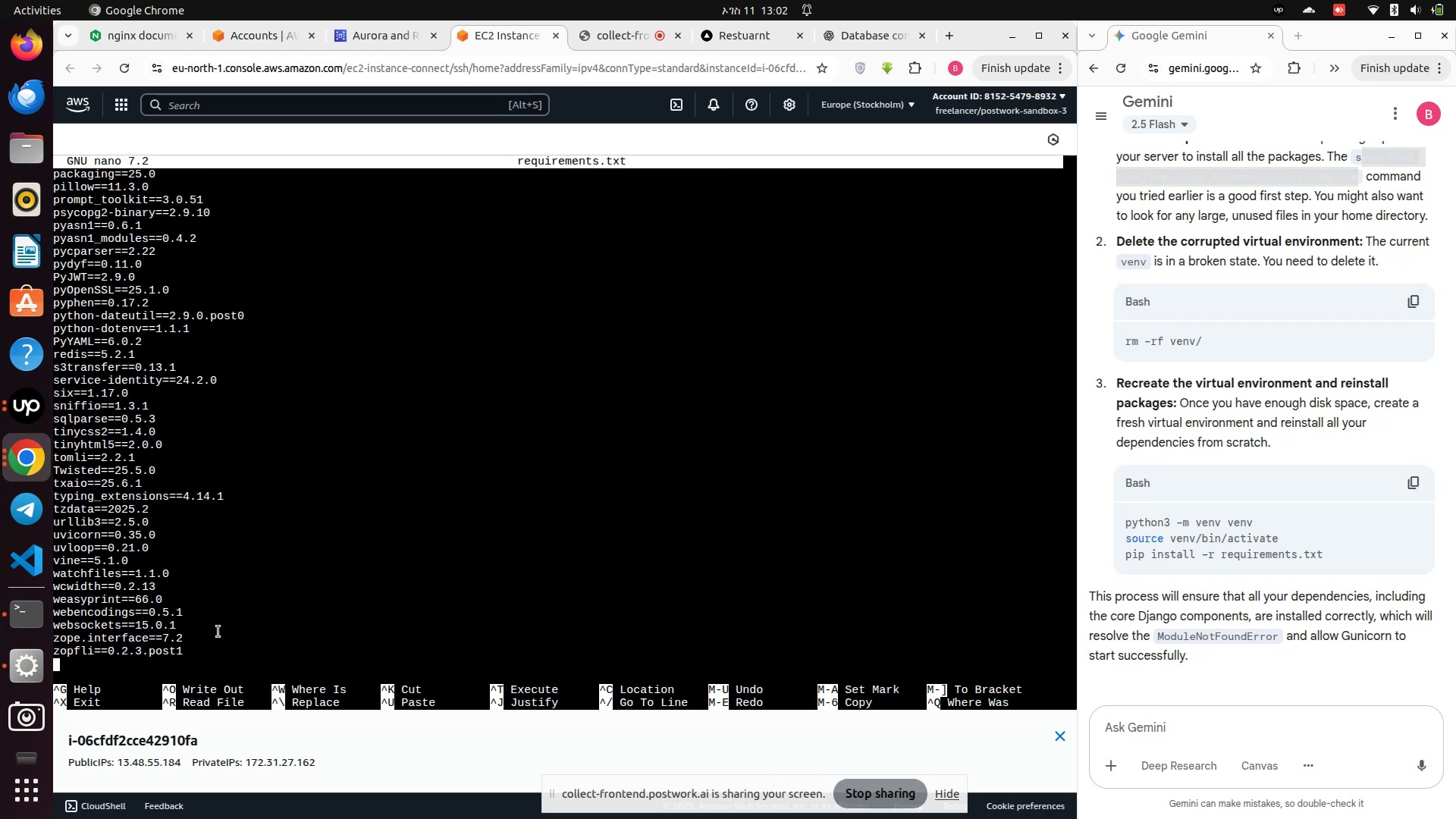 
left_click_drag(start_coordinate=[213, 658], to_coordinate=[134, 205])
 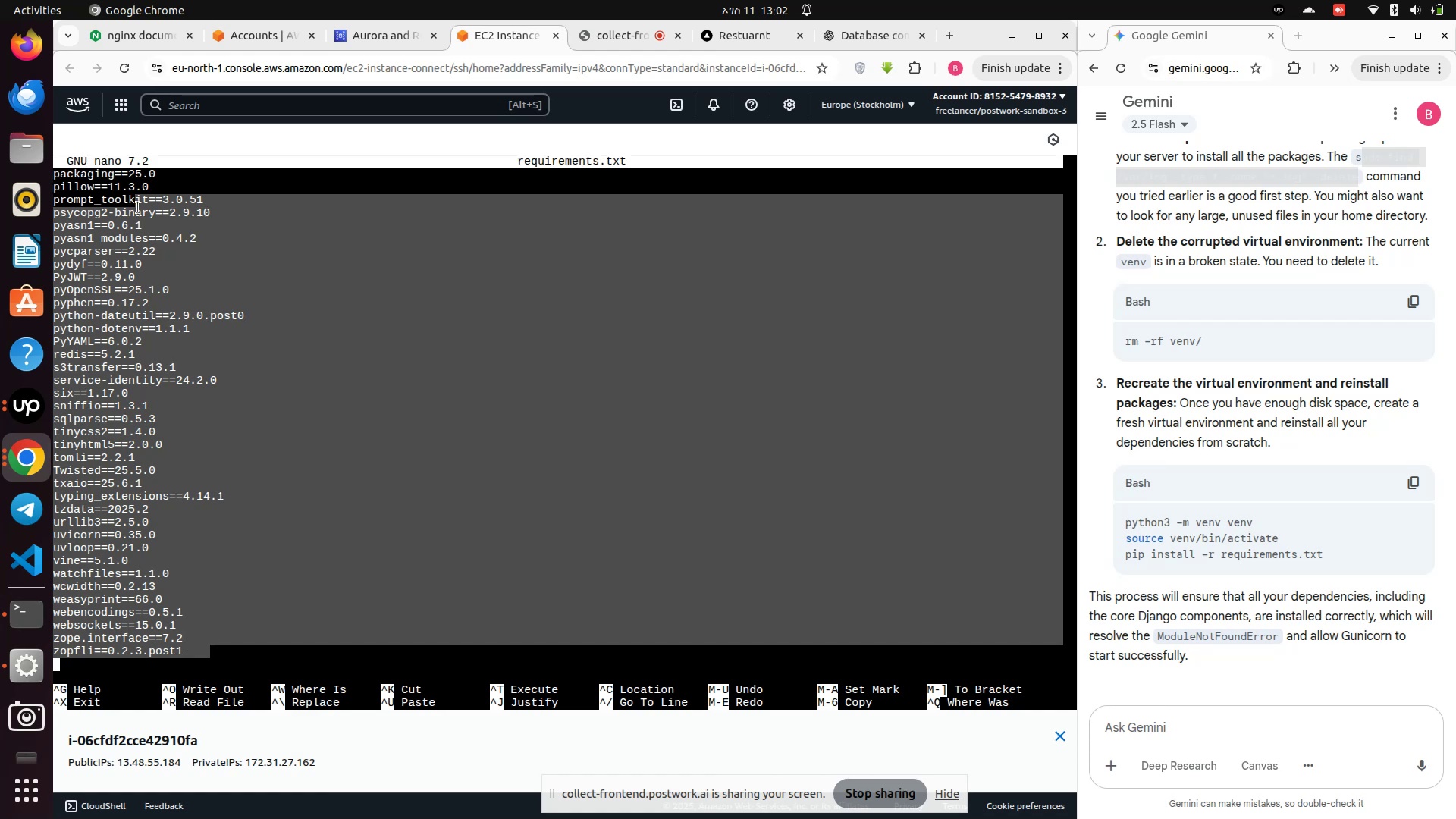 
scroll: coordinate [151, 225], scroll_direction: up, amount: 27.0
 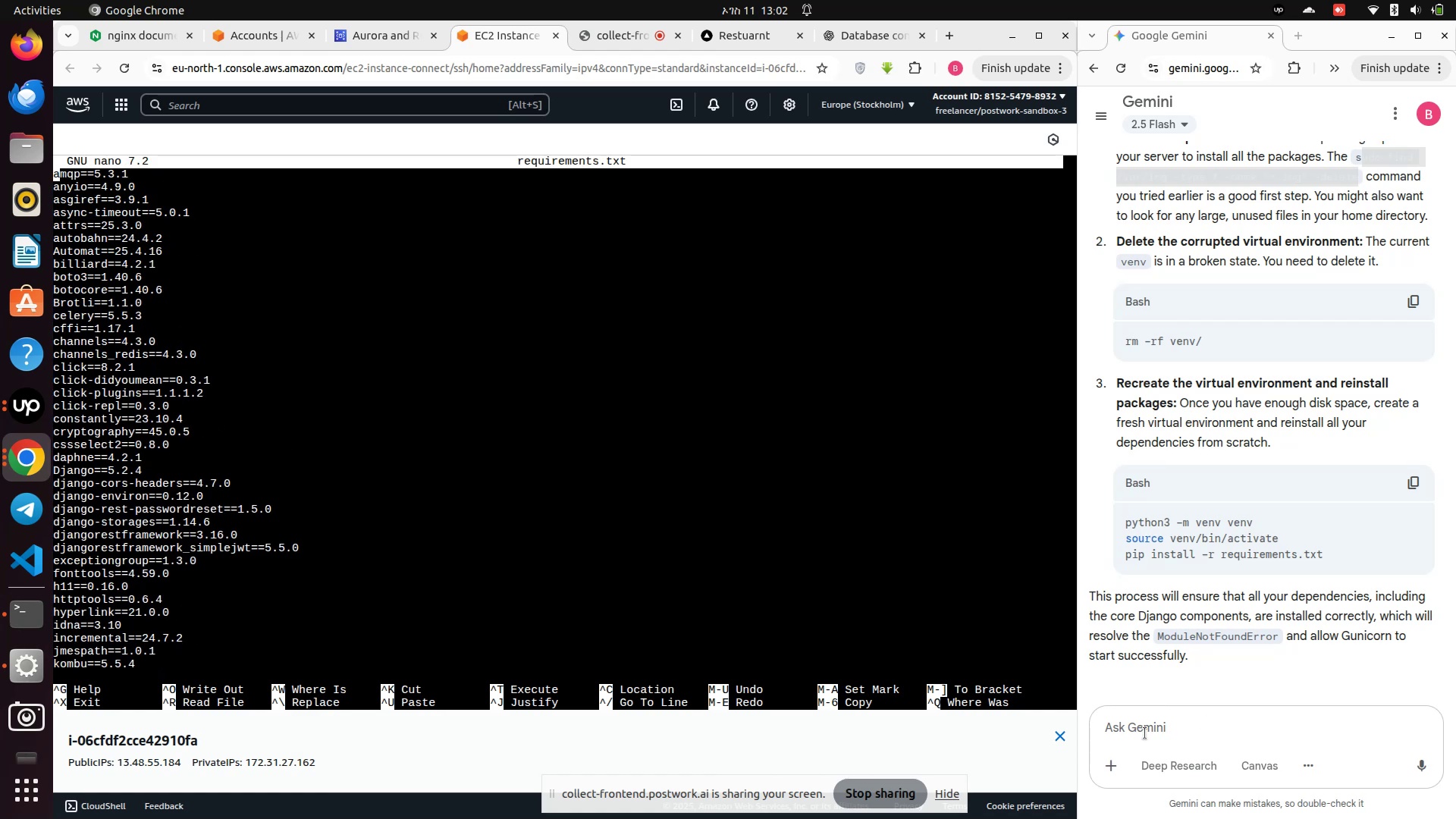 
left_click([1141, 730])
 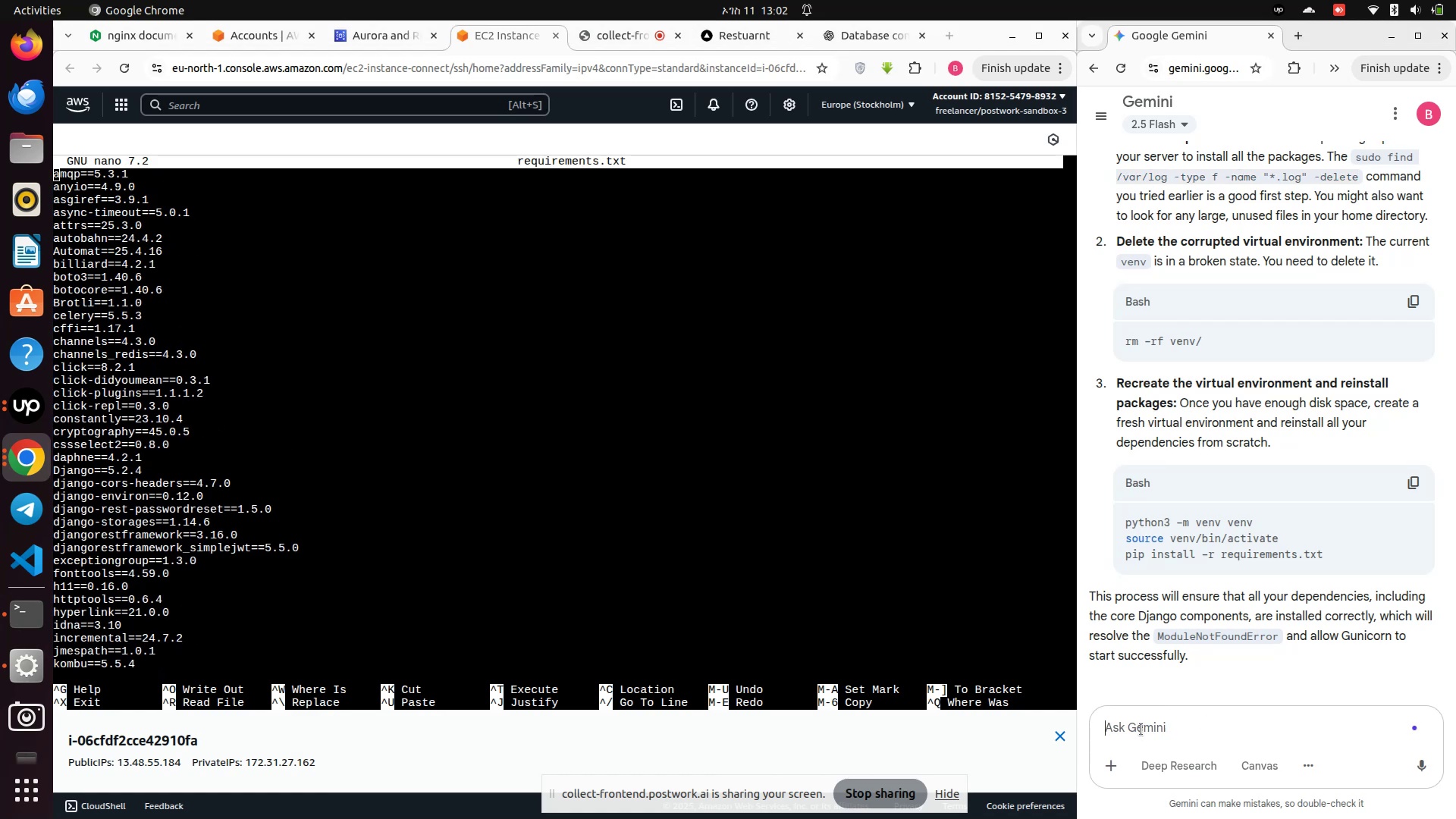 
type(but in the requirment no gunicorn)
 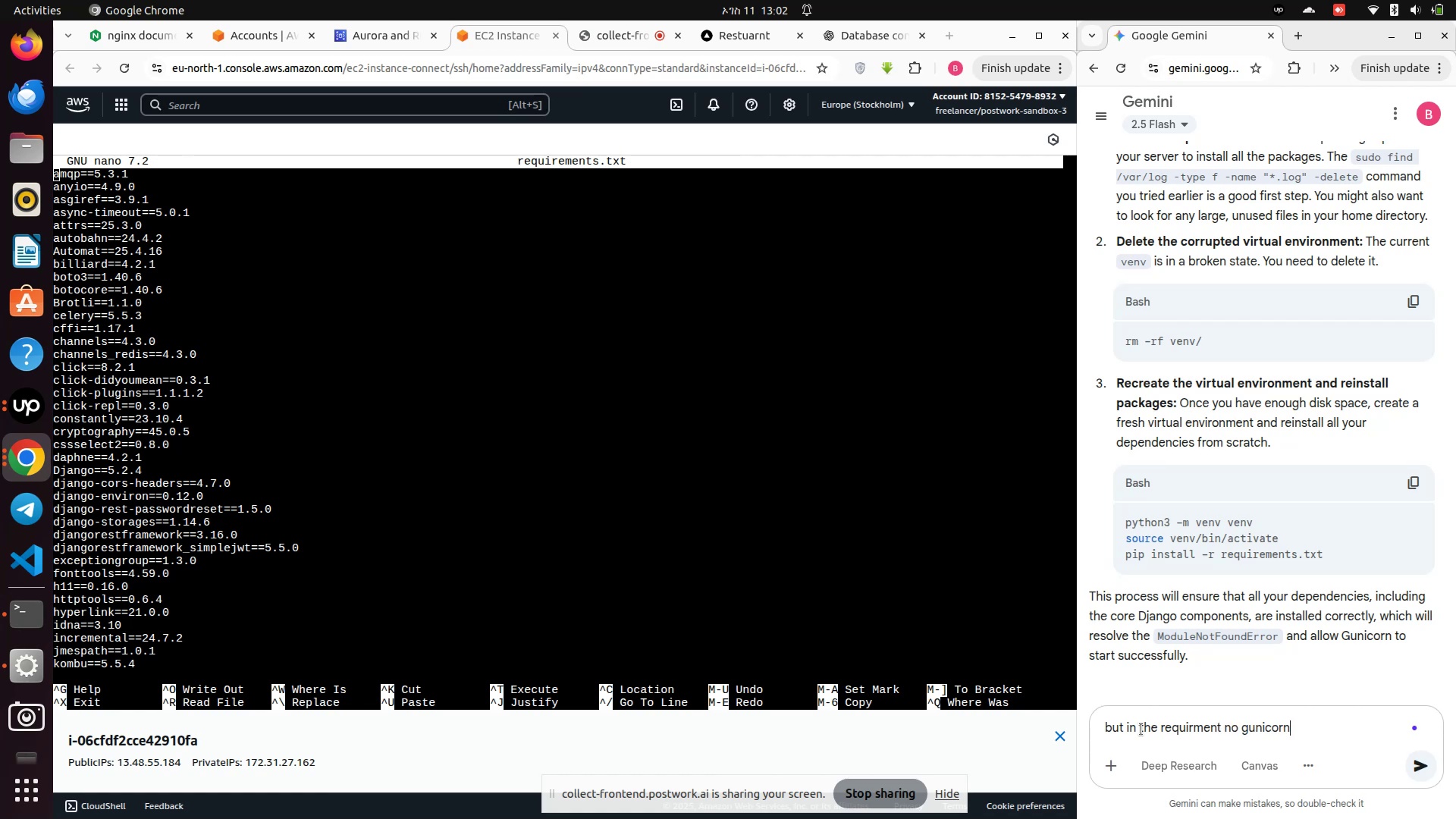 
key(Enter)
 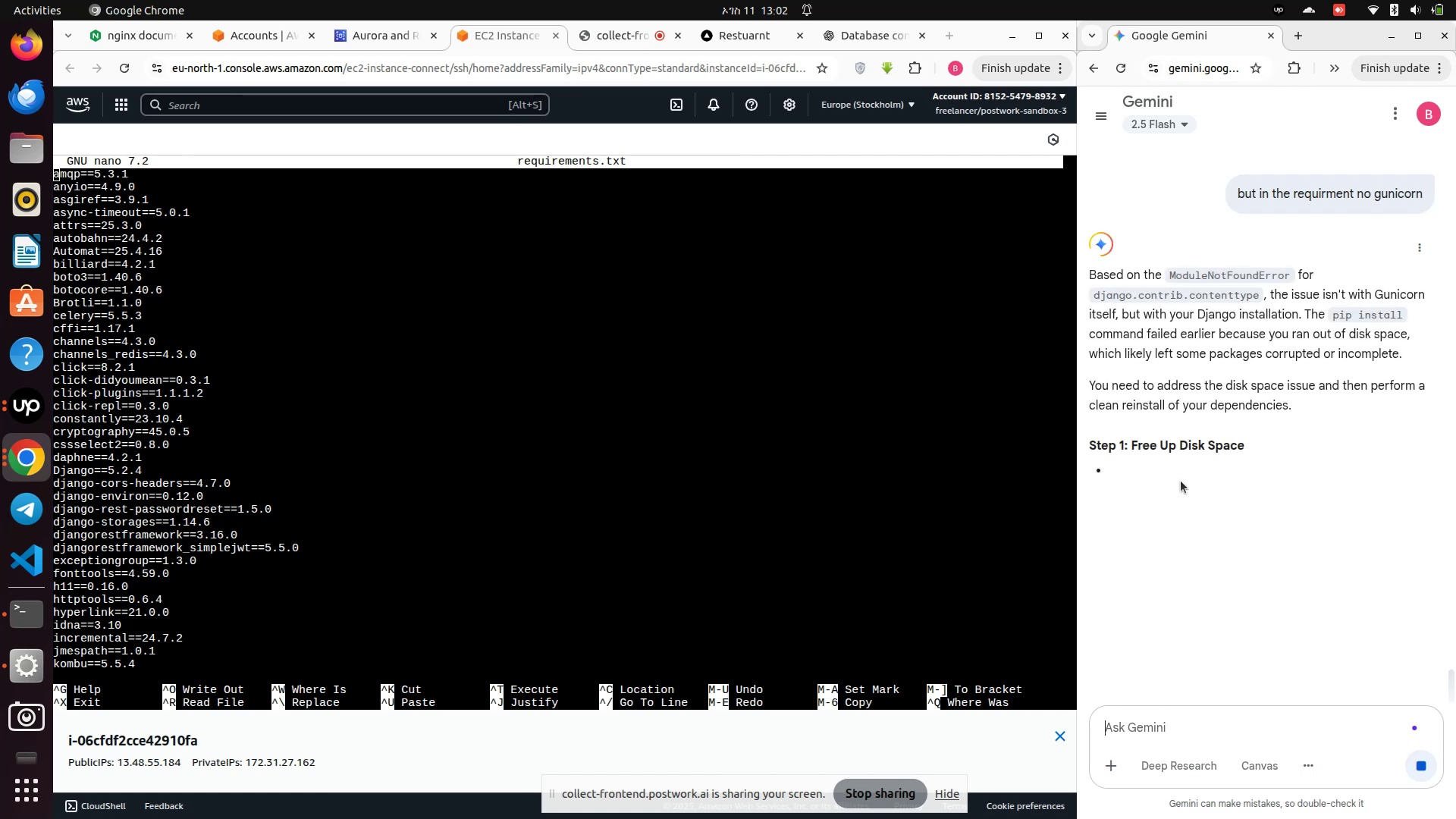 
wait(5.38)
 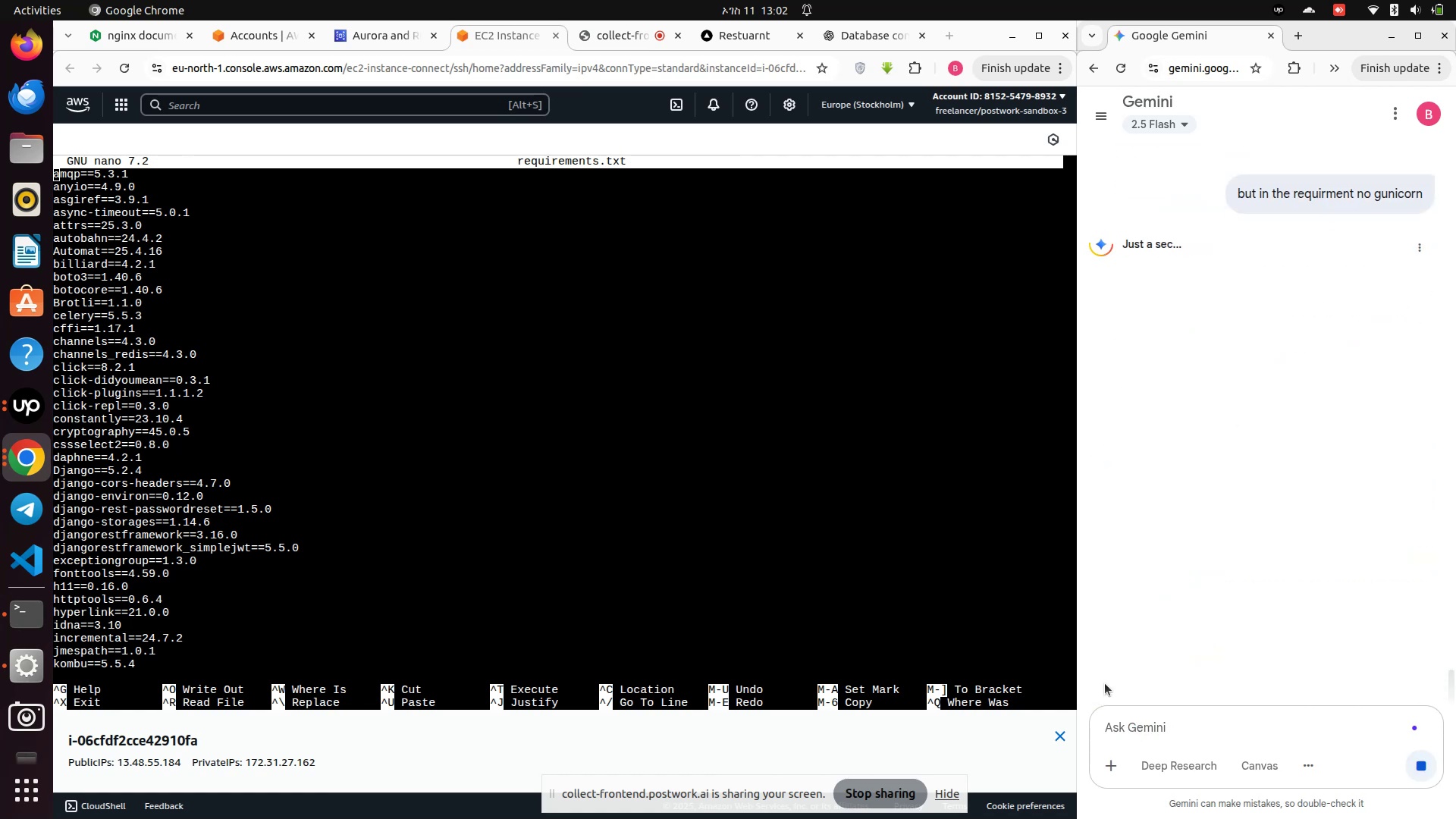 
scroll: coordinate [1163, 497], scroll_direction: down, amount: 10.0
 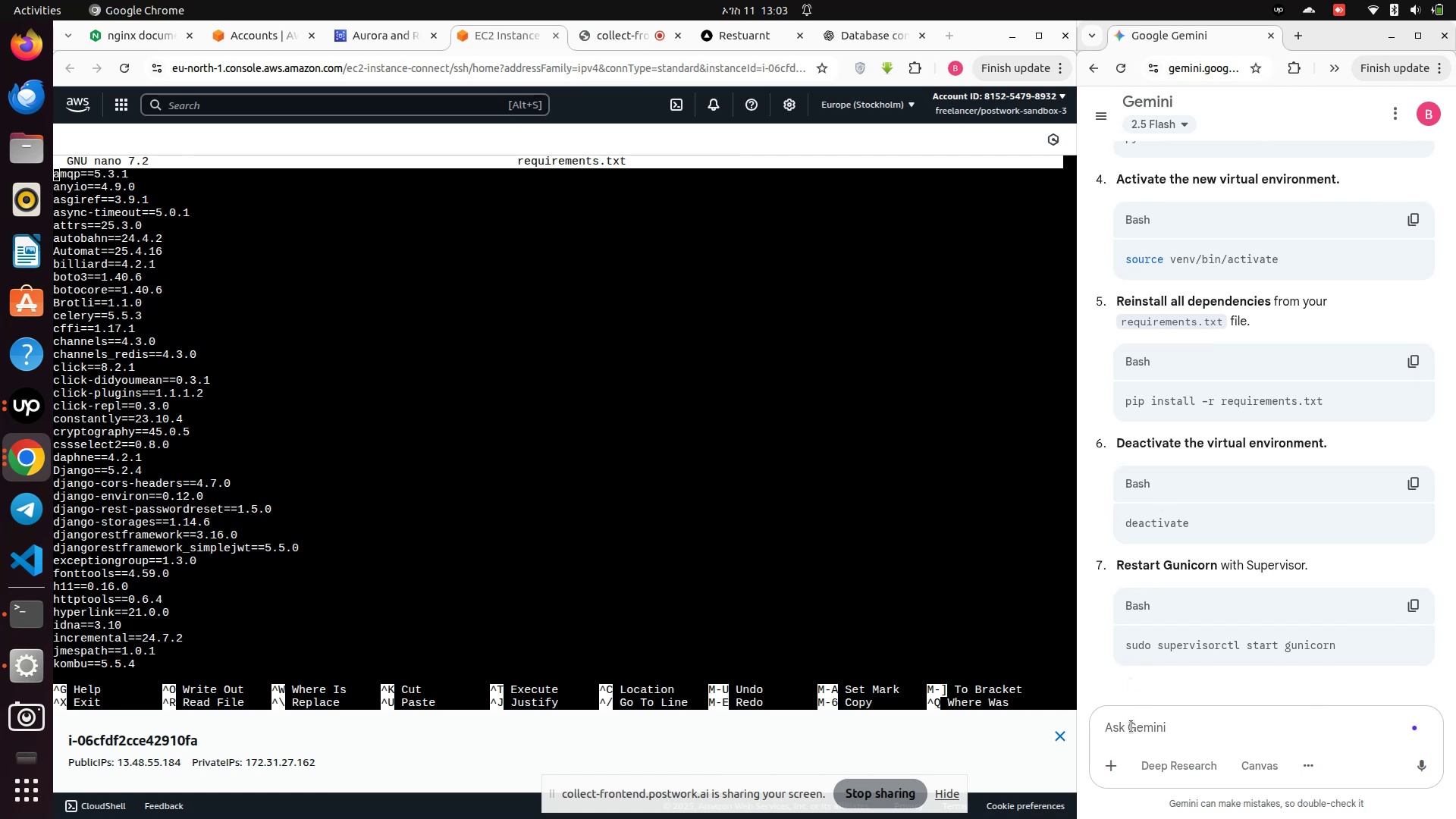 
left_click_drag(start_coordinate=[1131, 727], to_coordinate=[1131, 736])
 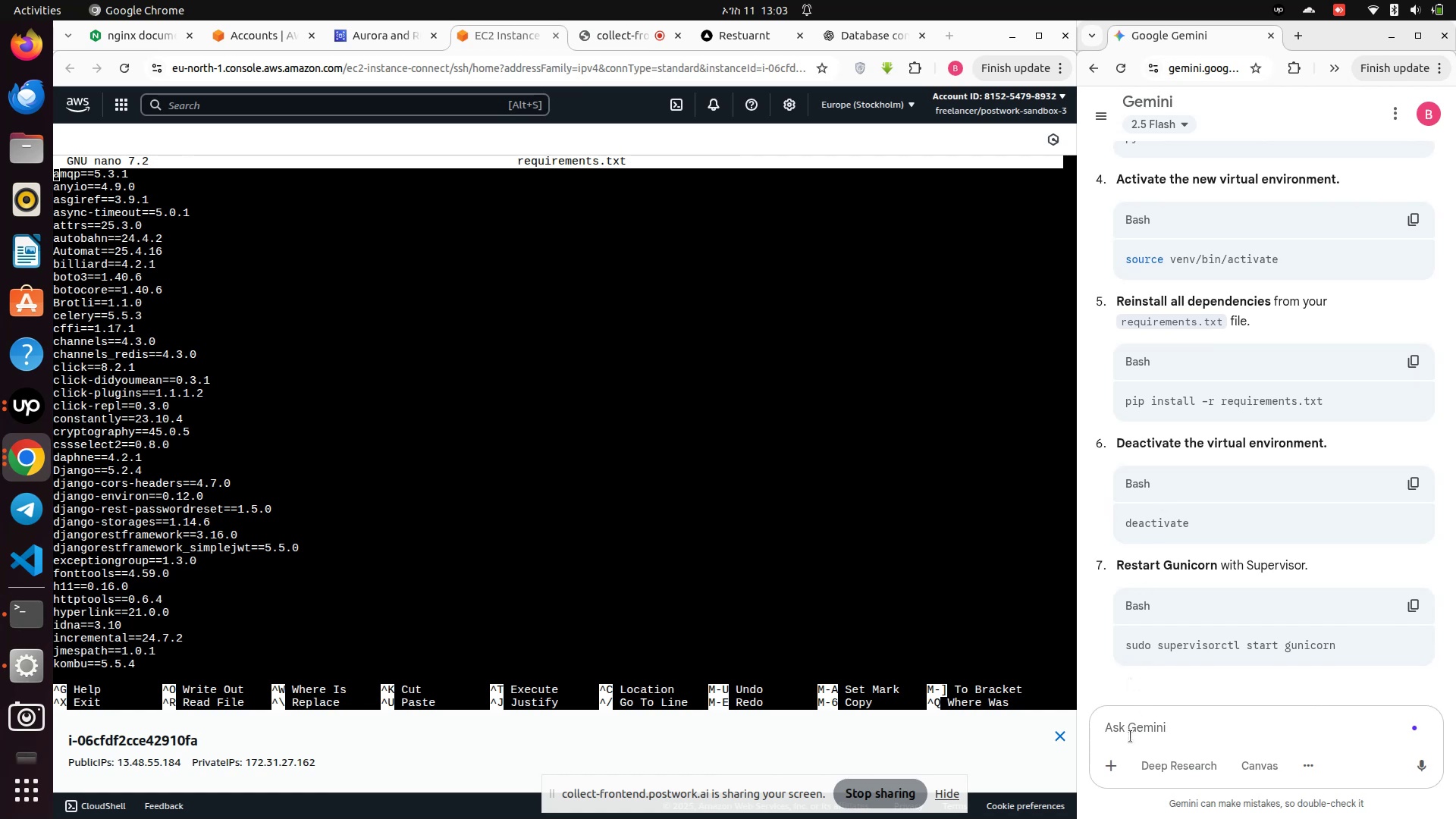 
type(in the reque)
key(Backspace)
key(Backspace)
type(uirment t)
key(Backspace)
key(Backspace)
type(.txt gunicorn is not found )
 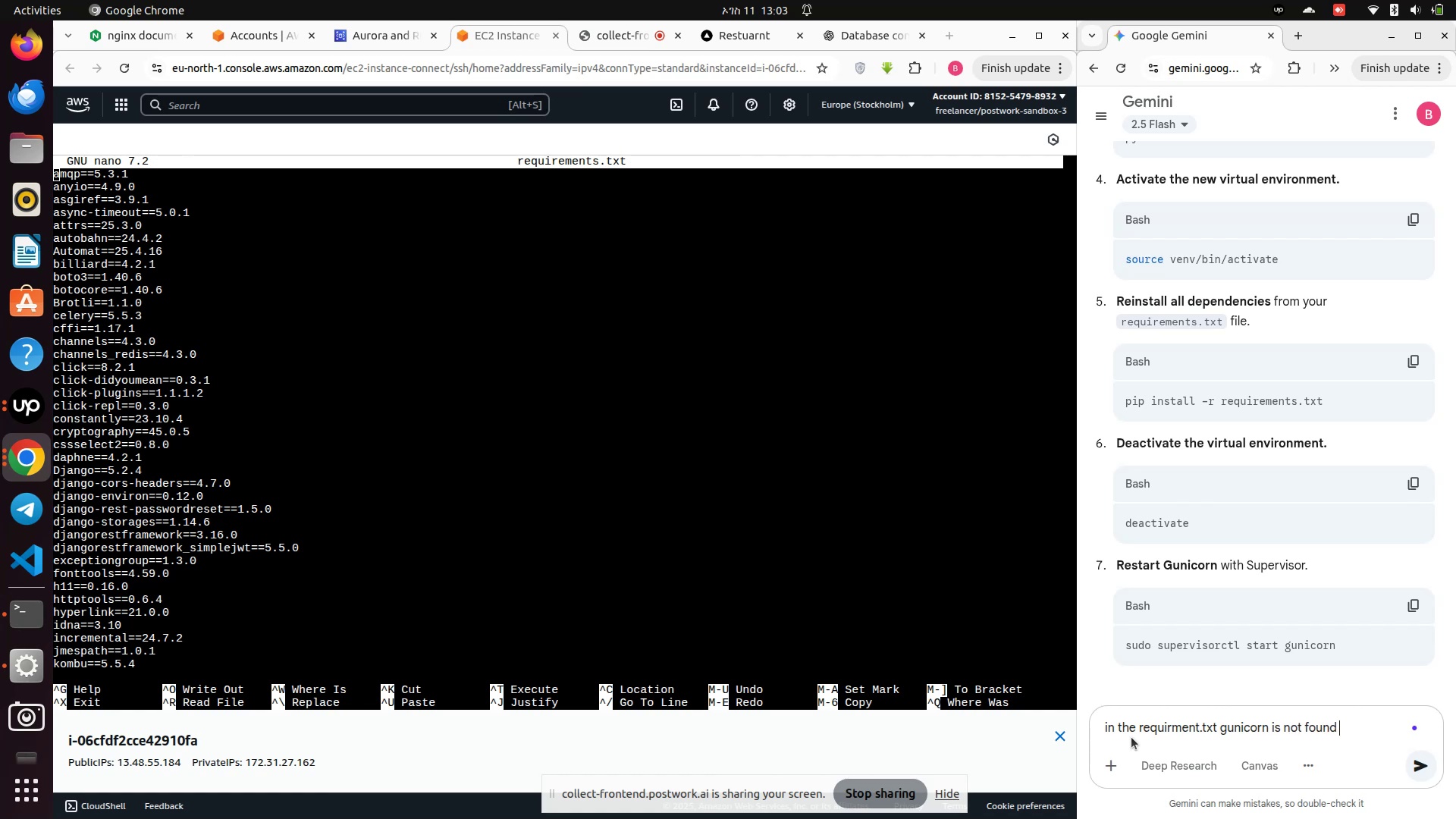 
key(Enter)
 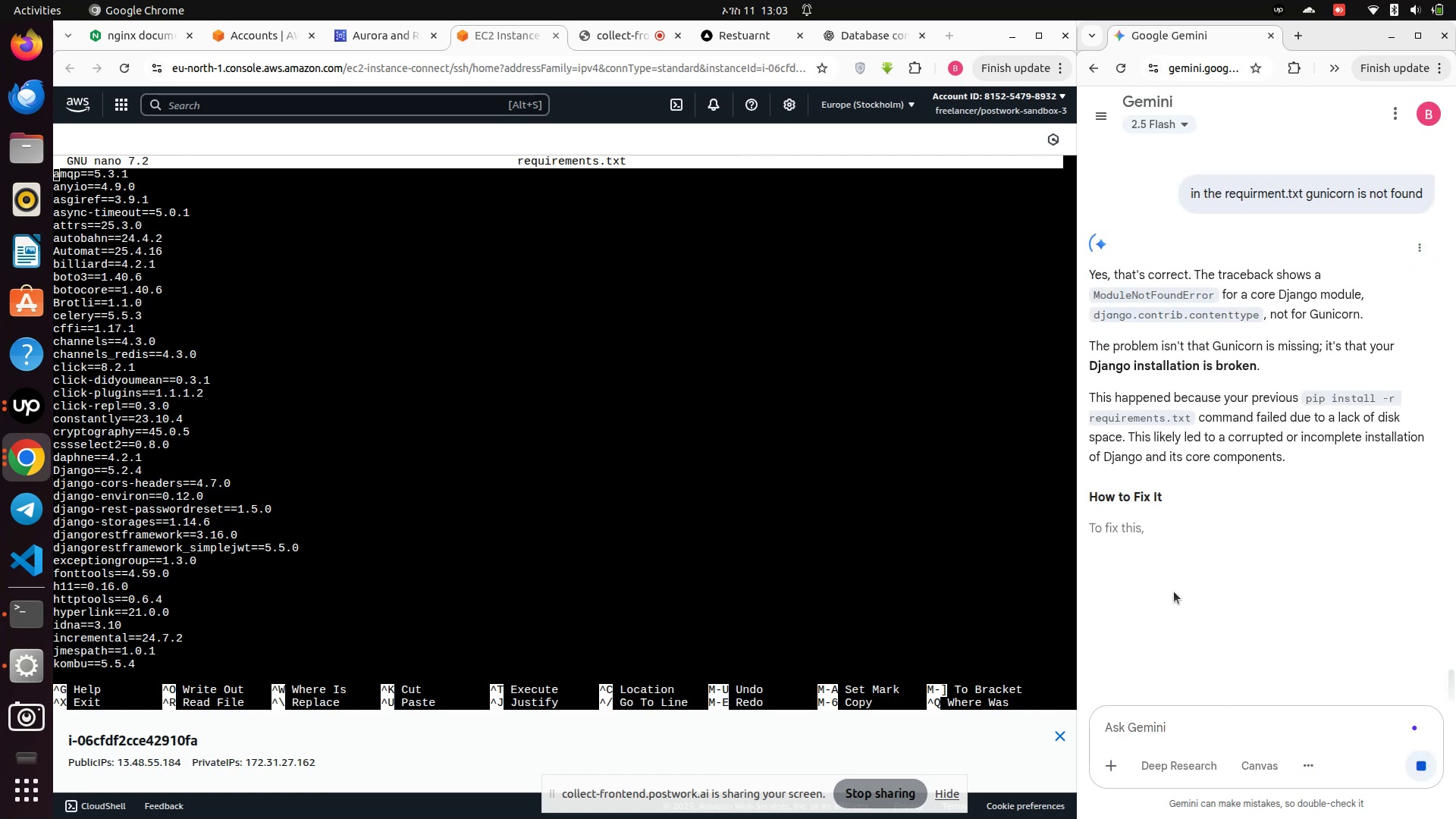 
wait(6.18)
 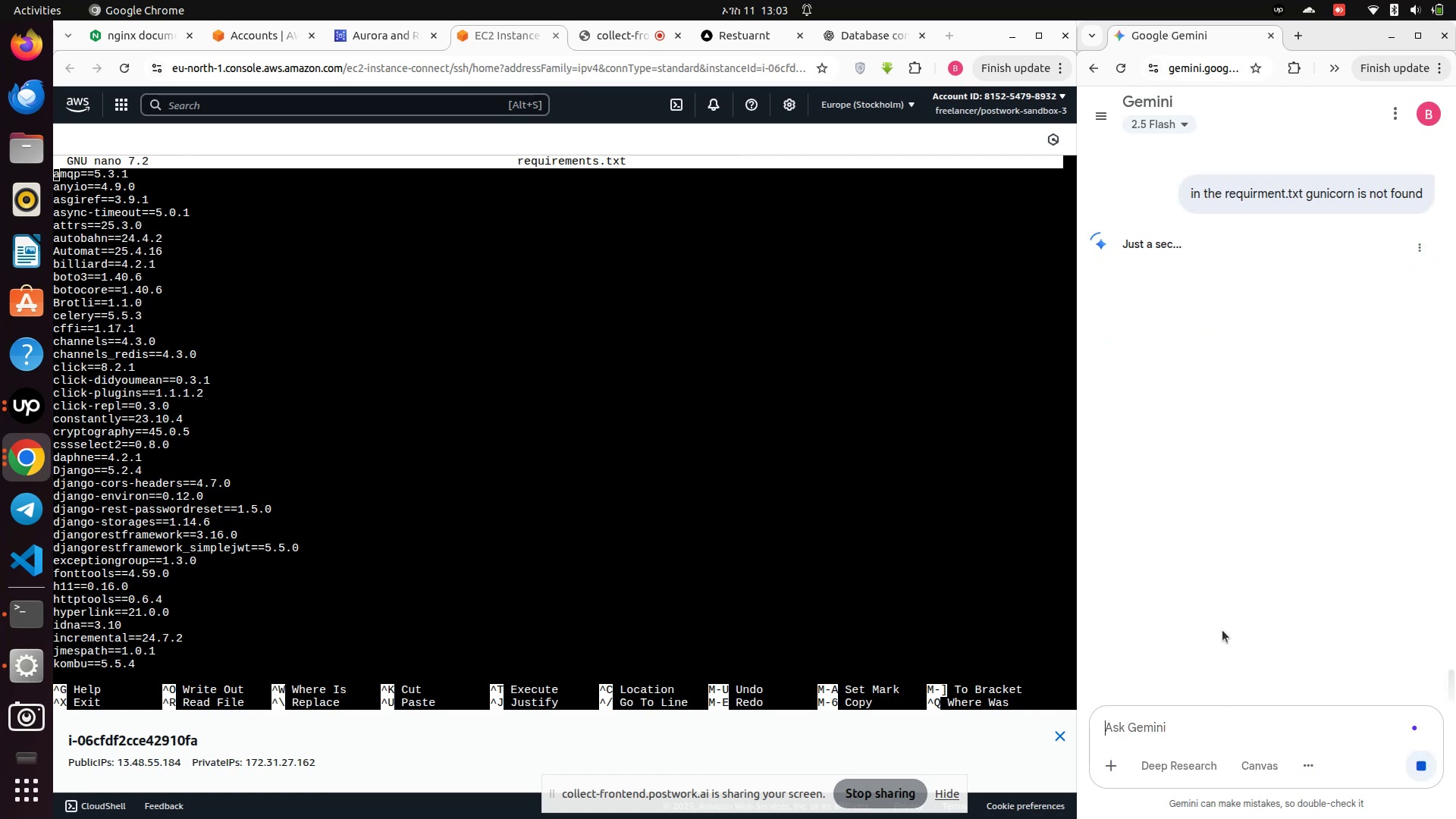 
scroll: coordinate [1316, 451], scroll_direction: down, amount: 11.0
 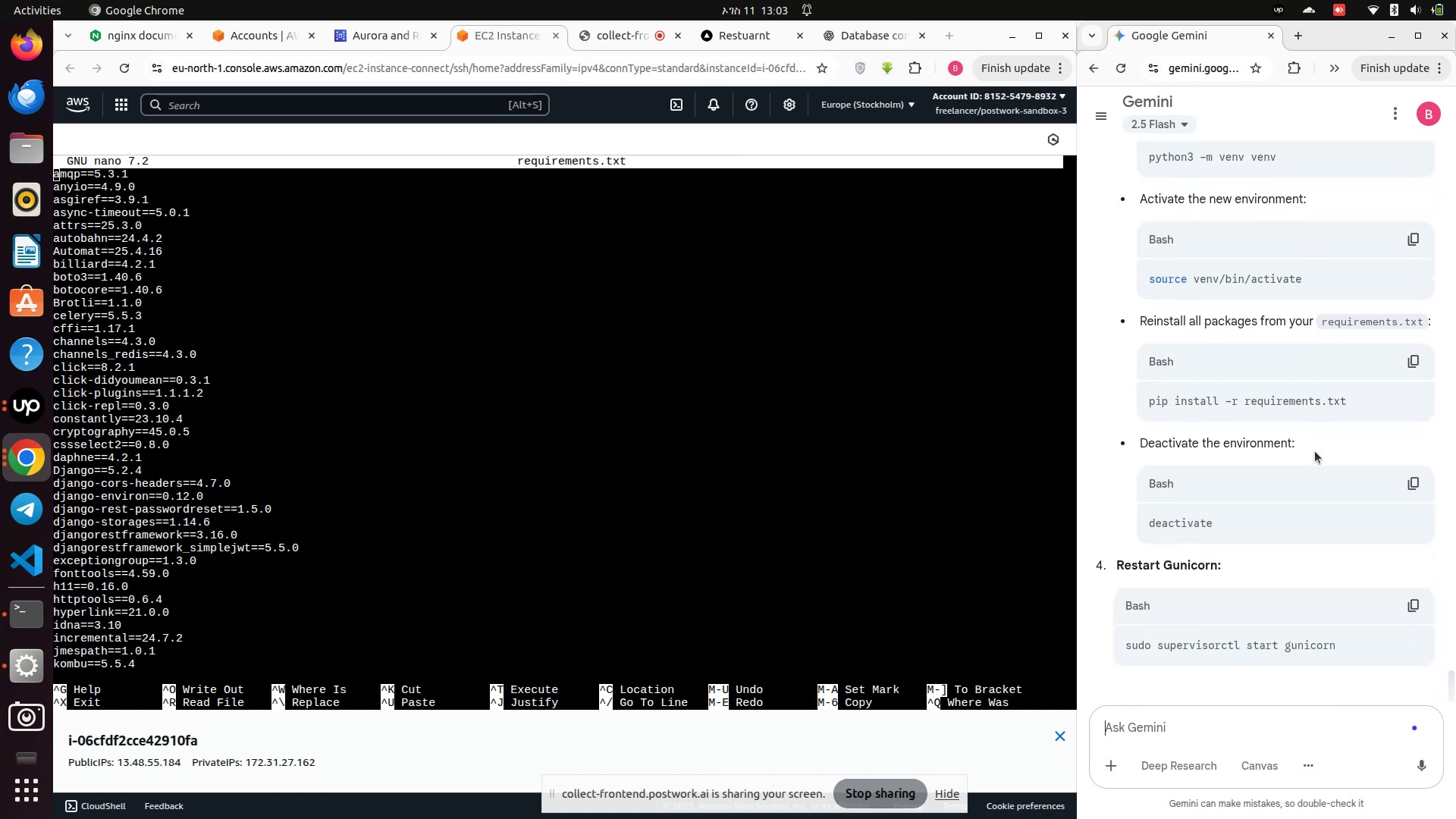 
scroll: coordinate [1315, 451], scroll_direction: up, amount: 4.0
 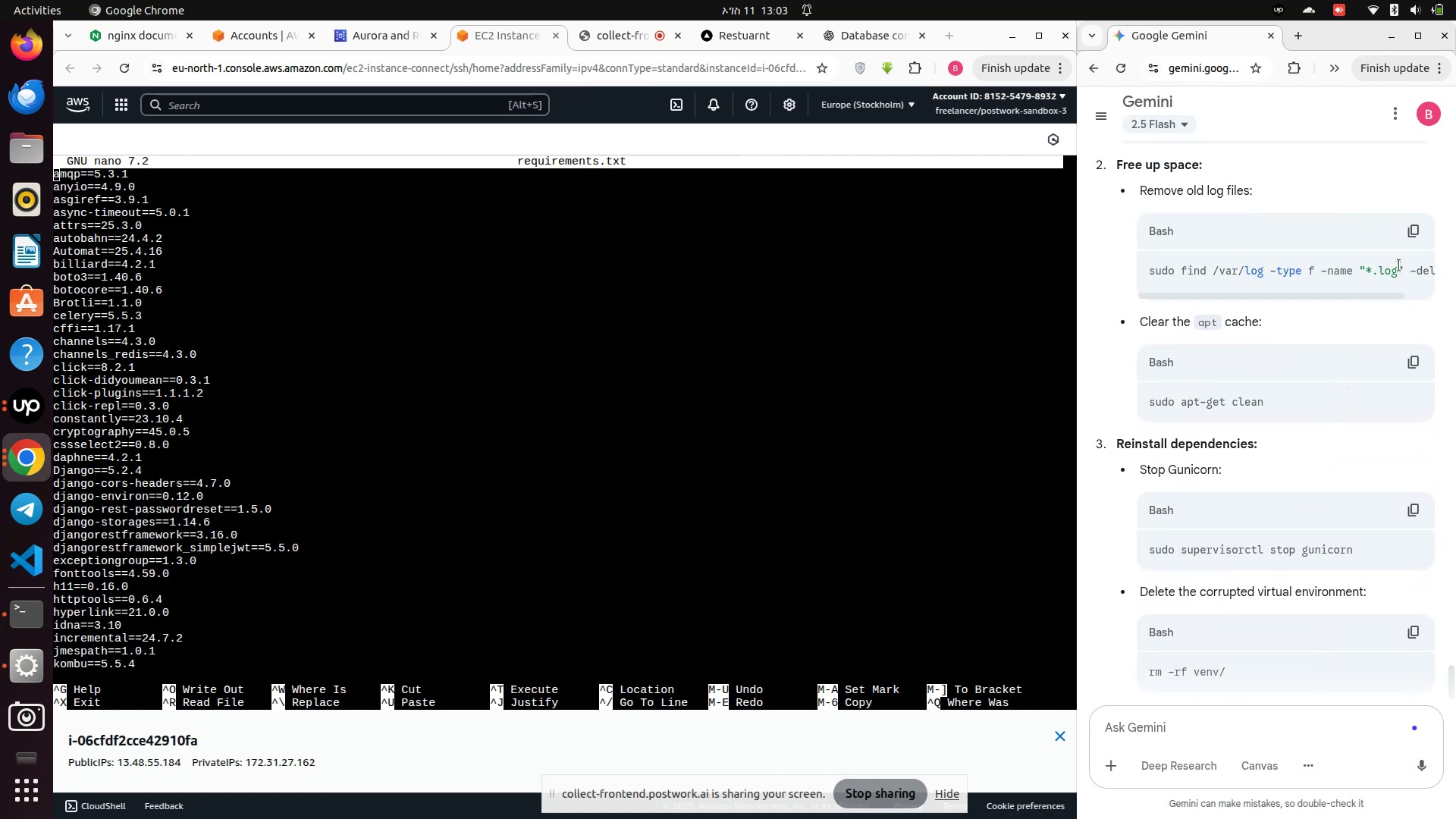 
left_click([1414, 240])
 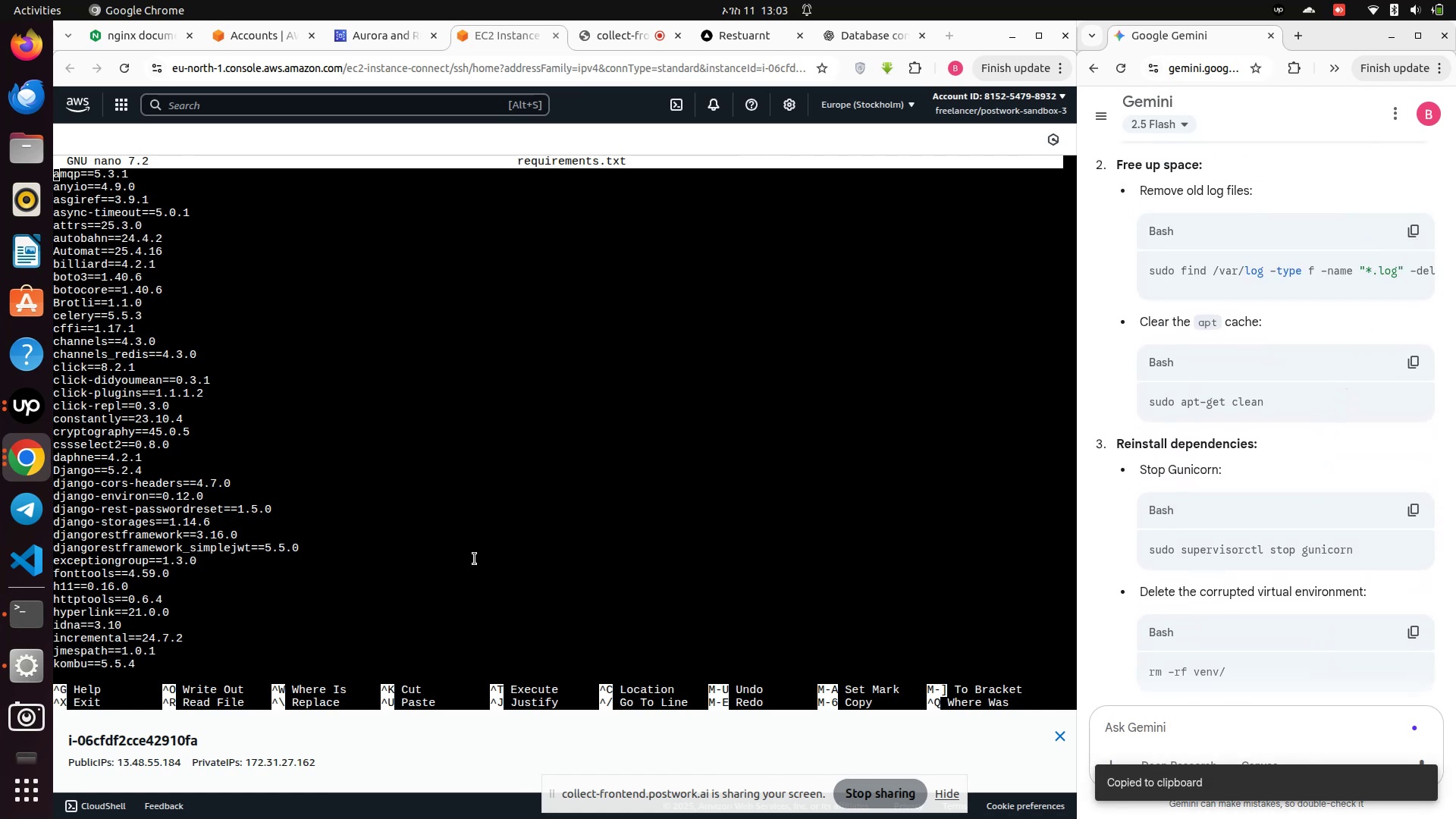 
key(Control+X)
 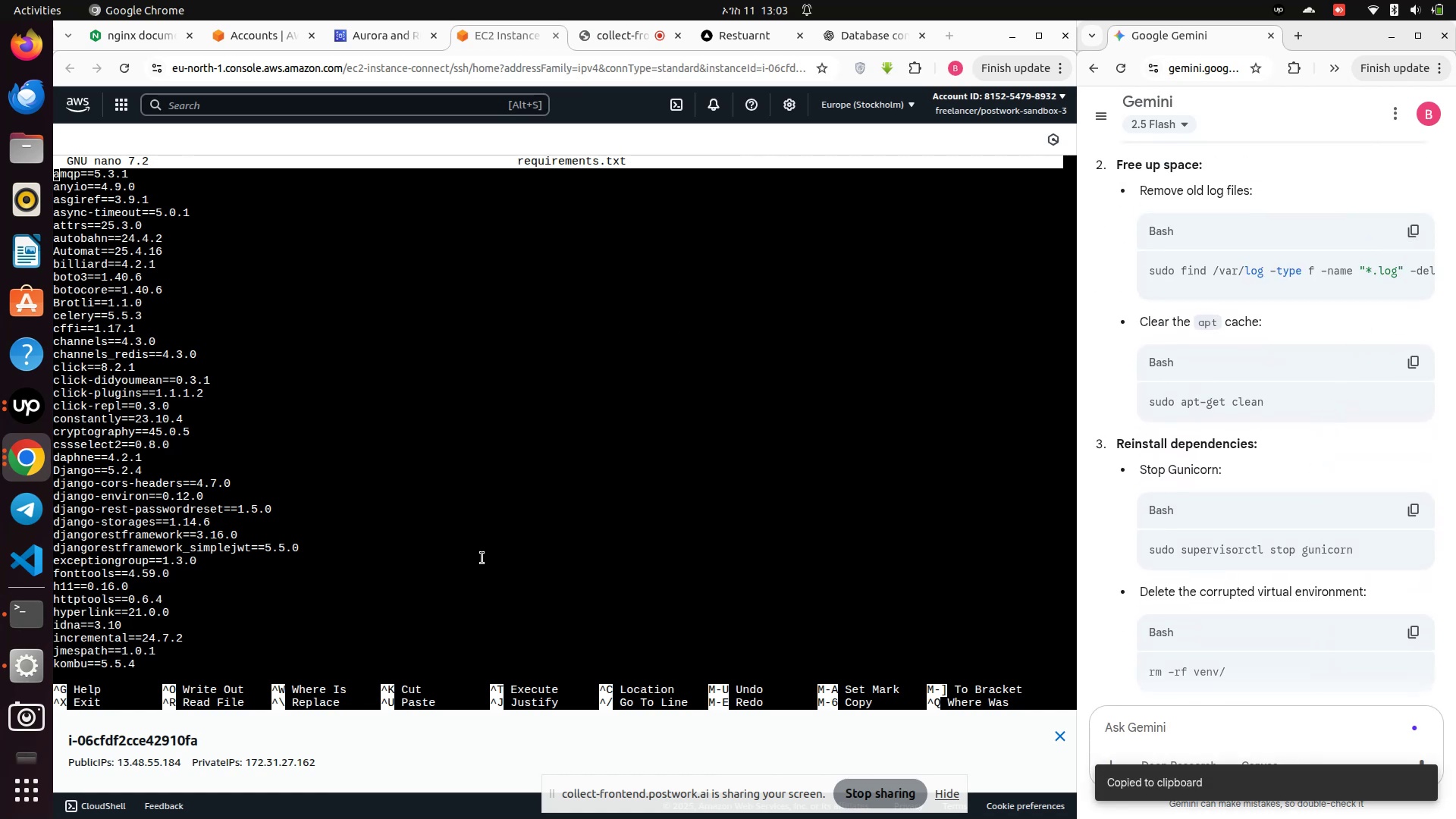 
key(Control+Z)
 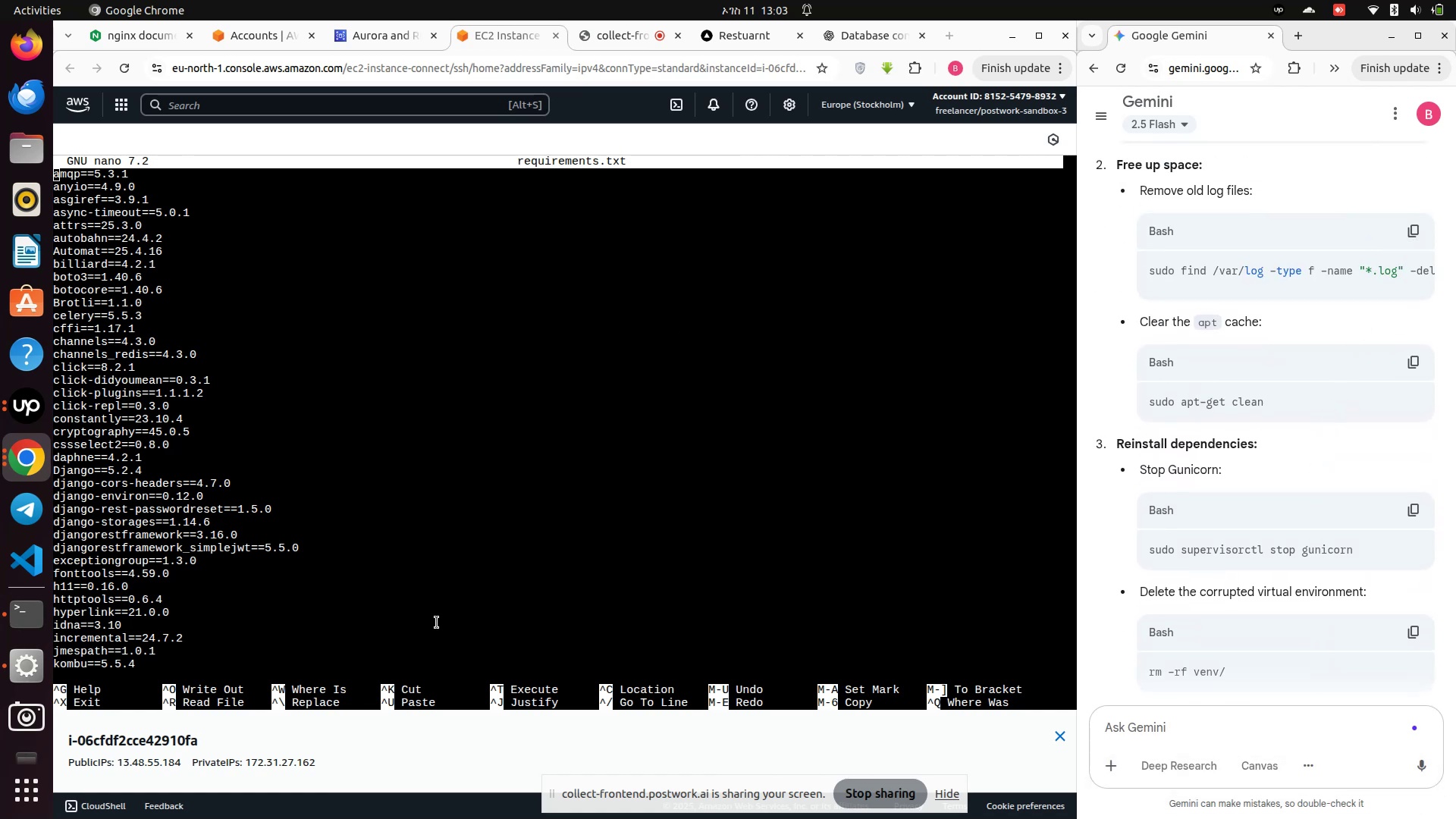 
key(Control+X)
 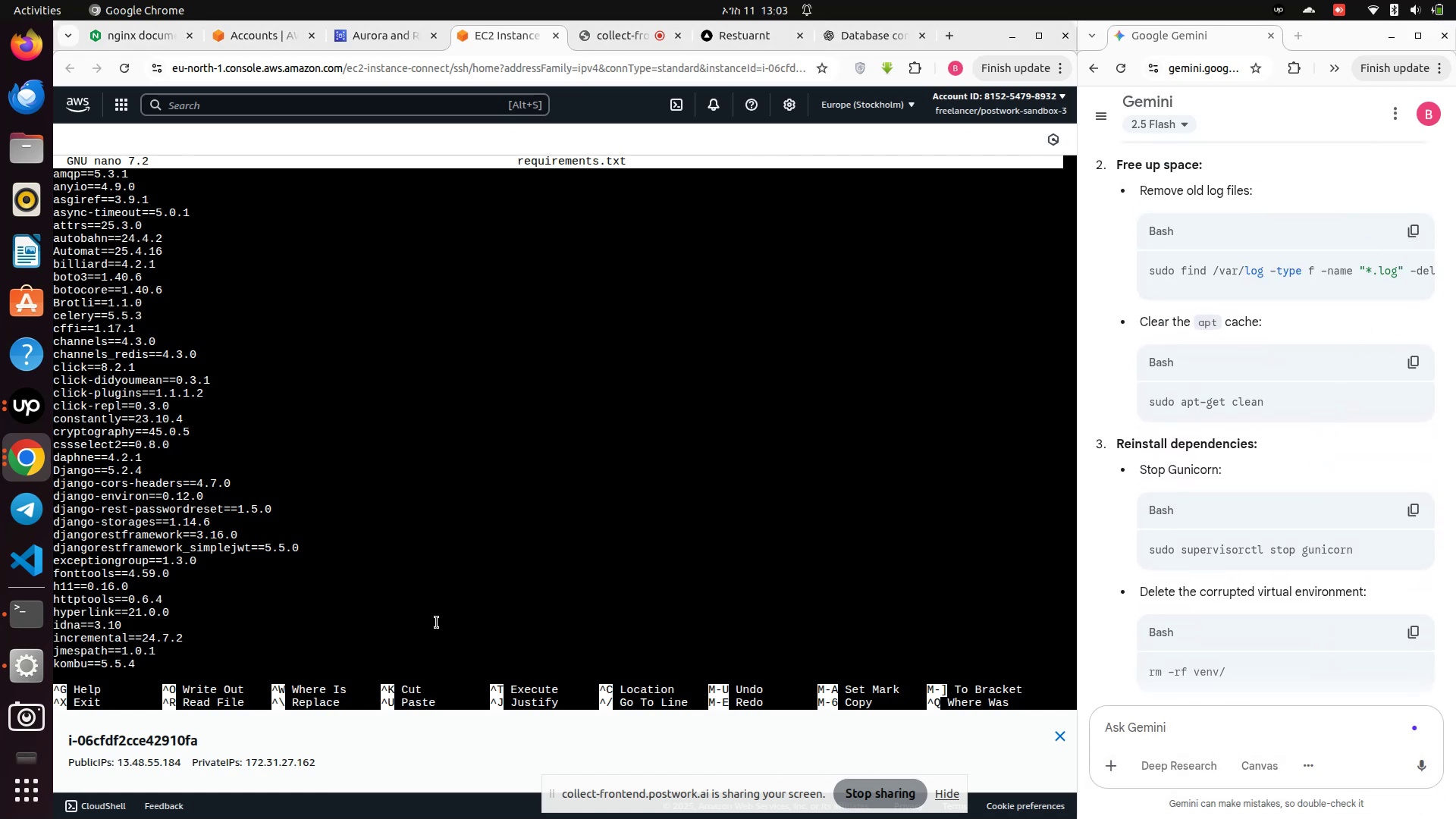 
key(Control+C)
 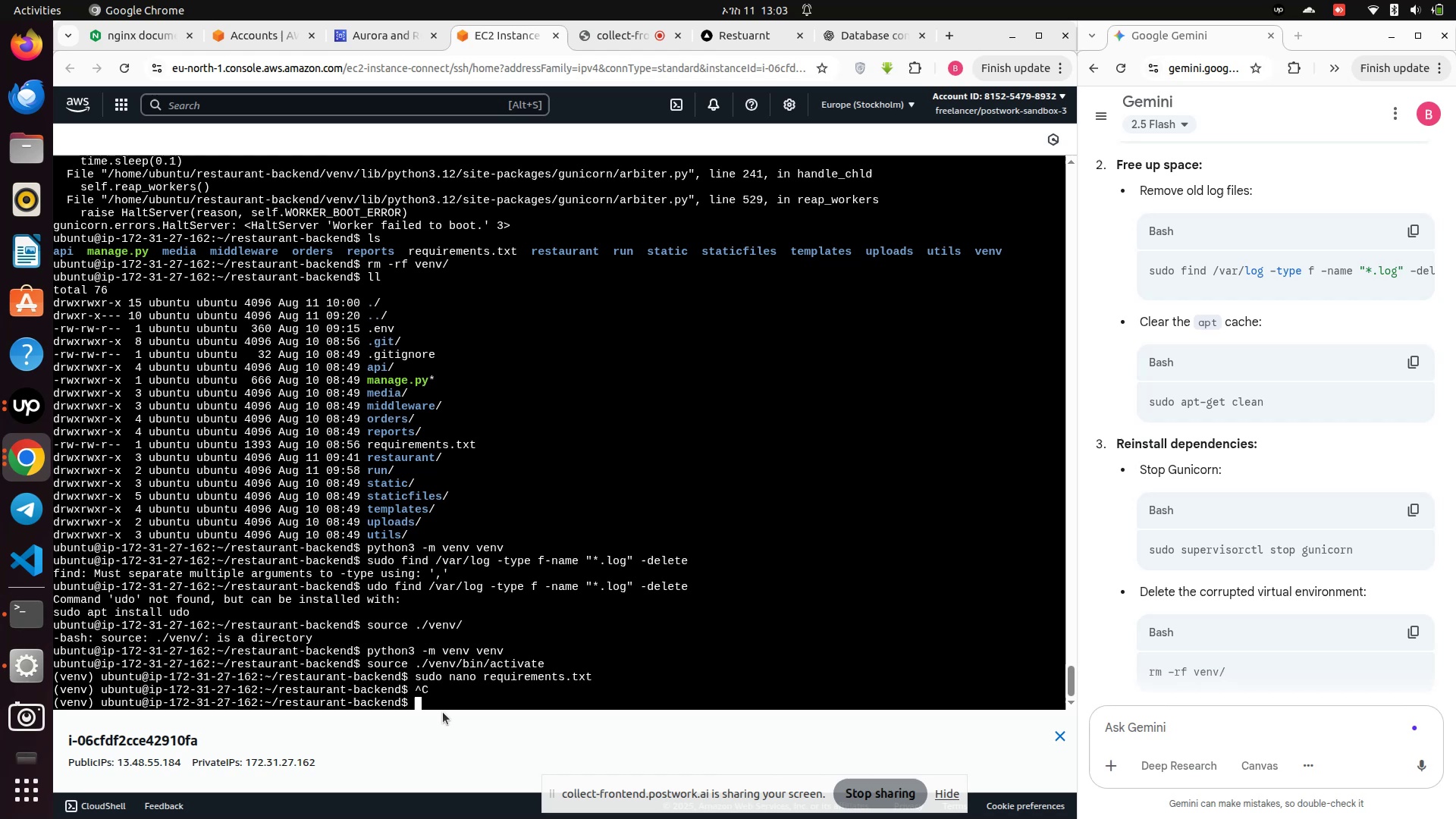 
left_click([441, 706])
 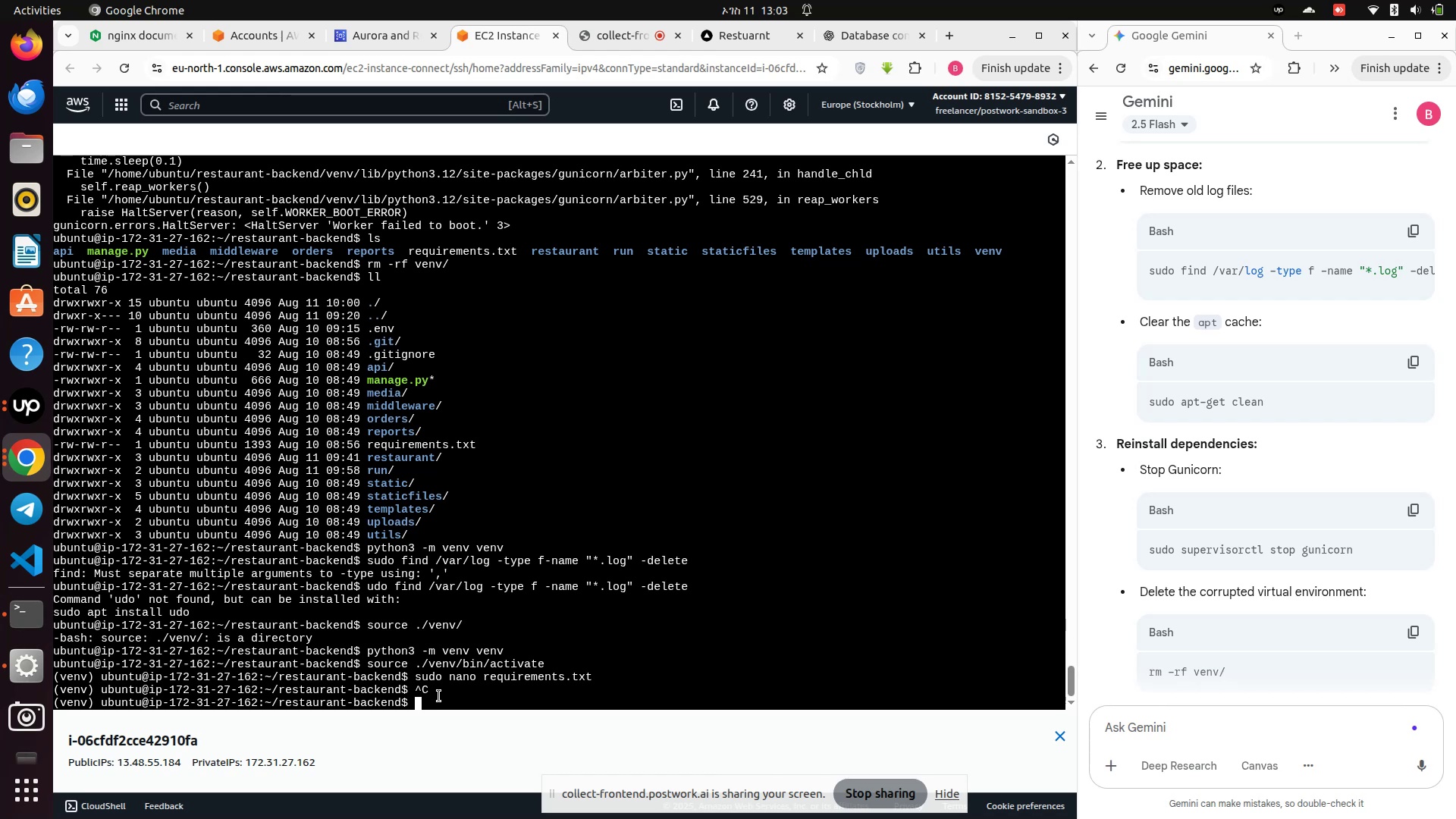 
right_click([439, 696])
 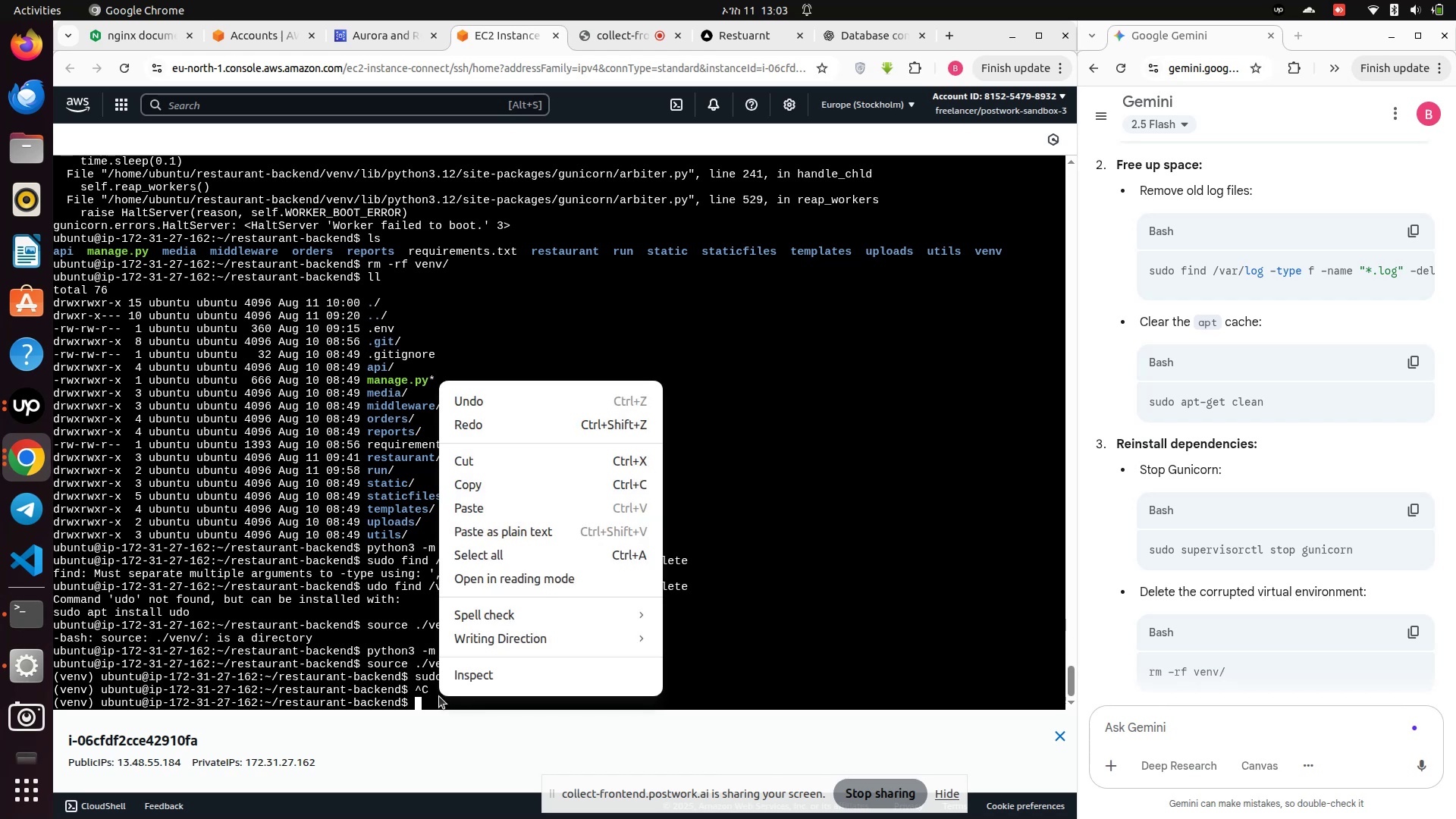 
left_click([439, 696])
 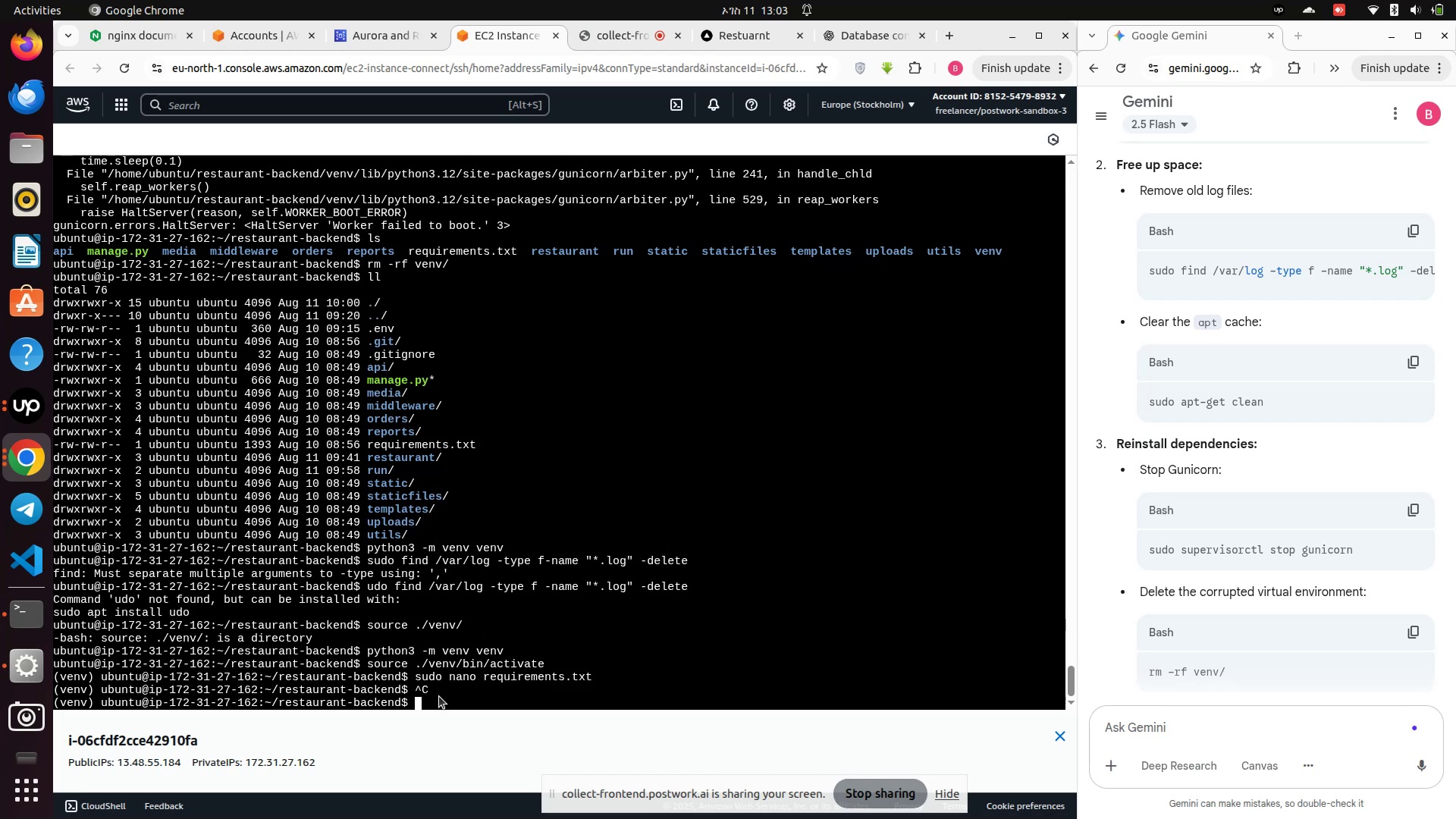 
type(deactiva)
 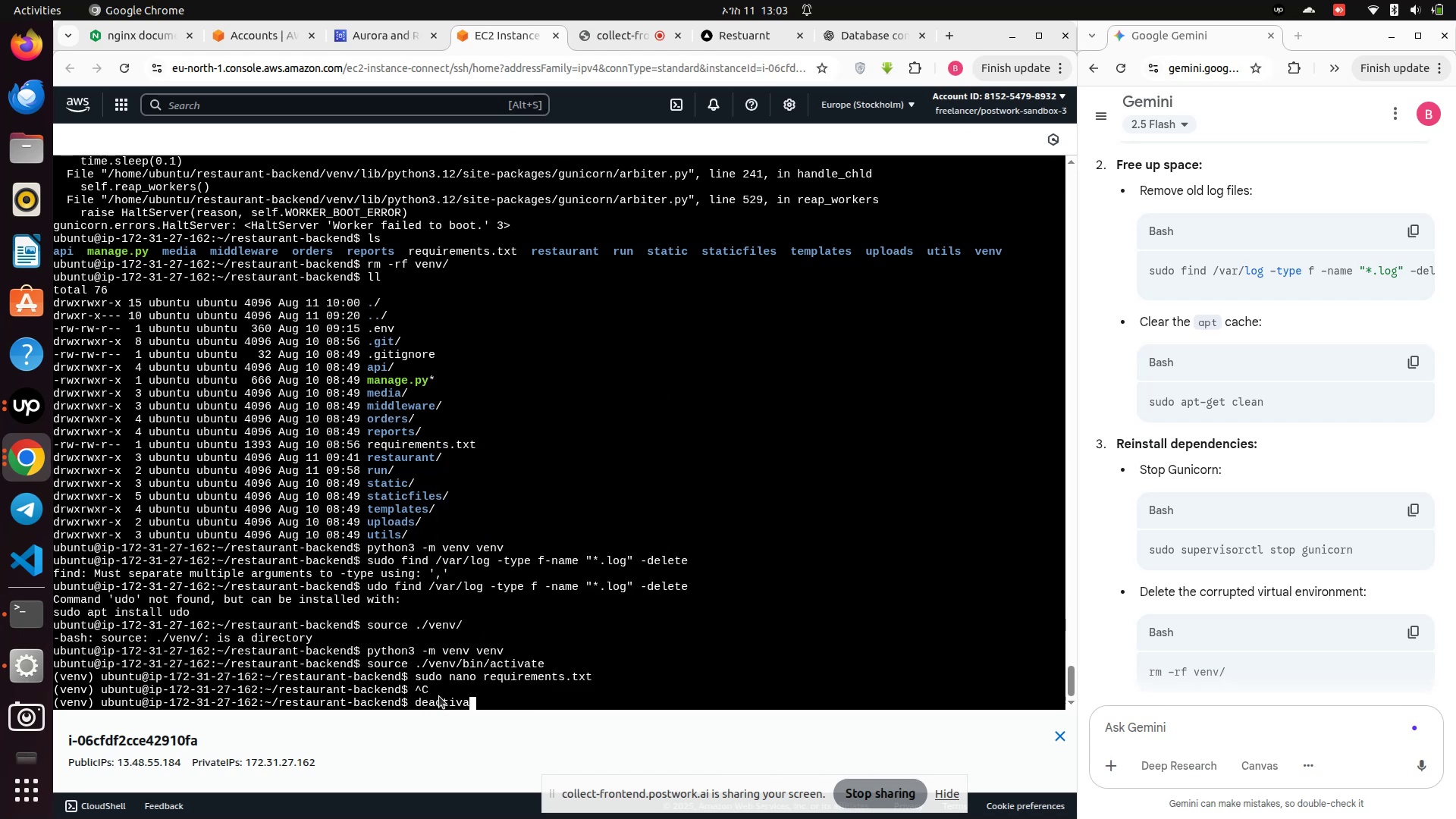 
hold_key(key=Backspace, duration=1.1)
 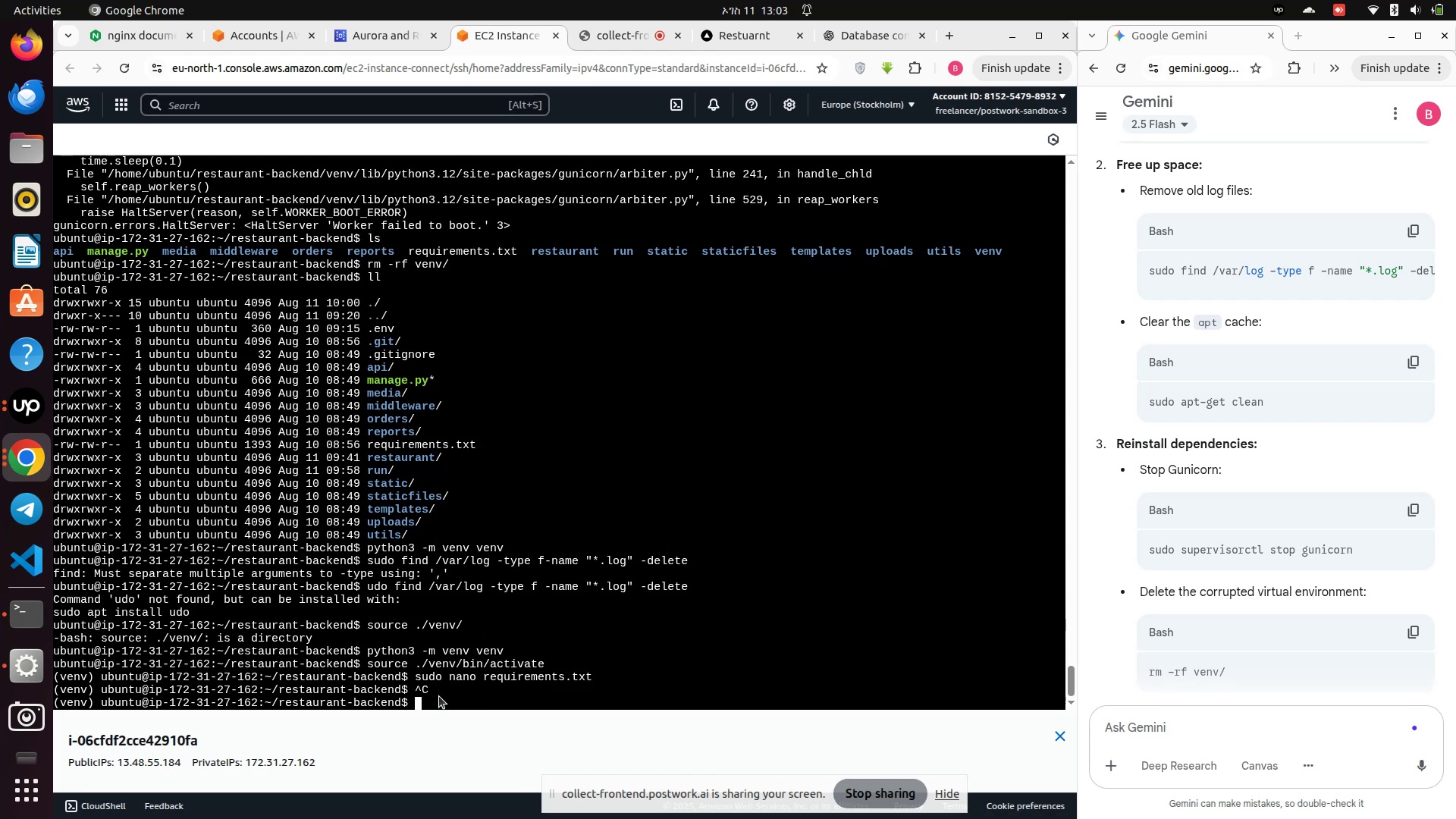 
right_click([439, 696])
 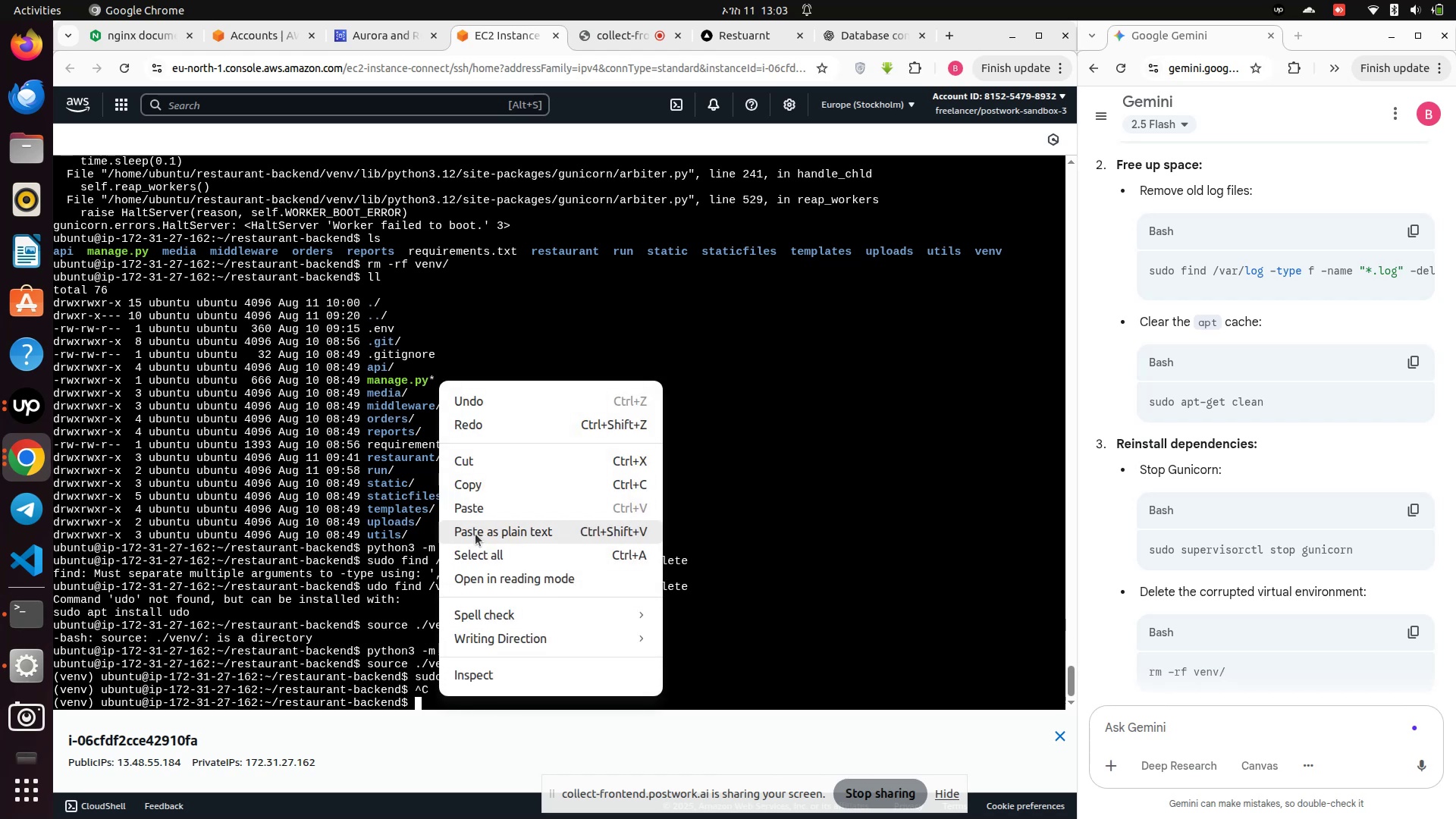 
left_click([489, 516])
 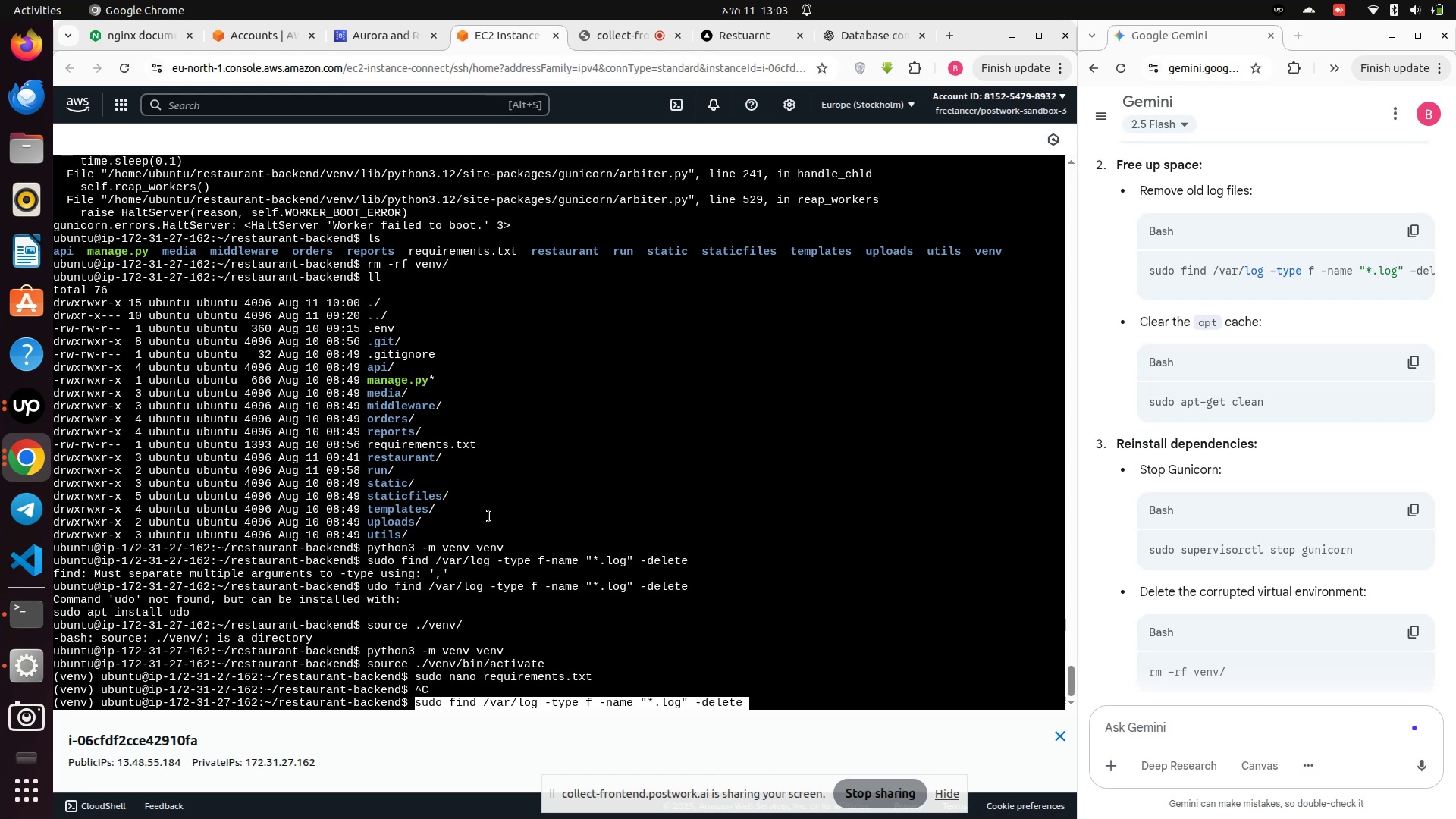 
key(Enter)
 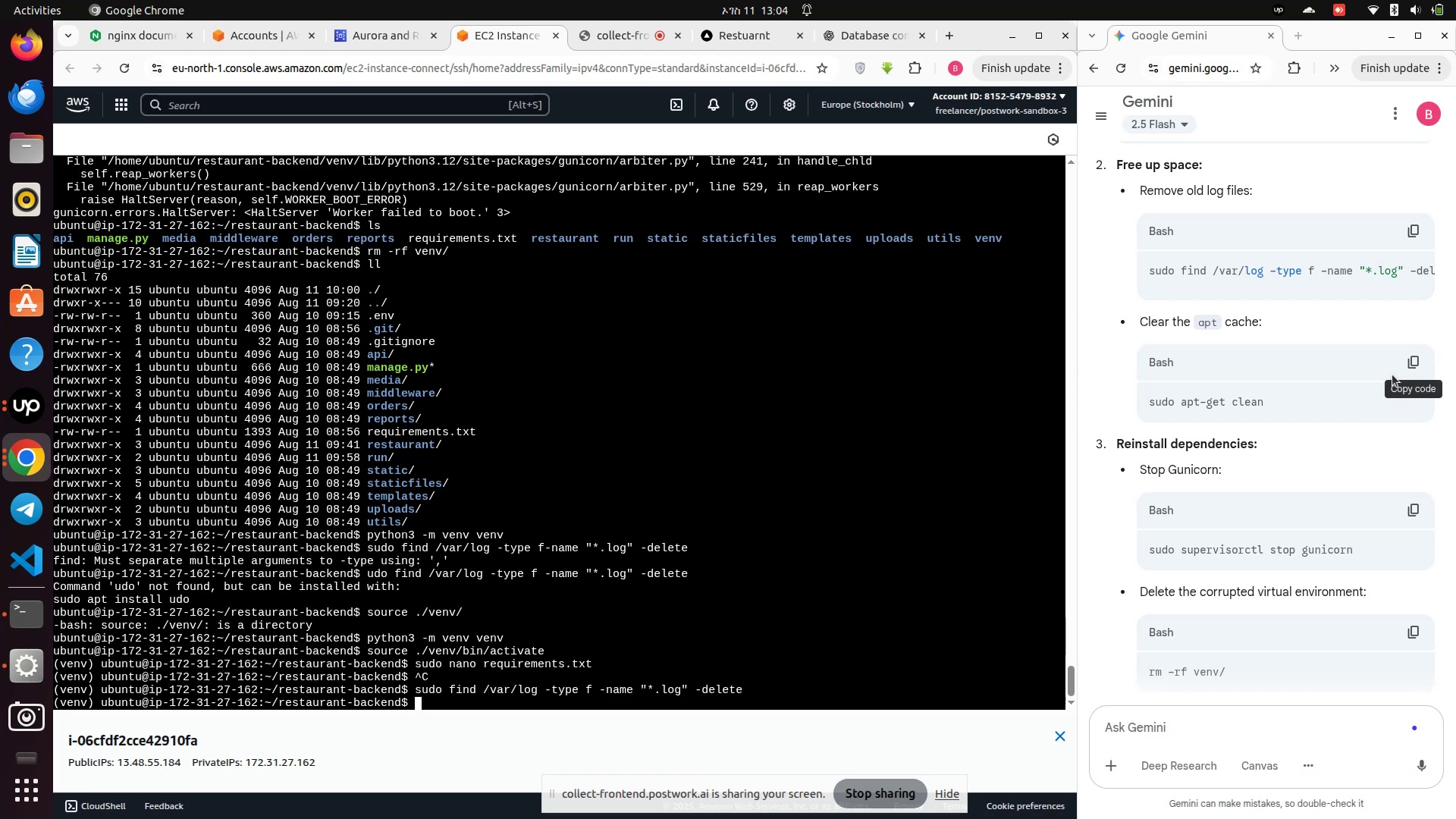 
wait(5.52)
 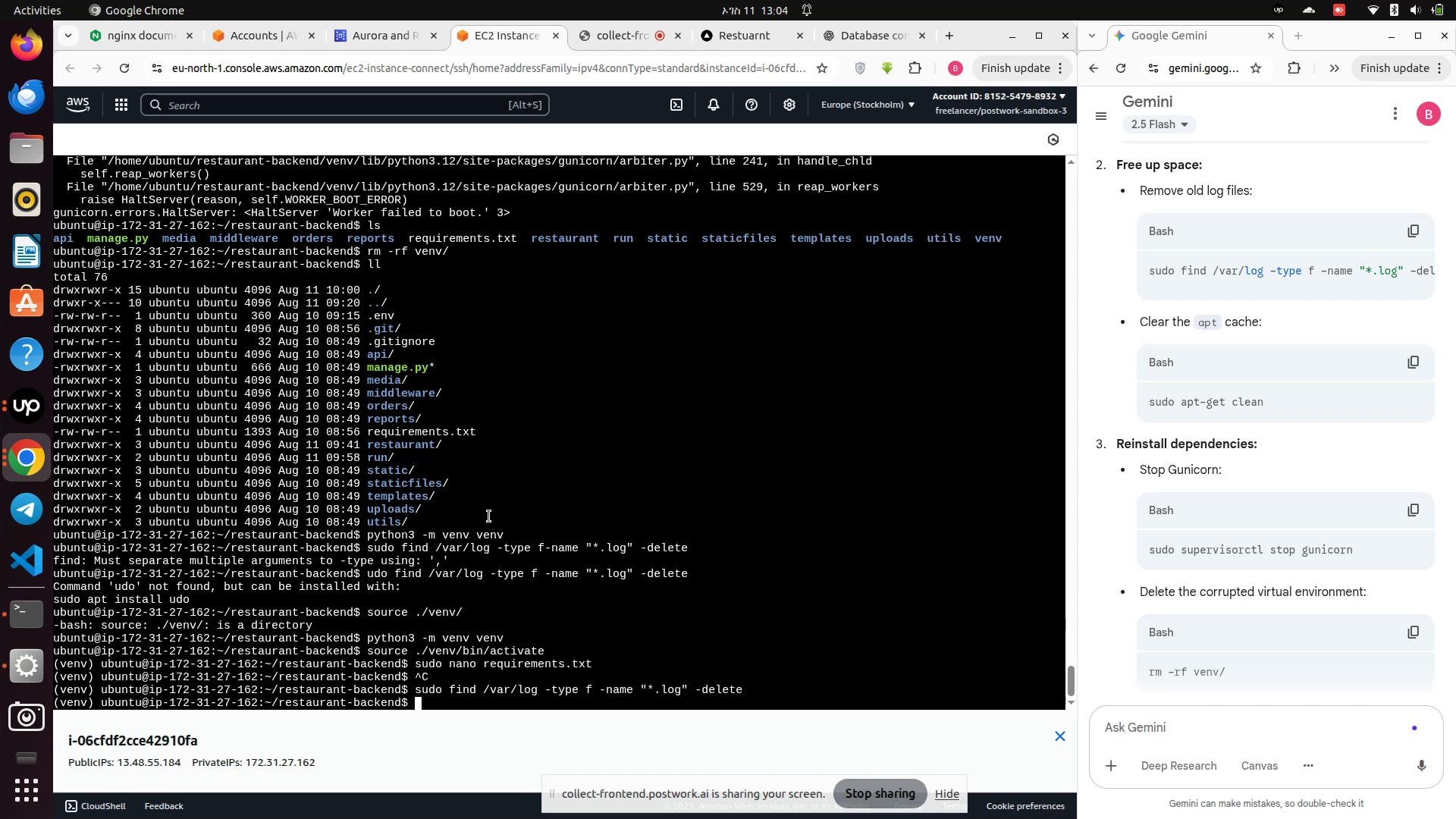 
type(deaci)
key(Backspace)
 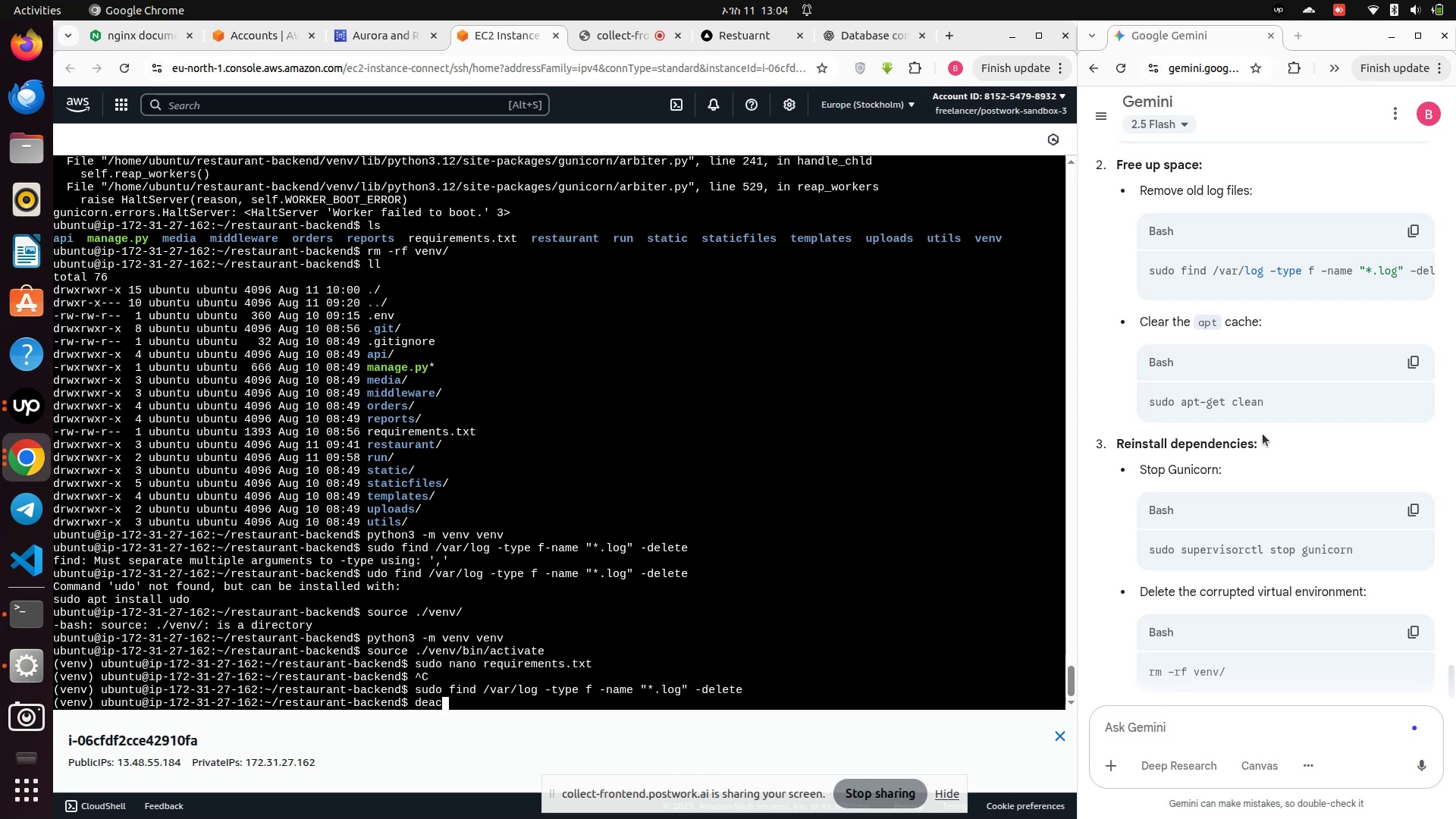 
type(tivate)
 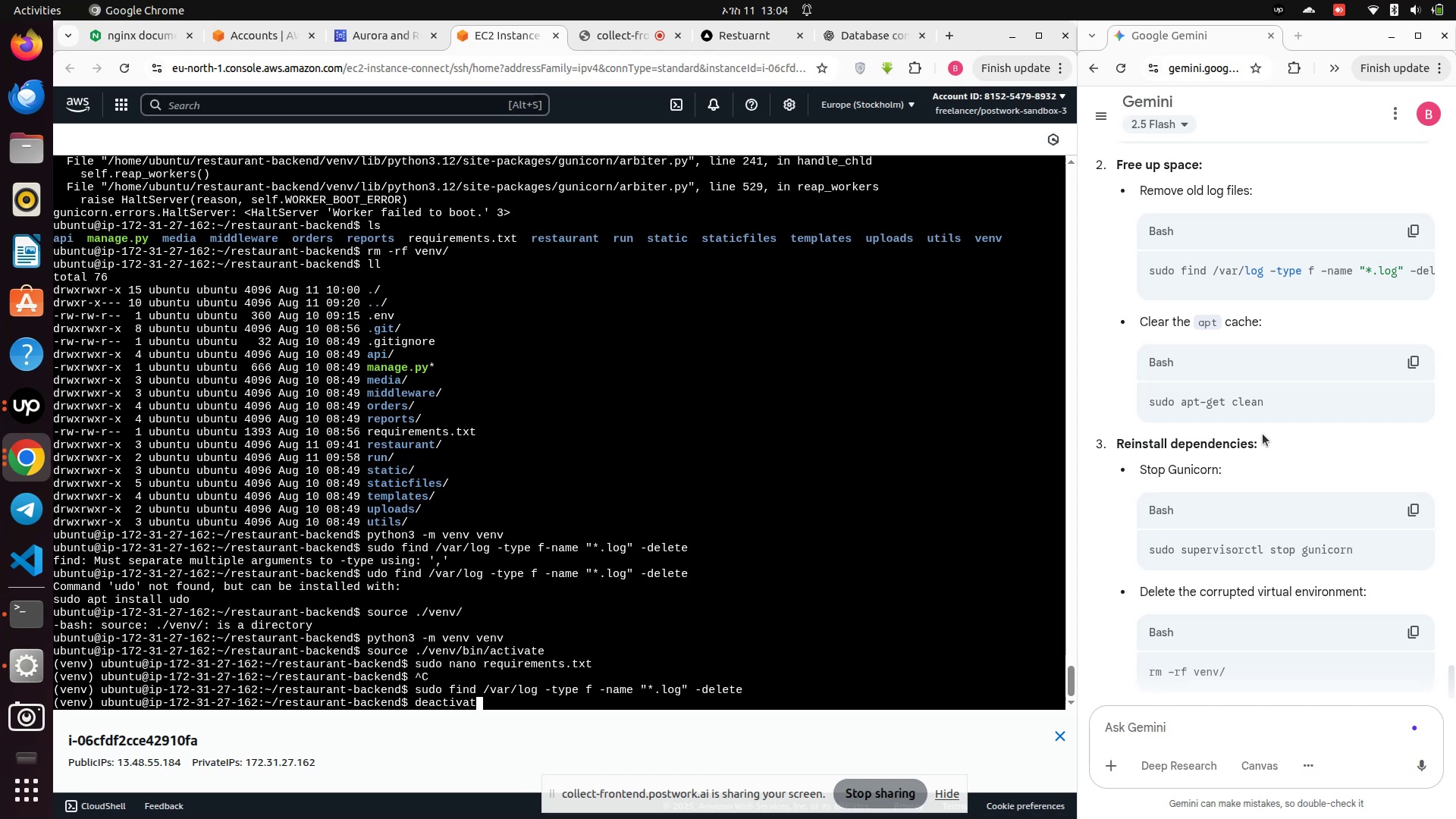 
key(Enter)
 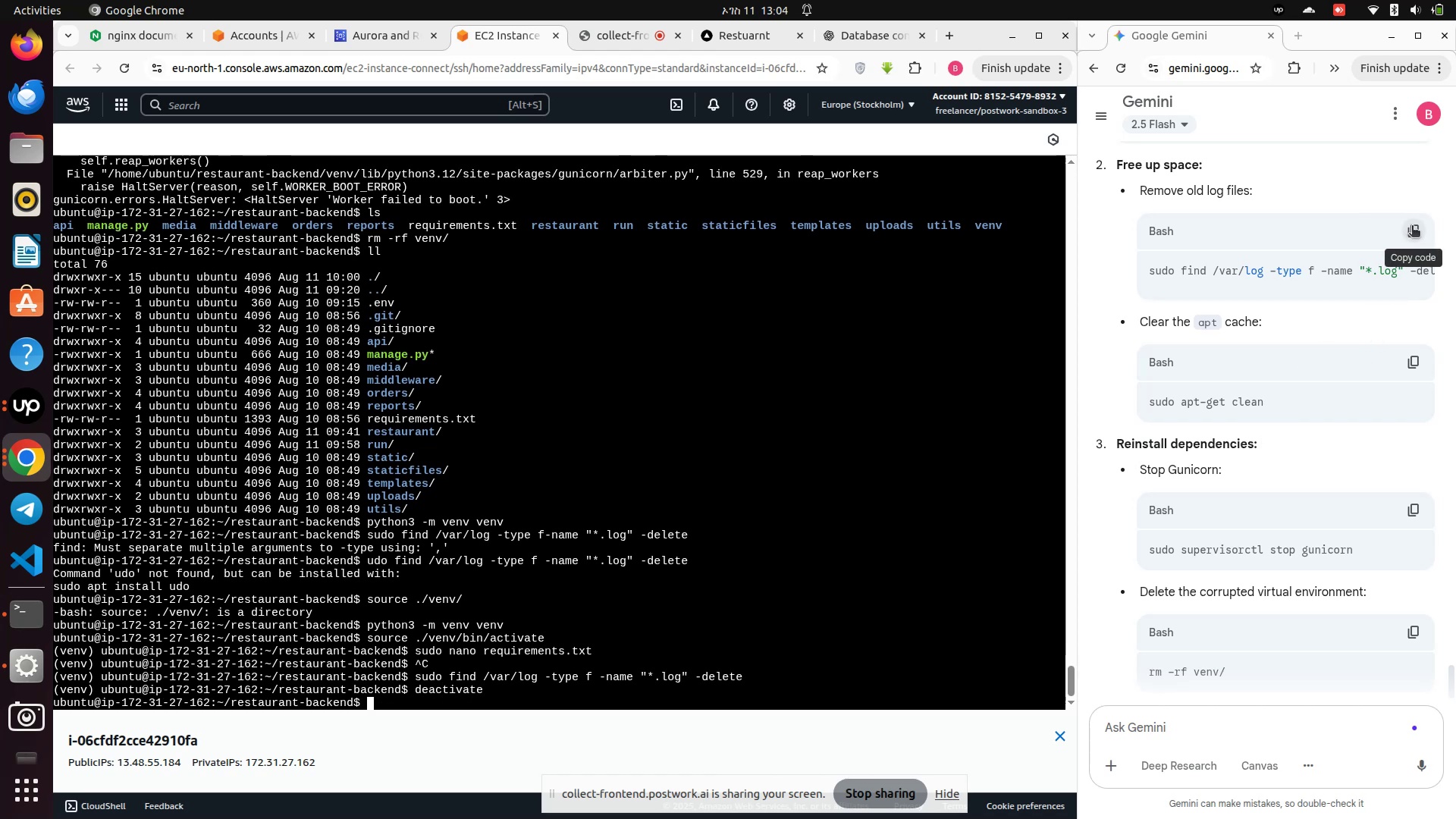 
left_click([403, 704])
 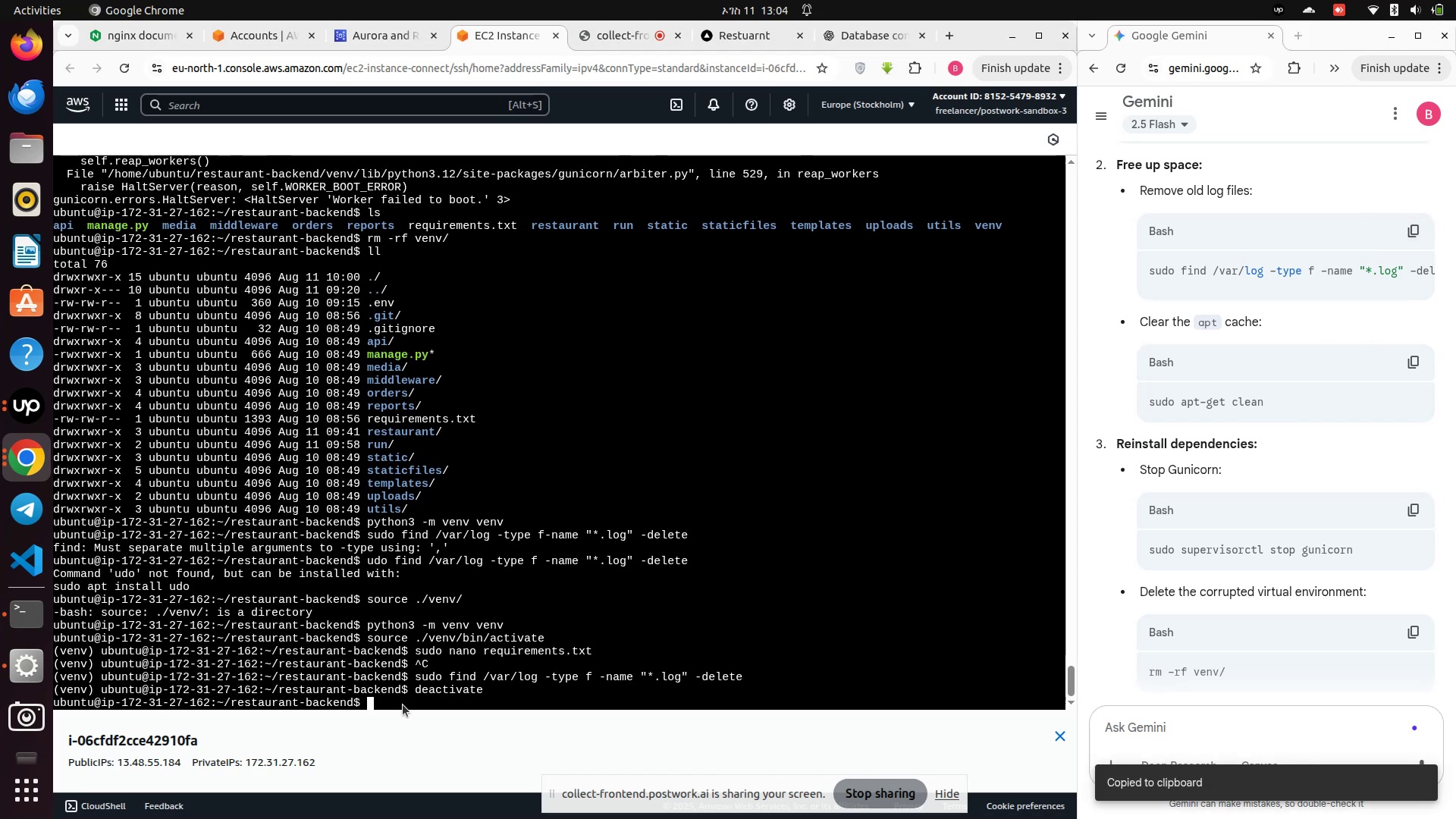 
right_click([403, 704])
 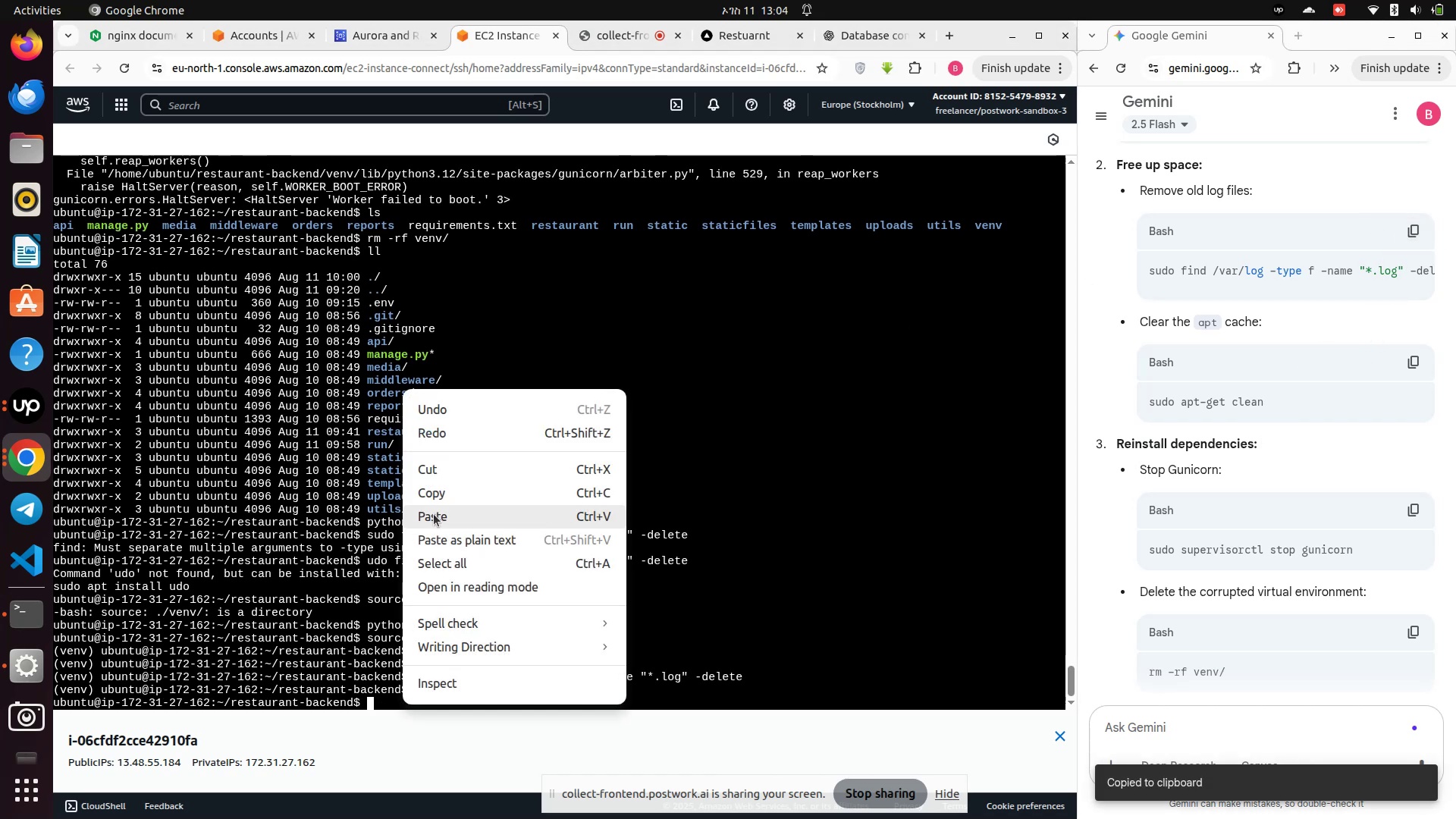 
left_click([434, 514])
 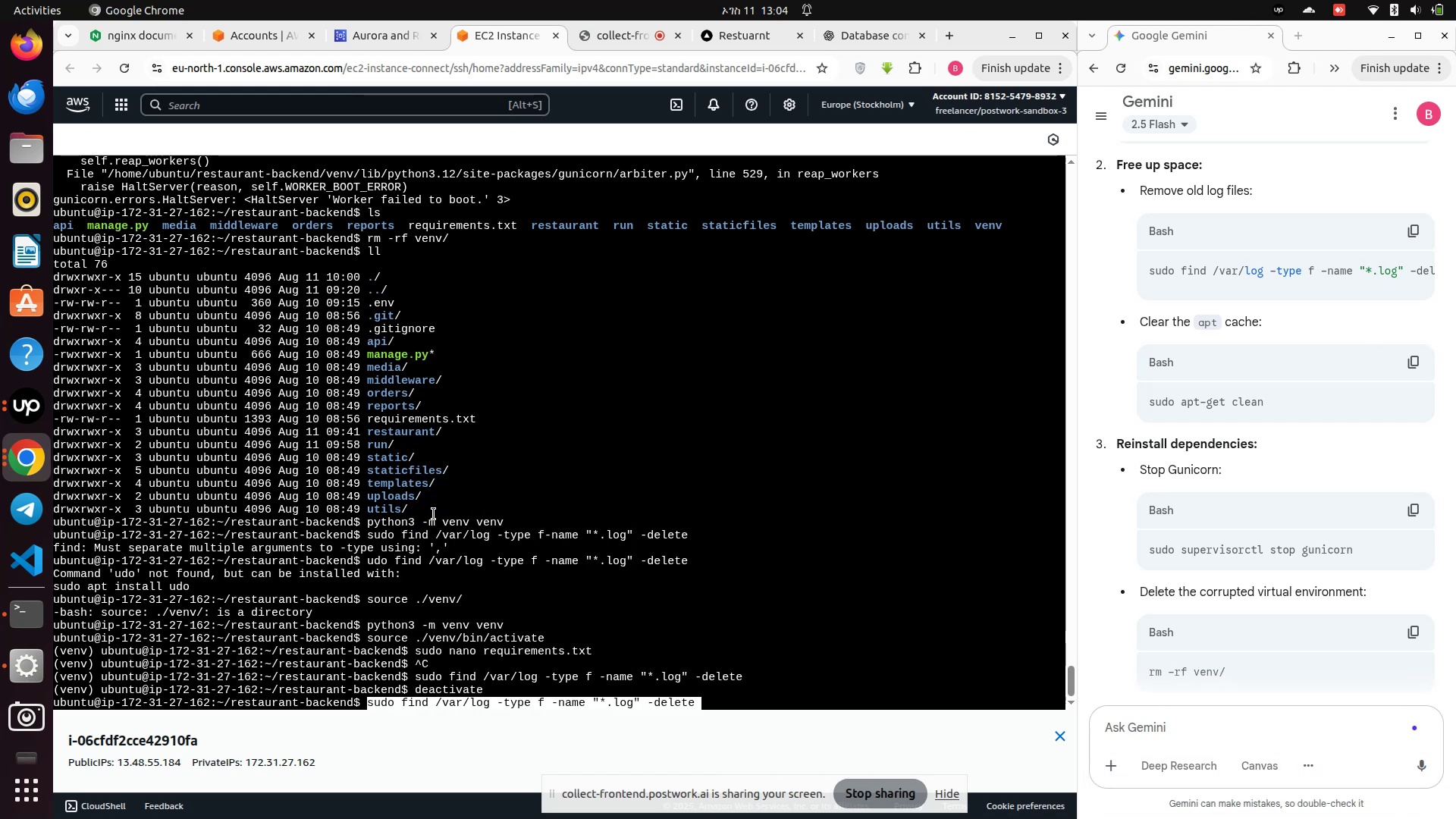 
key(Enter)
 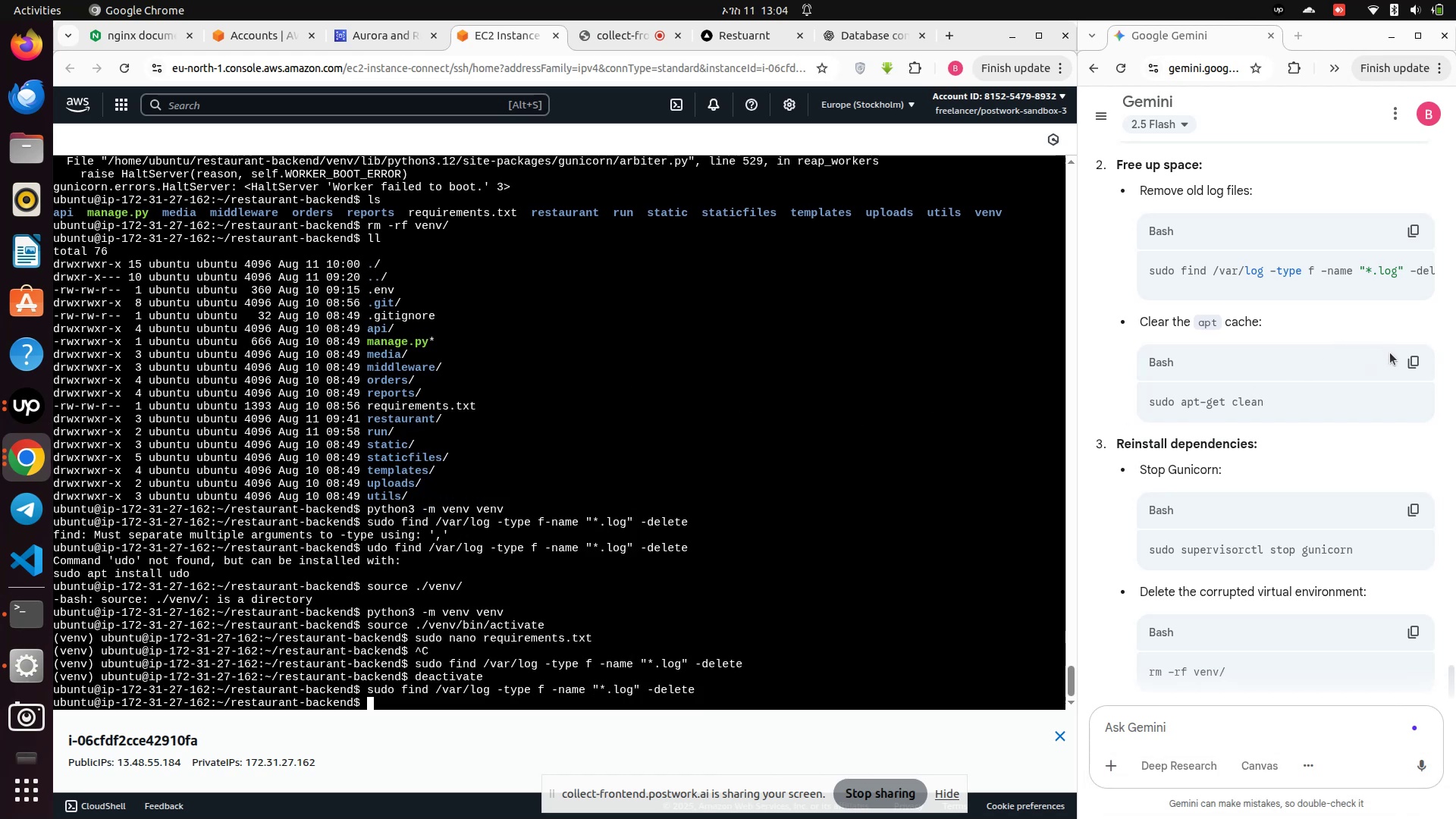 
left_click([1411, 360])
 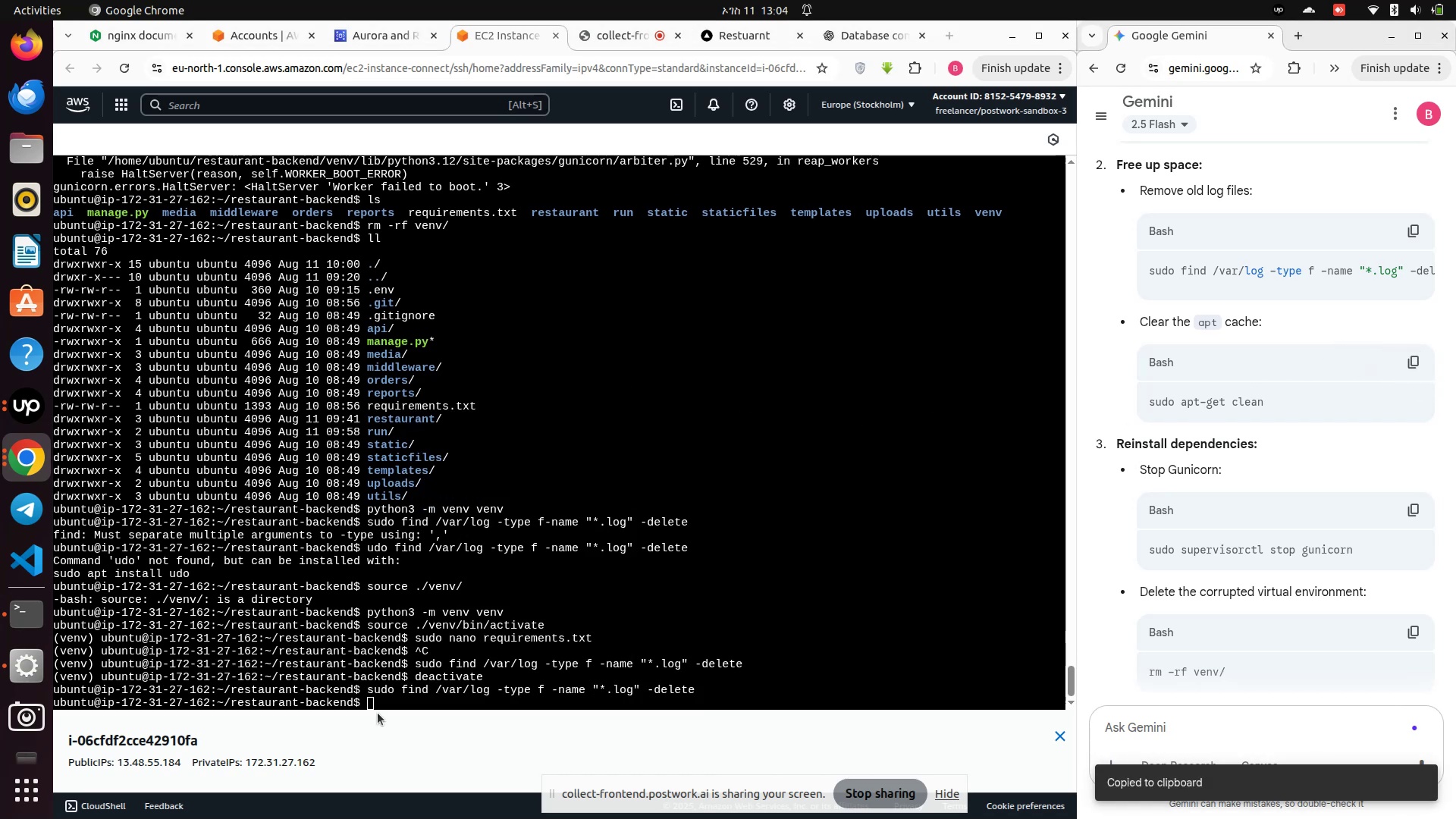 
left_click([380, 711])
 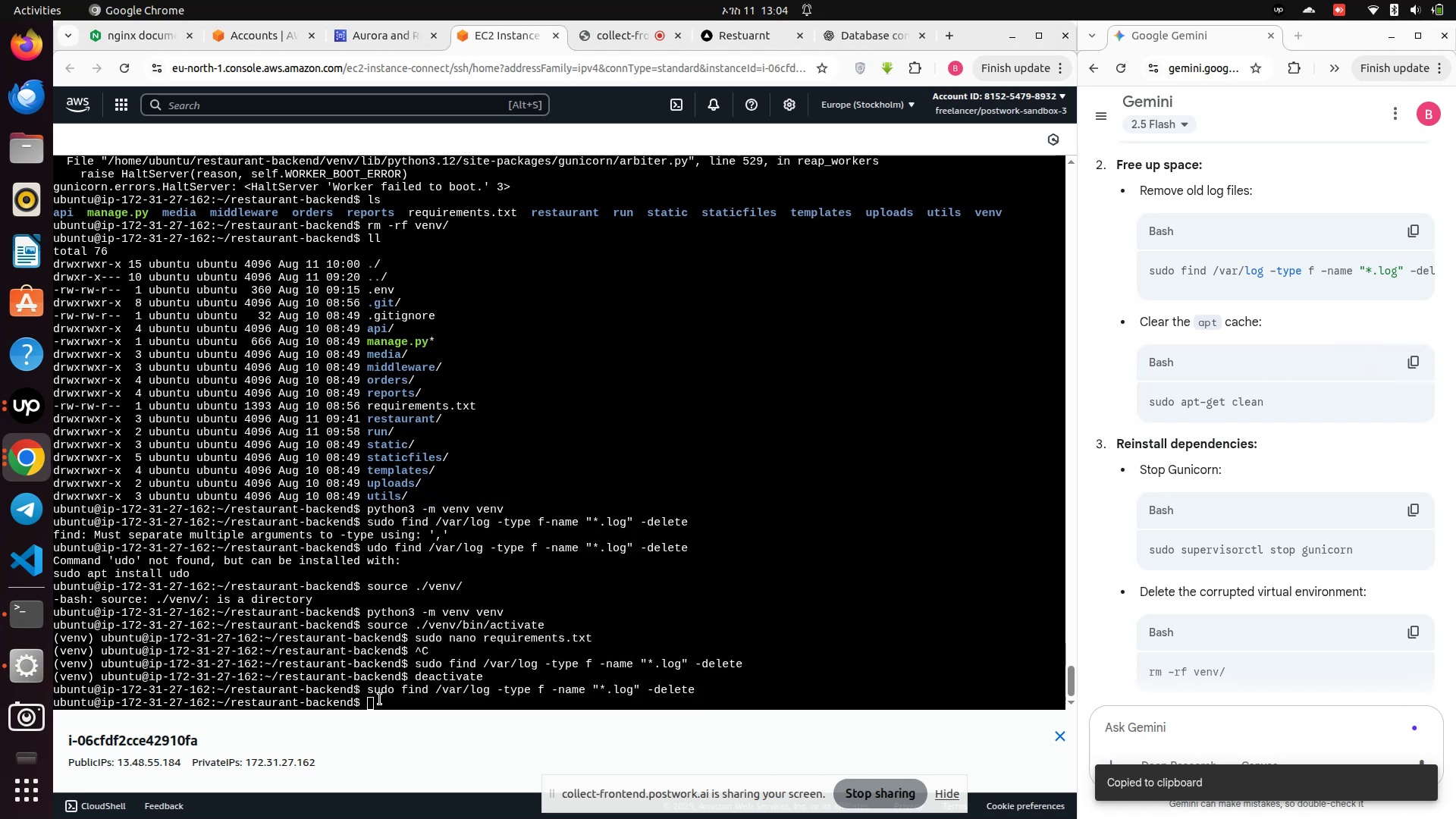 
left_click([380, 699])
 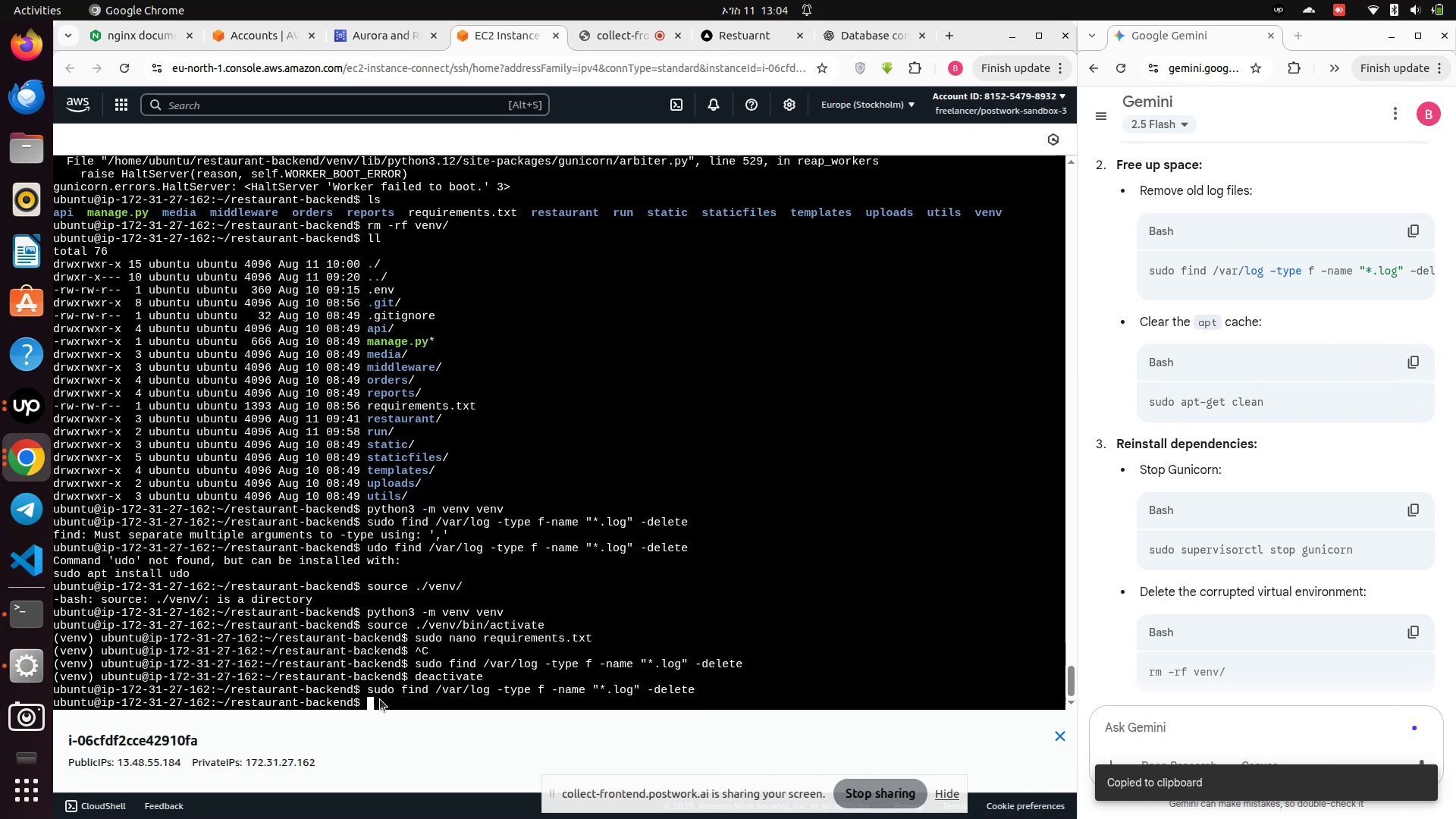 
right_click([380, 699])
 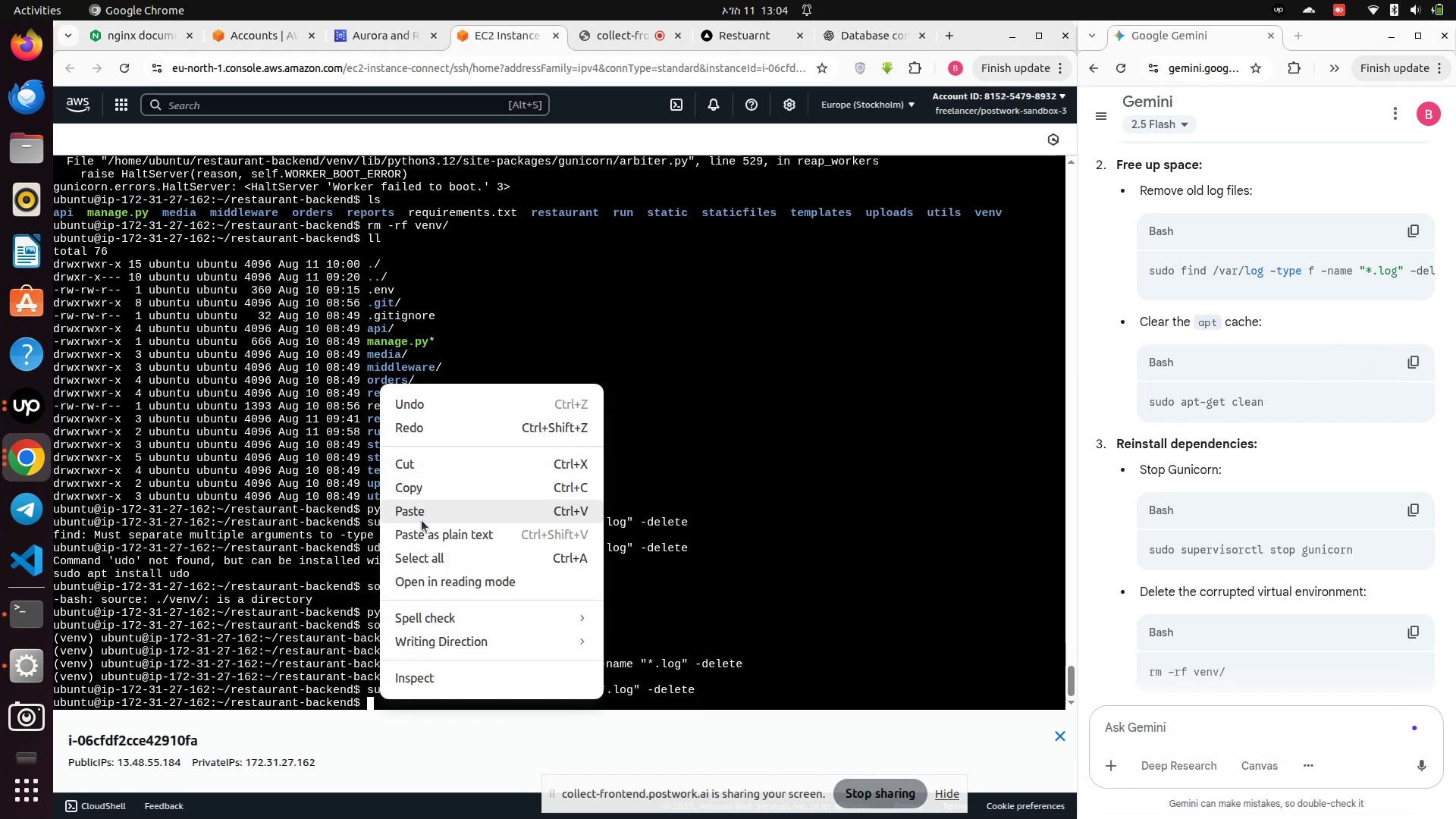 
left_click([422, 520])
 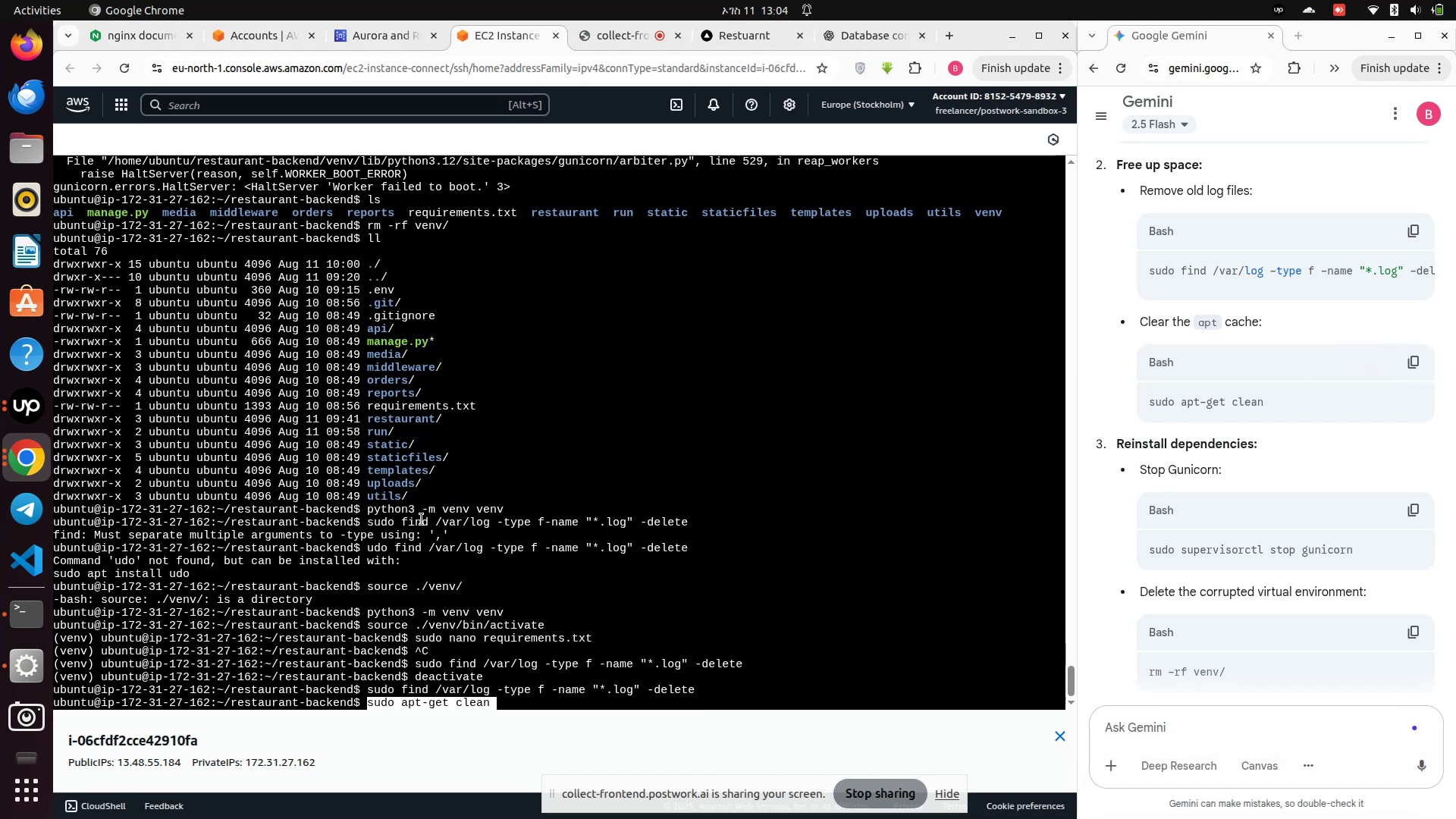 
key(Enter)
 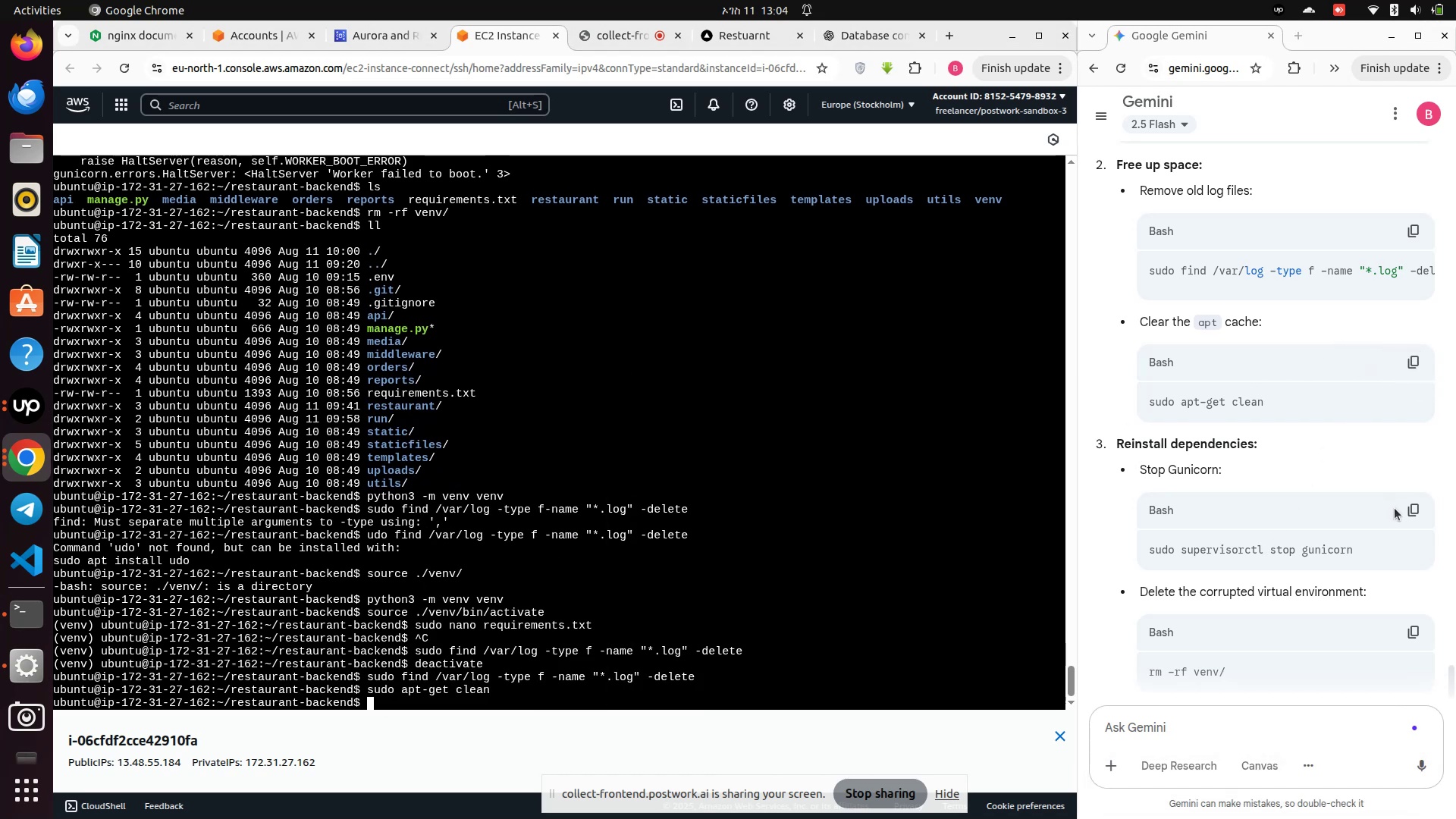 
left_click([1411, 507])
 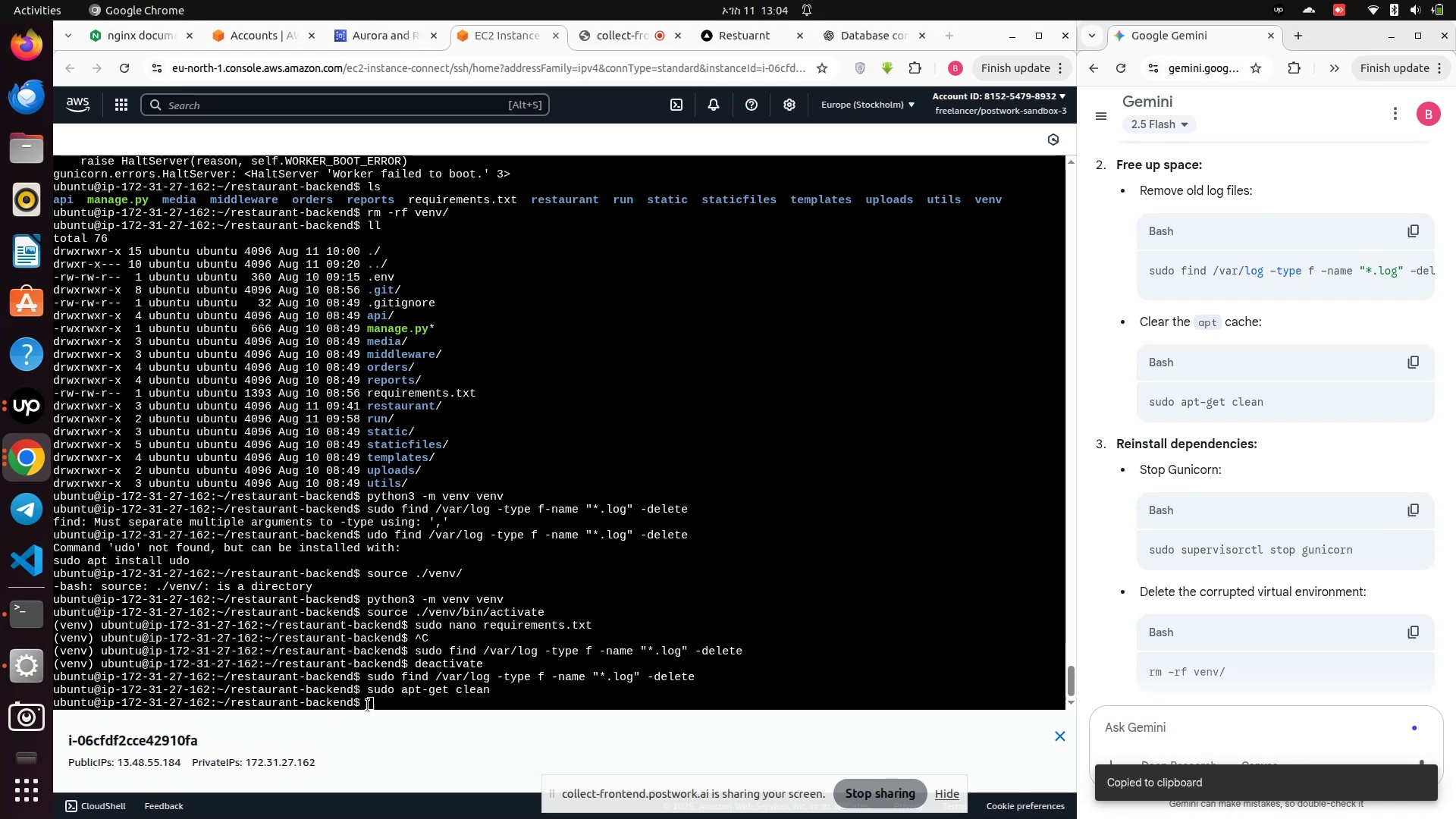 
left_click([376, 698])
 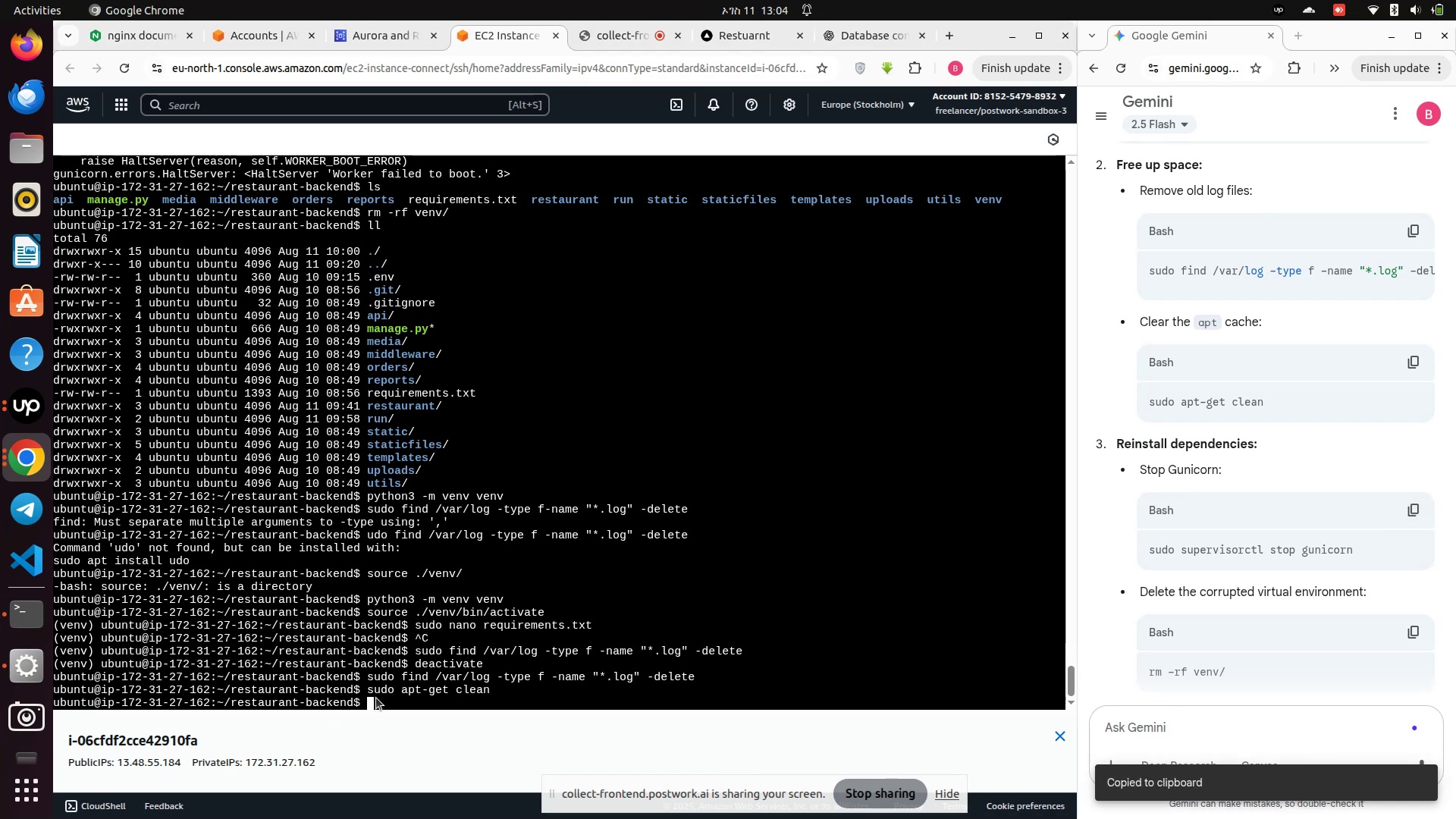 
right_click([376, 698])
 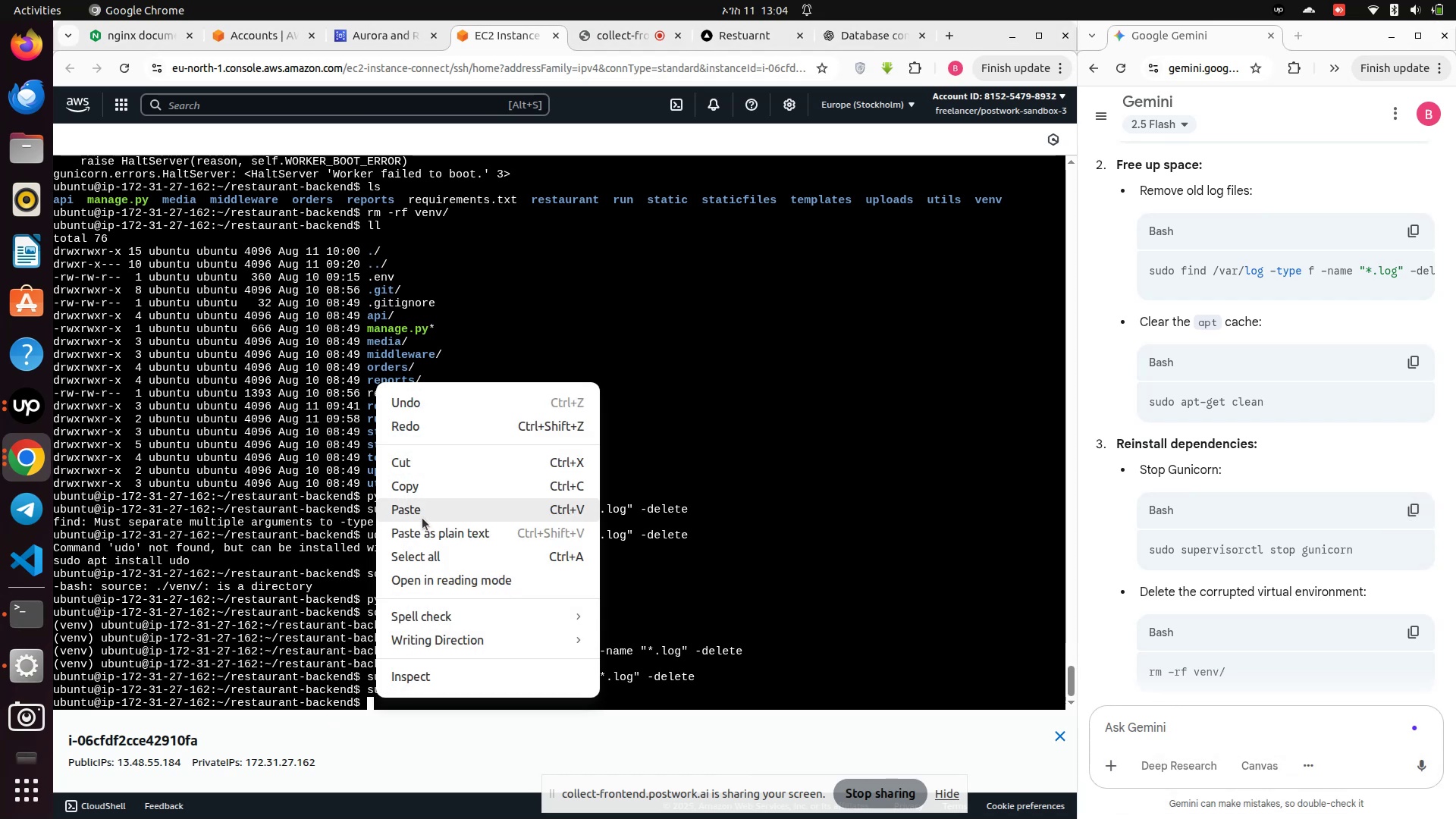 
left_click([421, 517])
 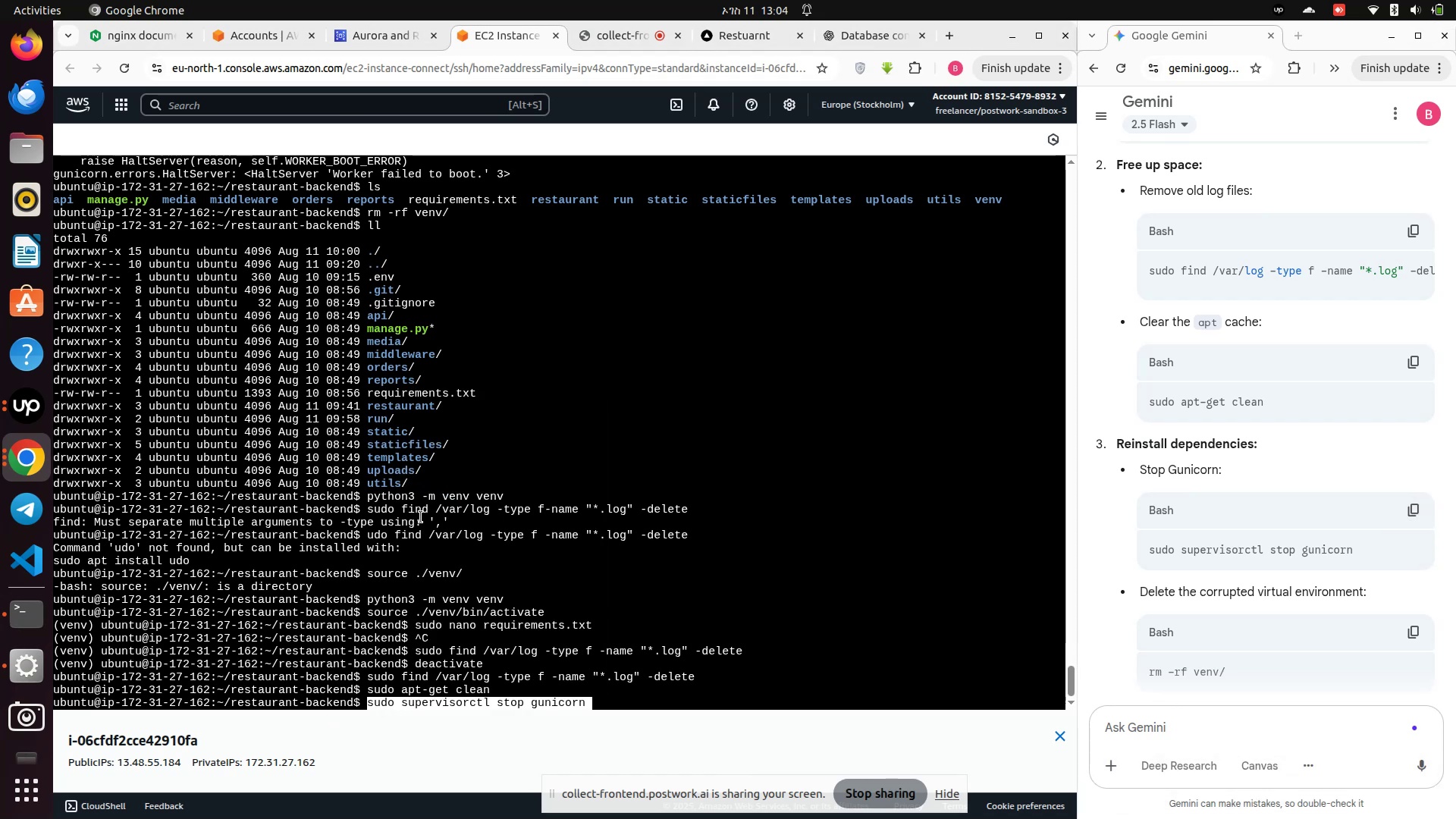 
key(Enter)
 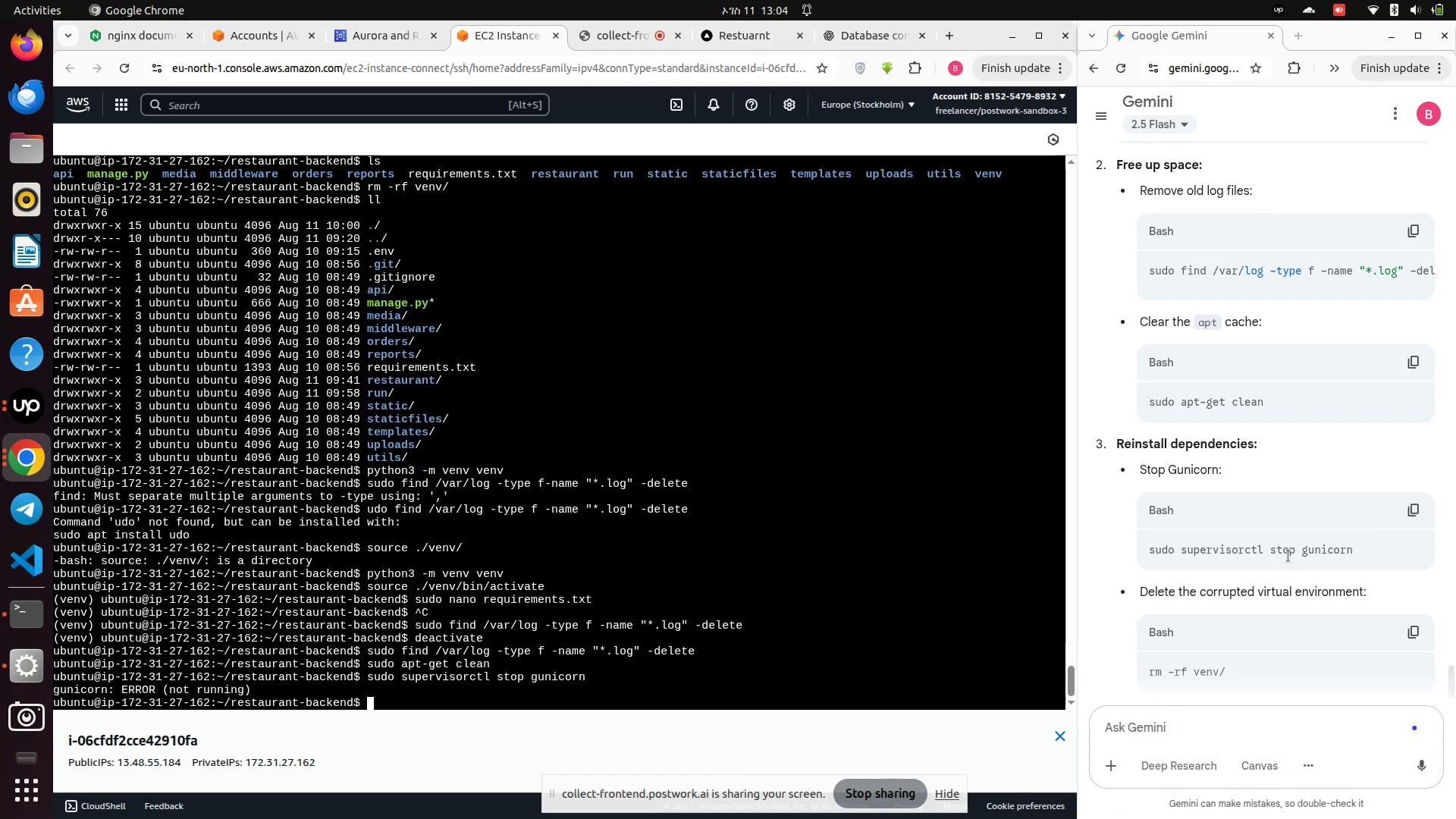 
wait(5.45)
 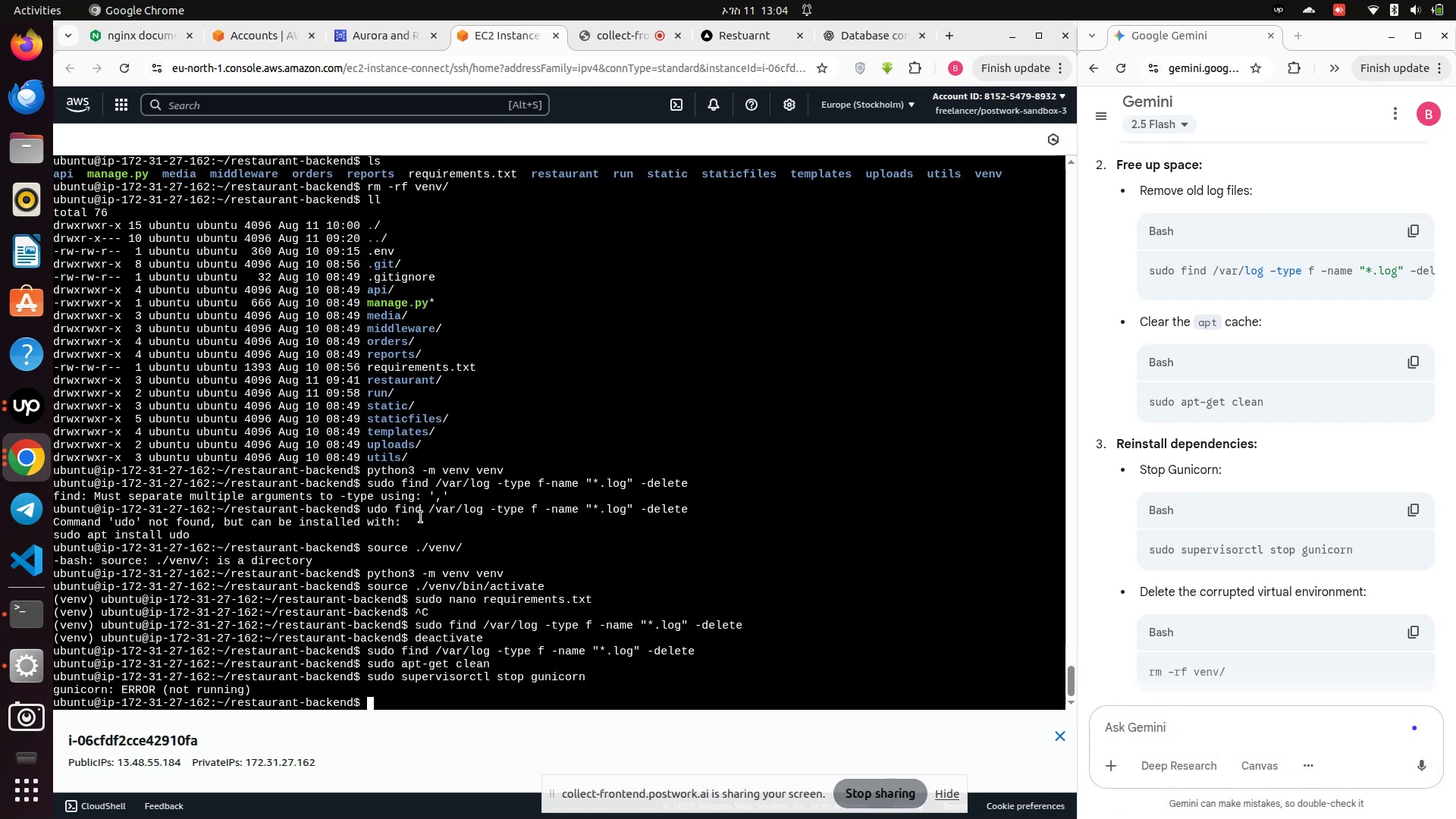 
scroll: coordinate [1281, 580], scroll_direction: down, amount: 2.0
 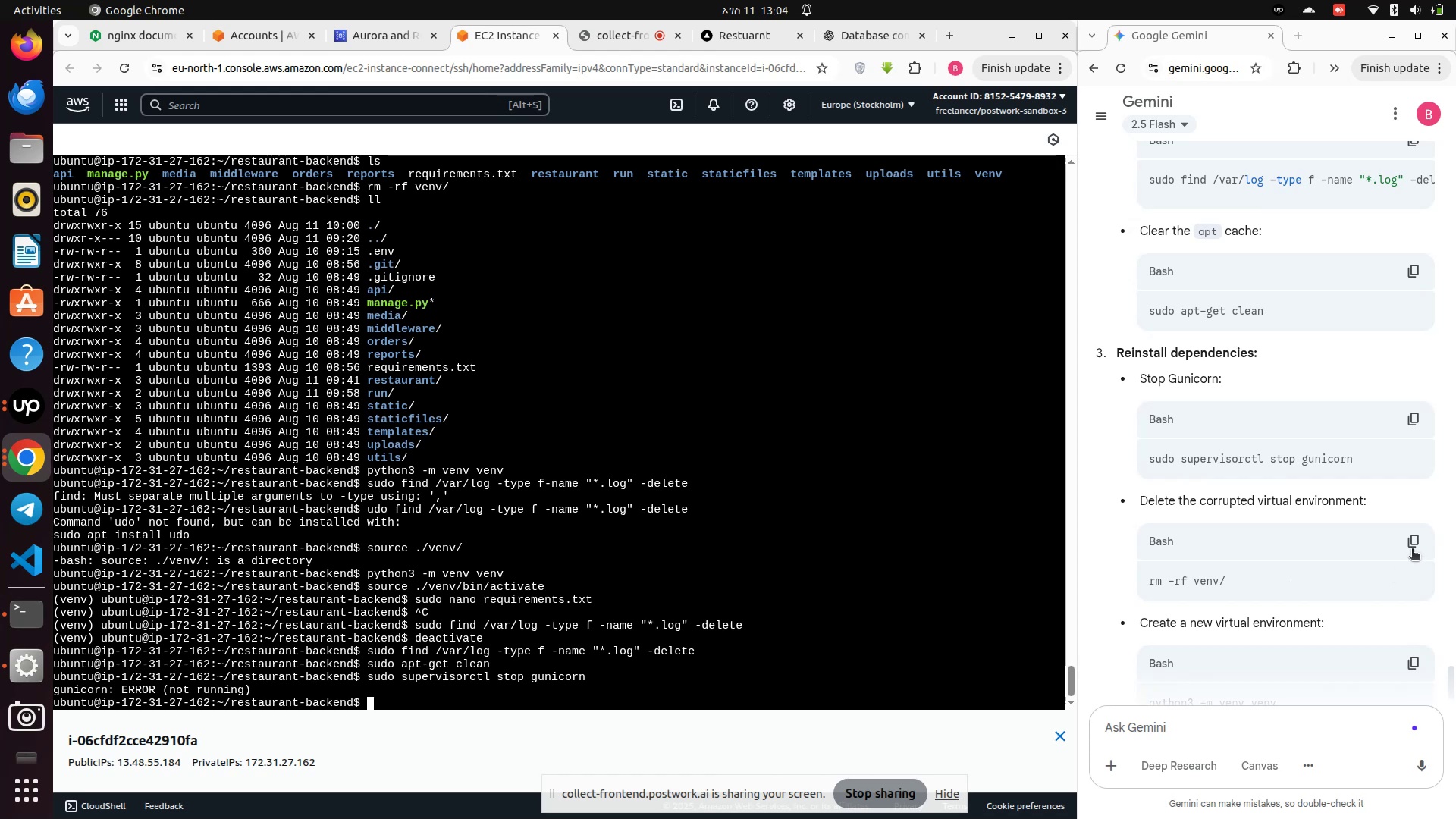 
left_click([1417, 541])
 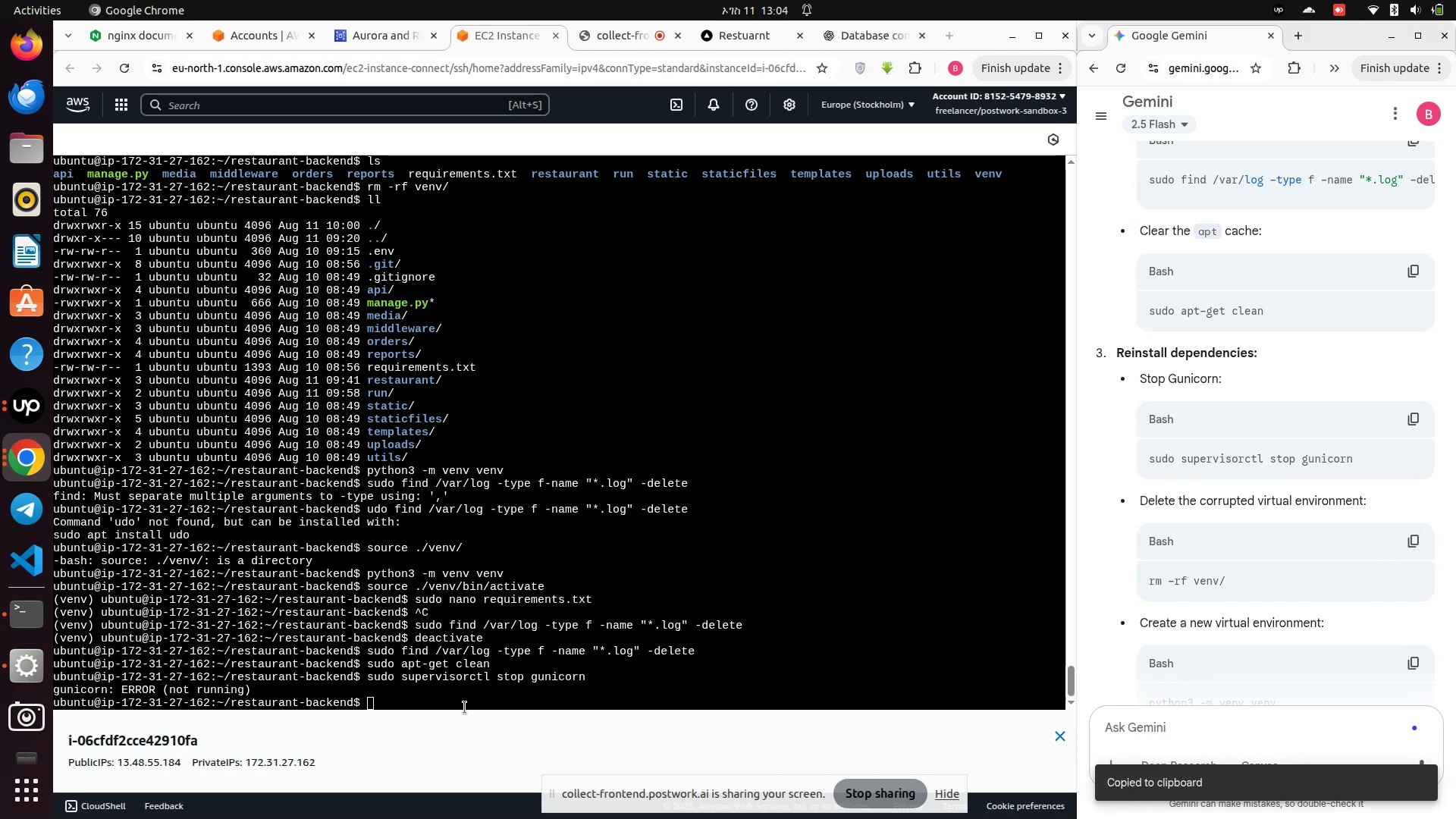 
right_click([464, 700])
 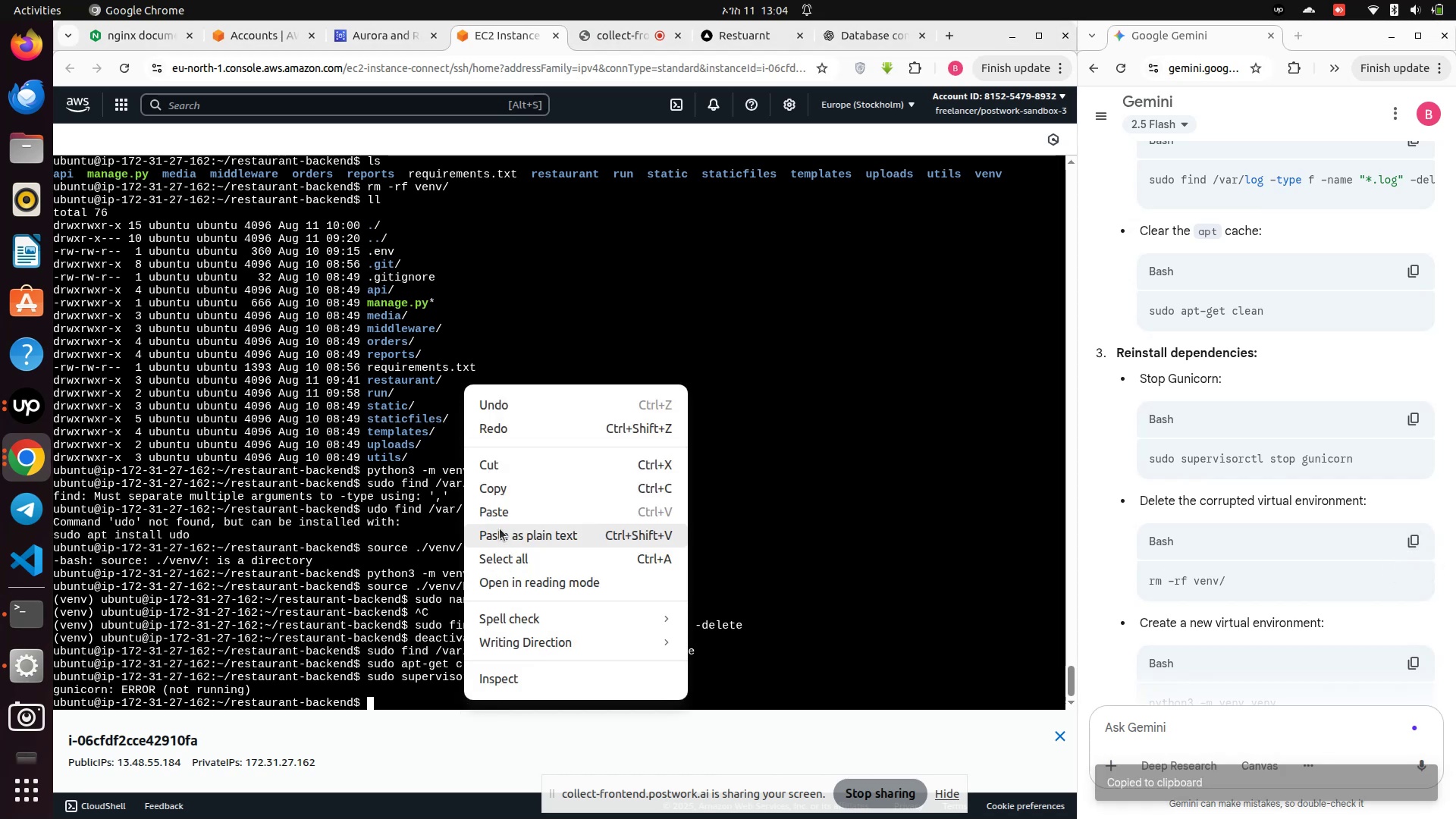 
left_click([497, 510])
 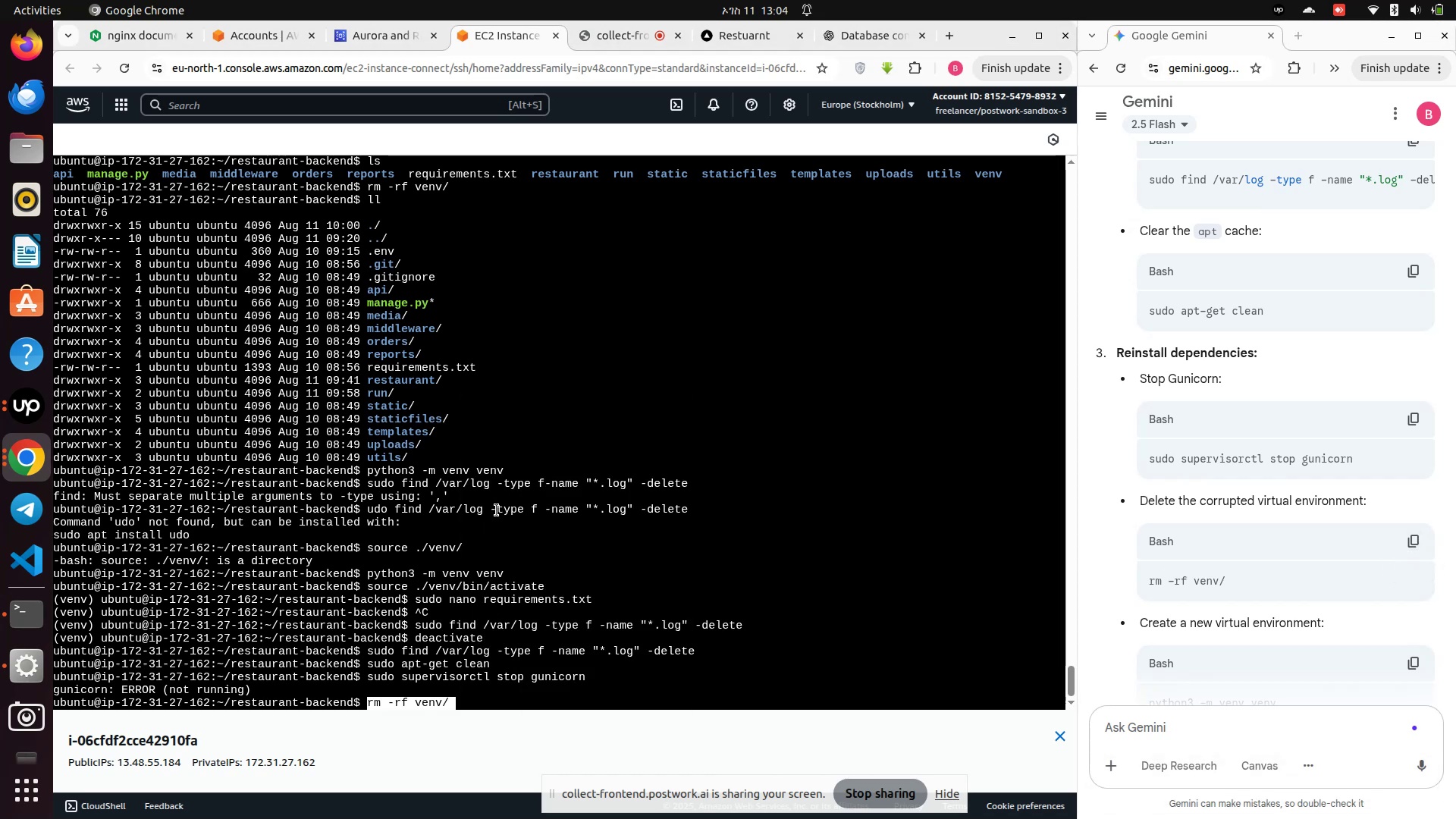 
key(Enter)
 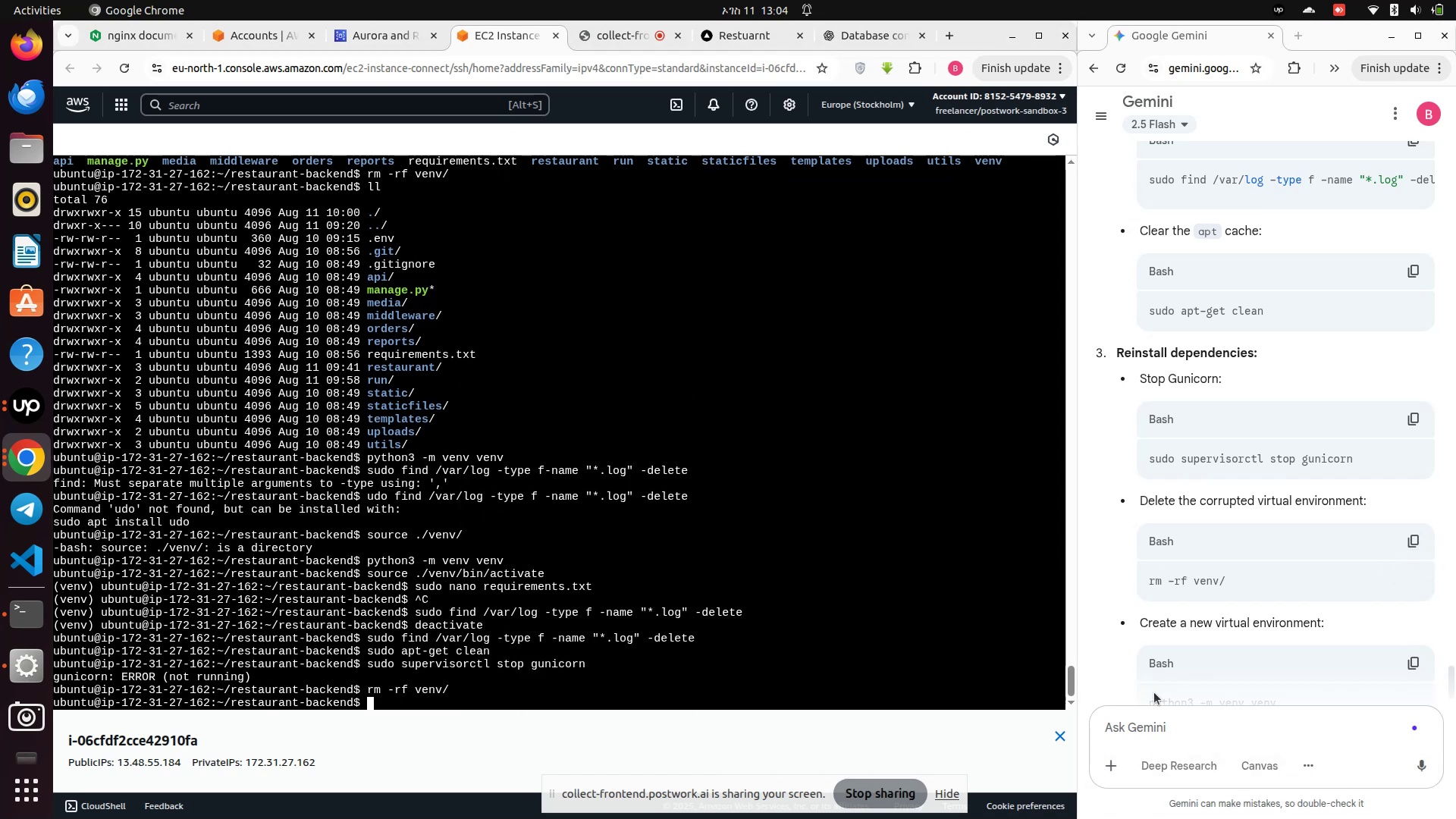 
scroll: coordinate [1271, 650], scroll_direction: down, amount: 4.0
 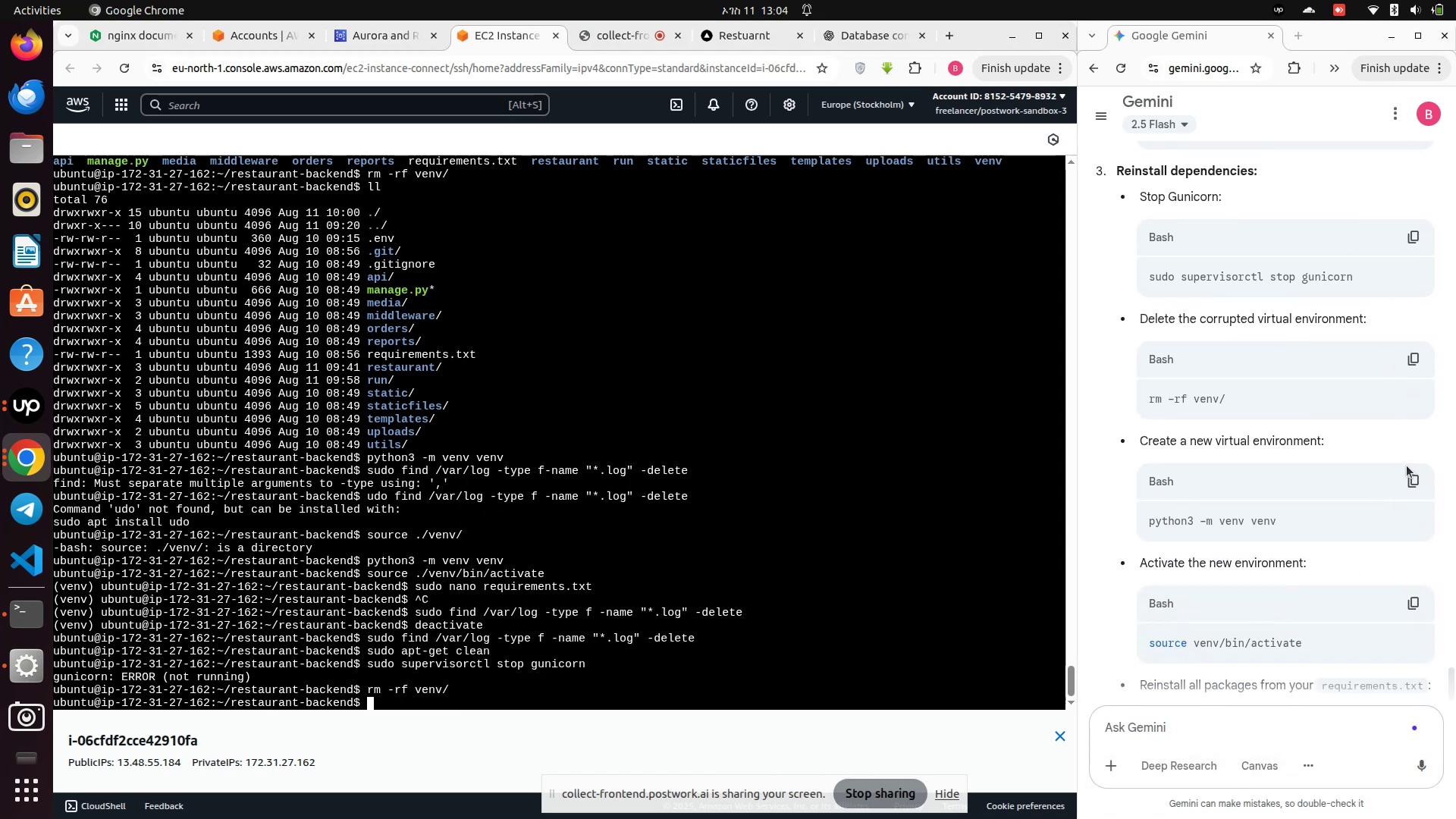 
left_click([1404, 478])
 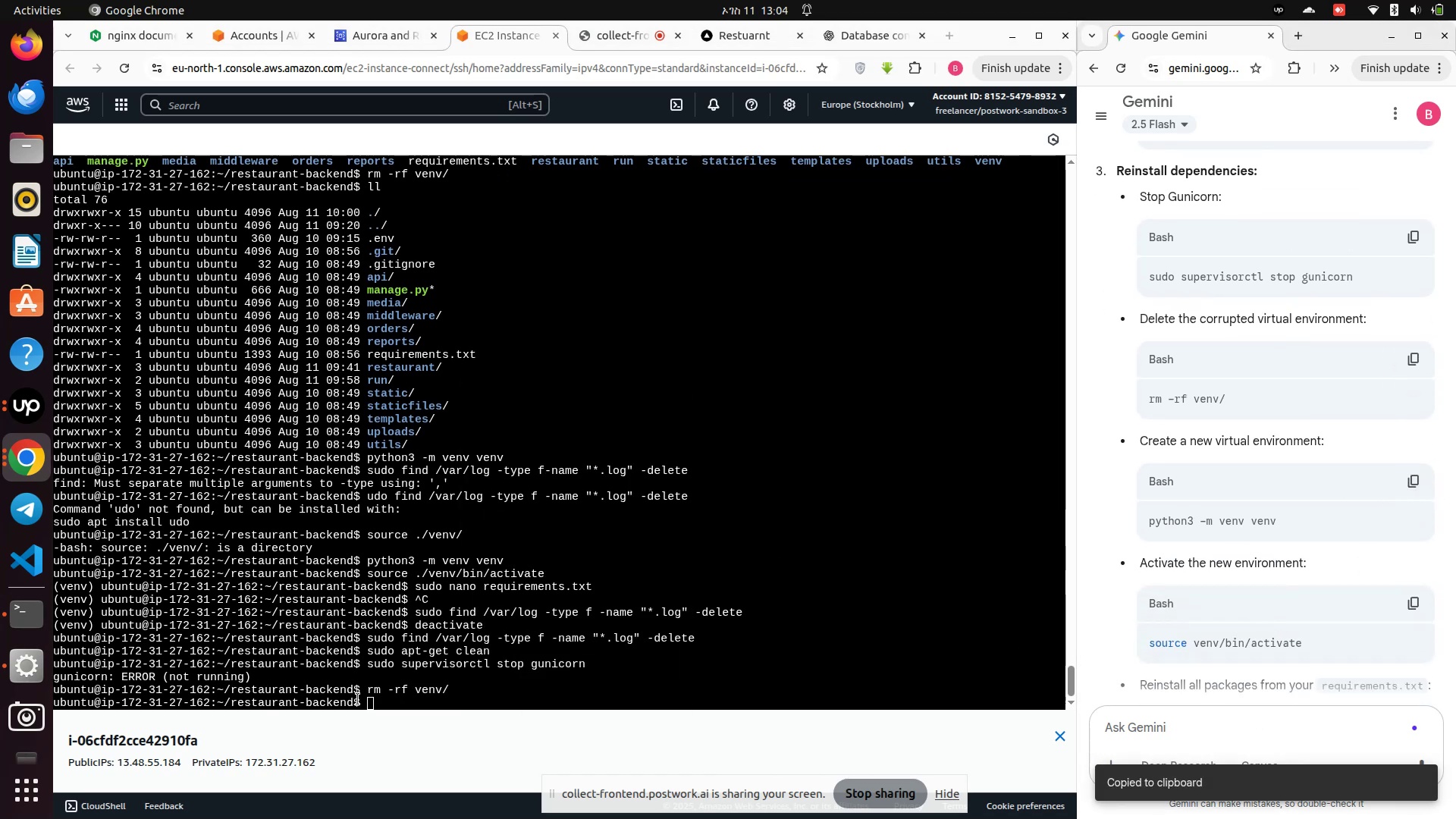 
left_click([370, 706])
 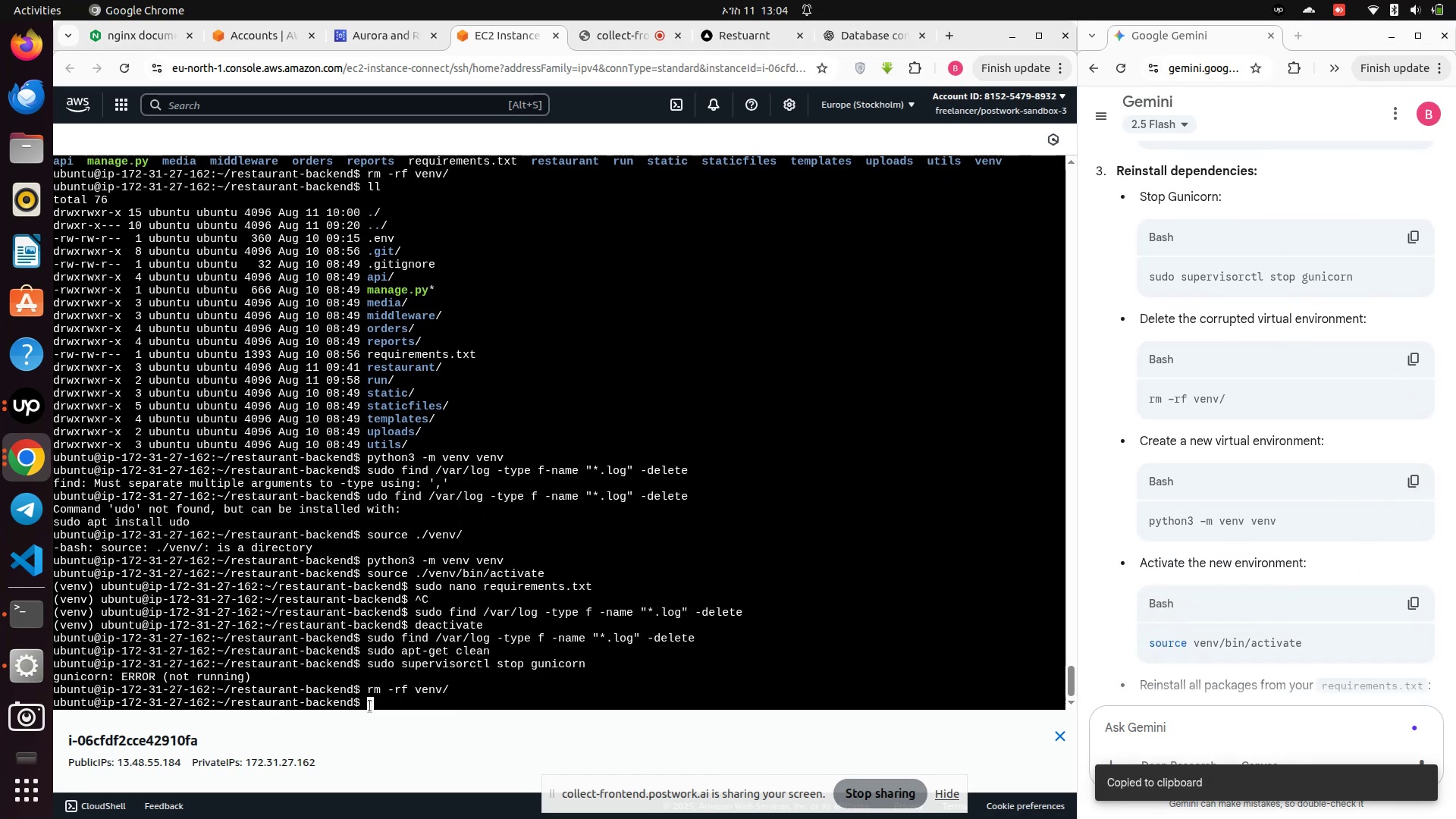 
right_click([370, 706])
 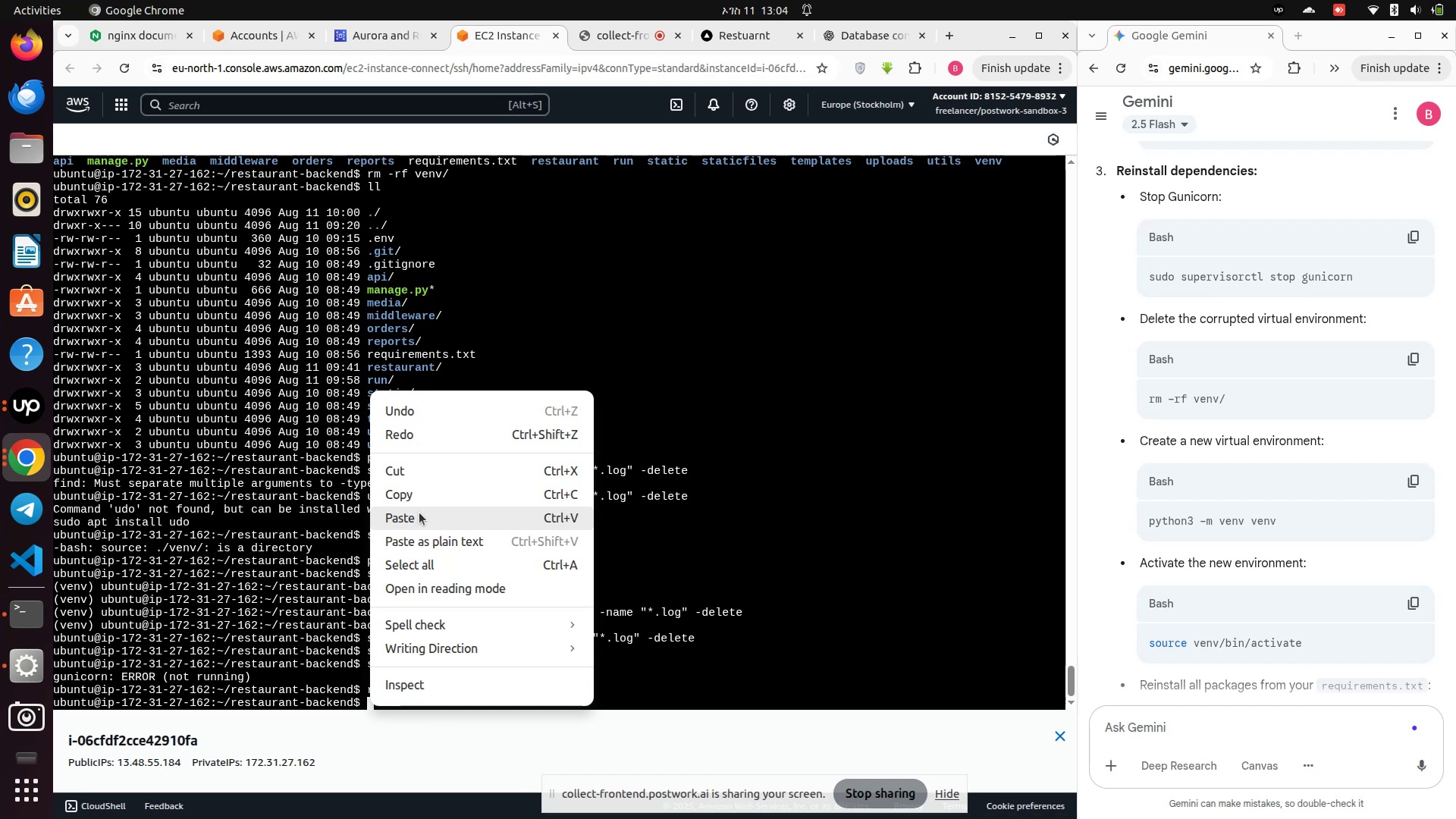 
left_click([419, 513])
 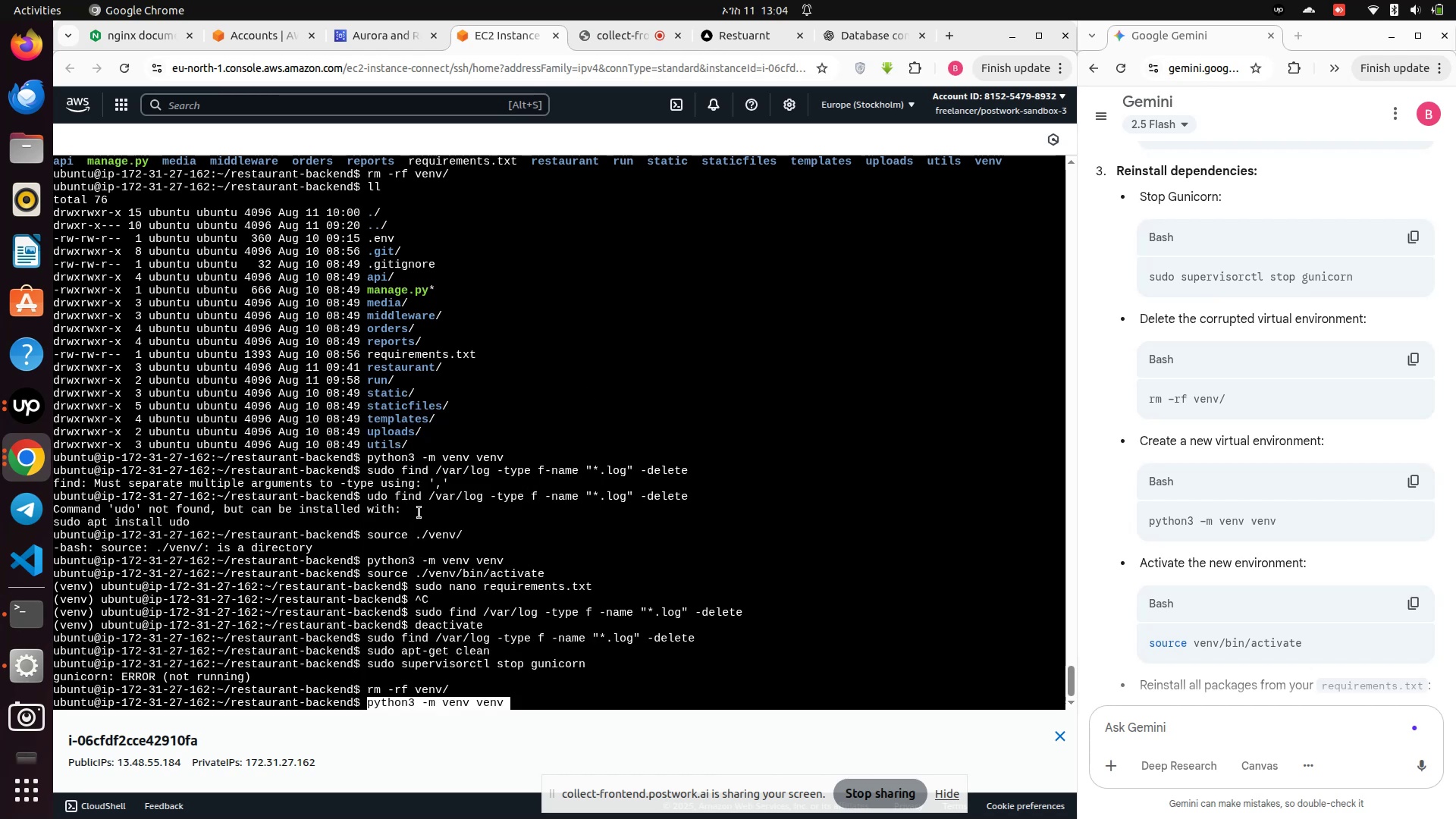 
key(Enter)
 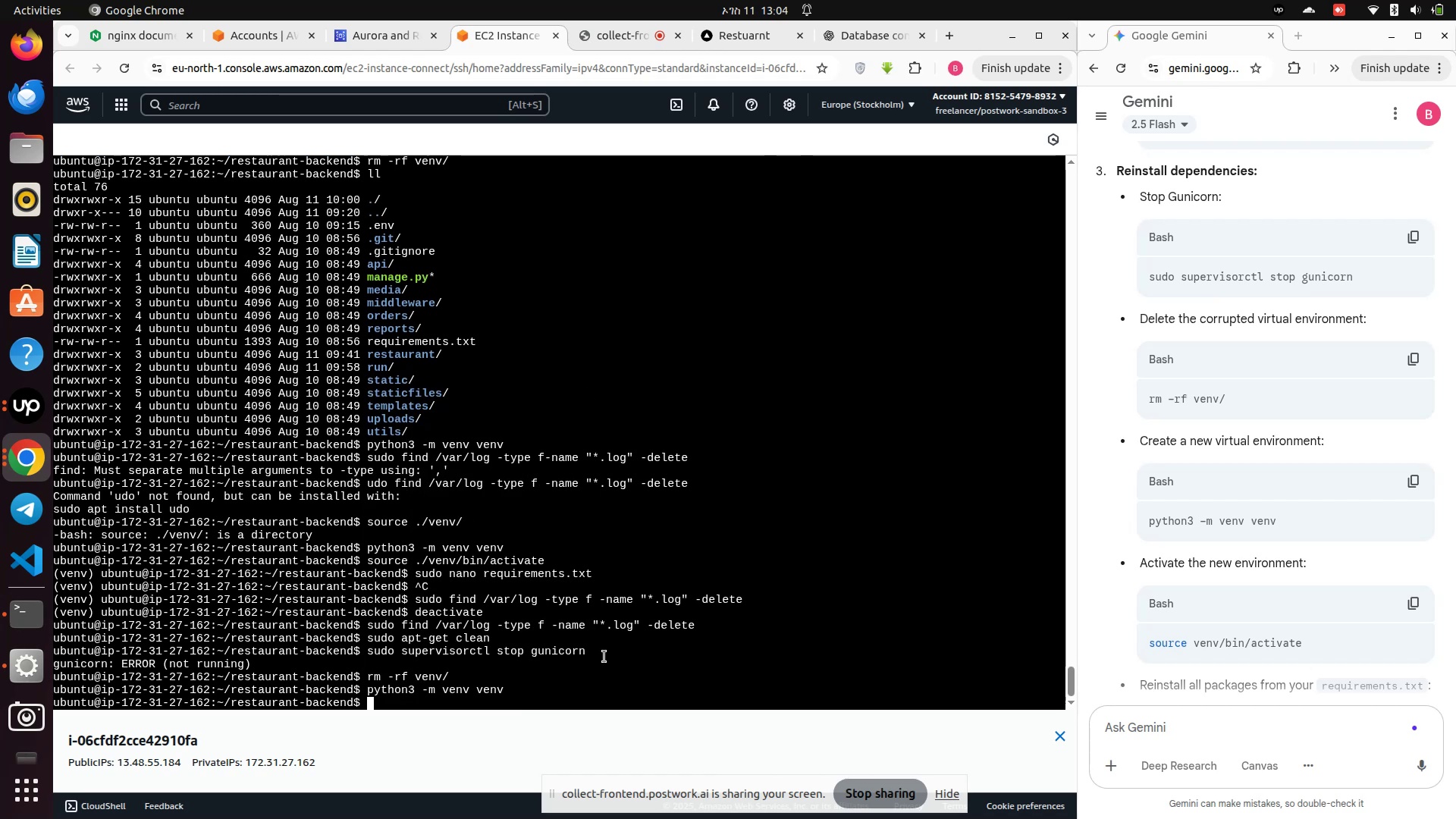 
wait(5.62)
 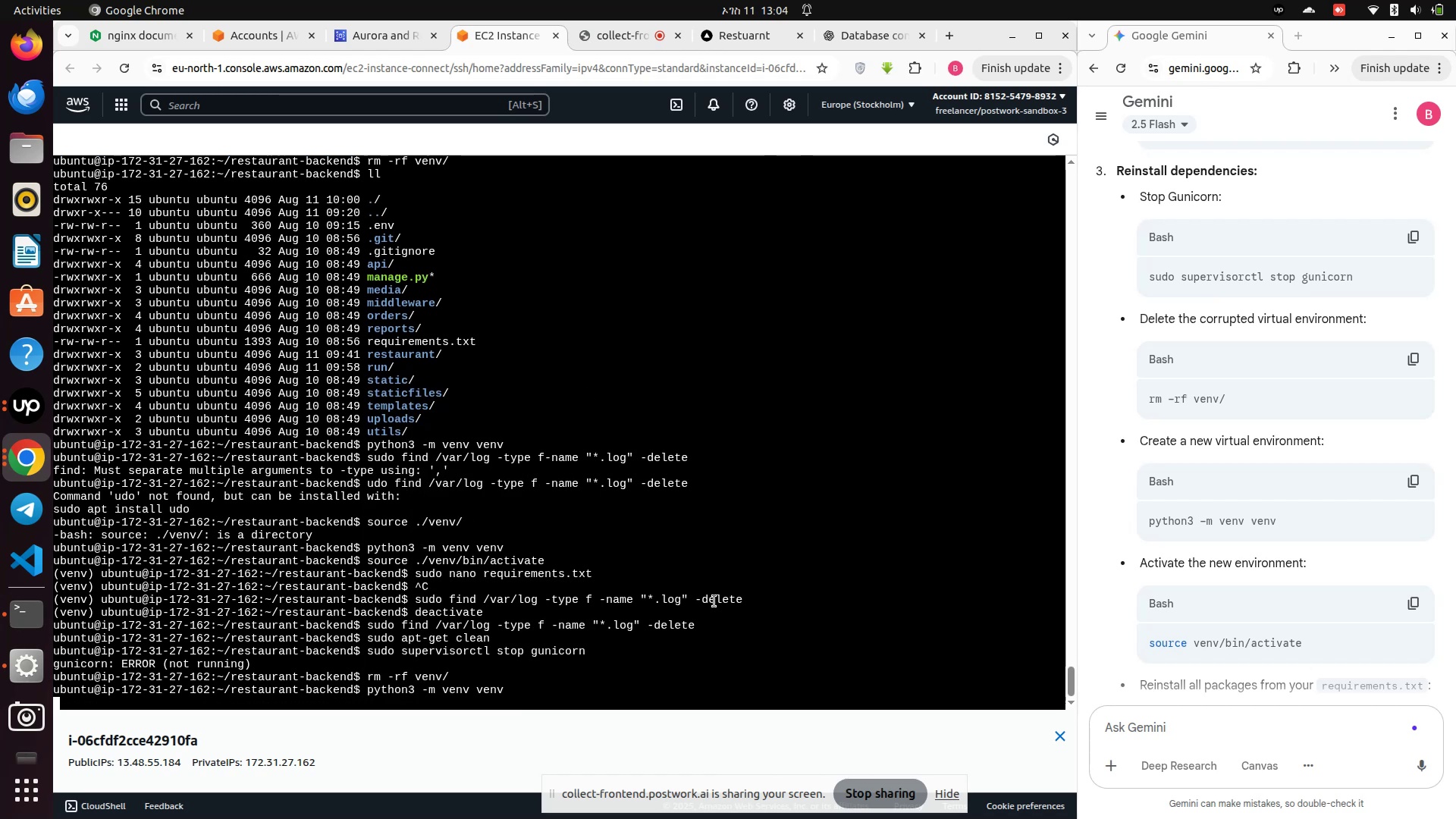 
scroll: coordinate [1189, 613], scroll_direction: down, amount: 2.0
 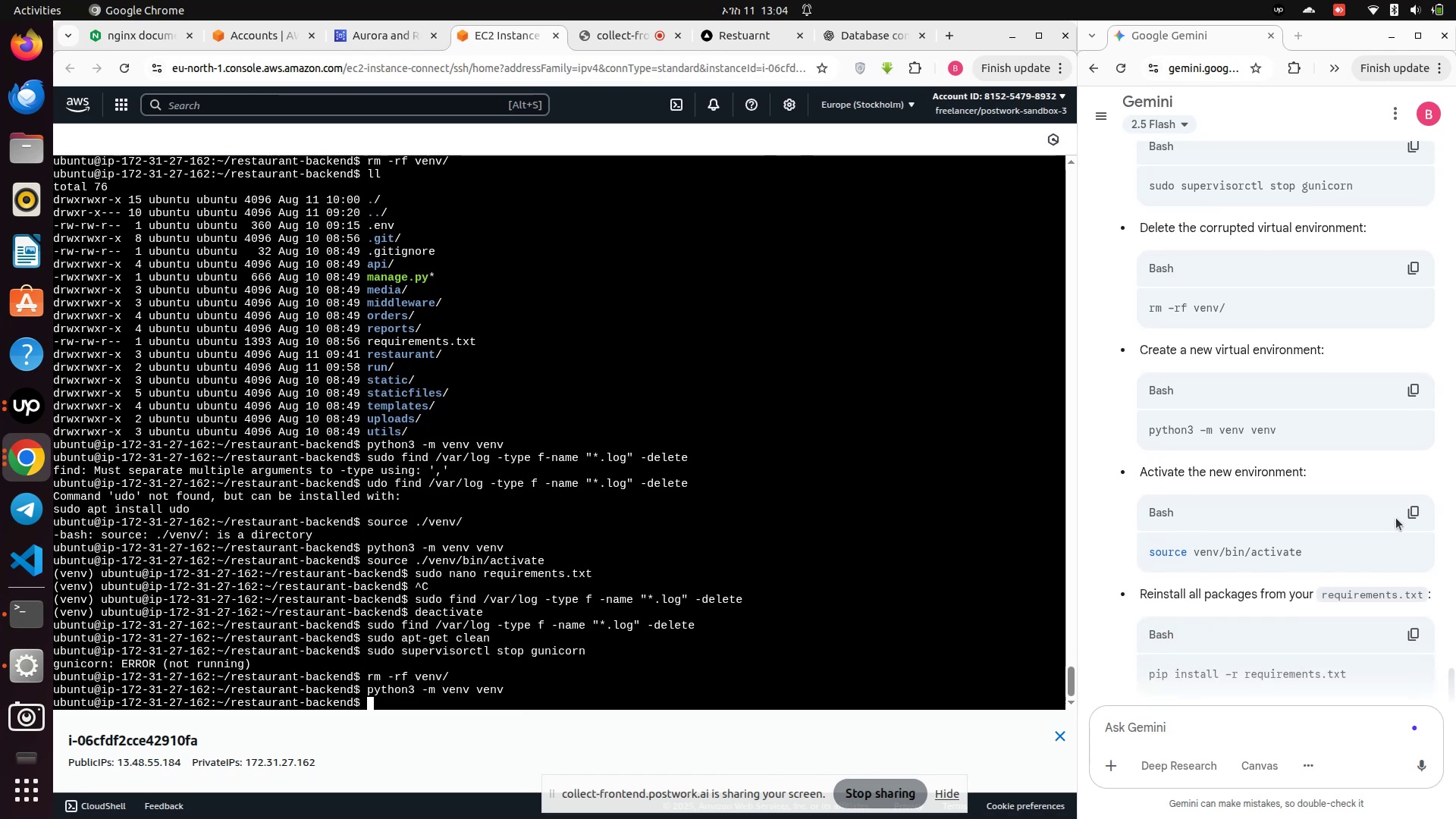 
left_click([1408, 513])
 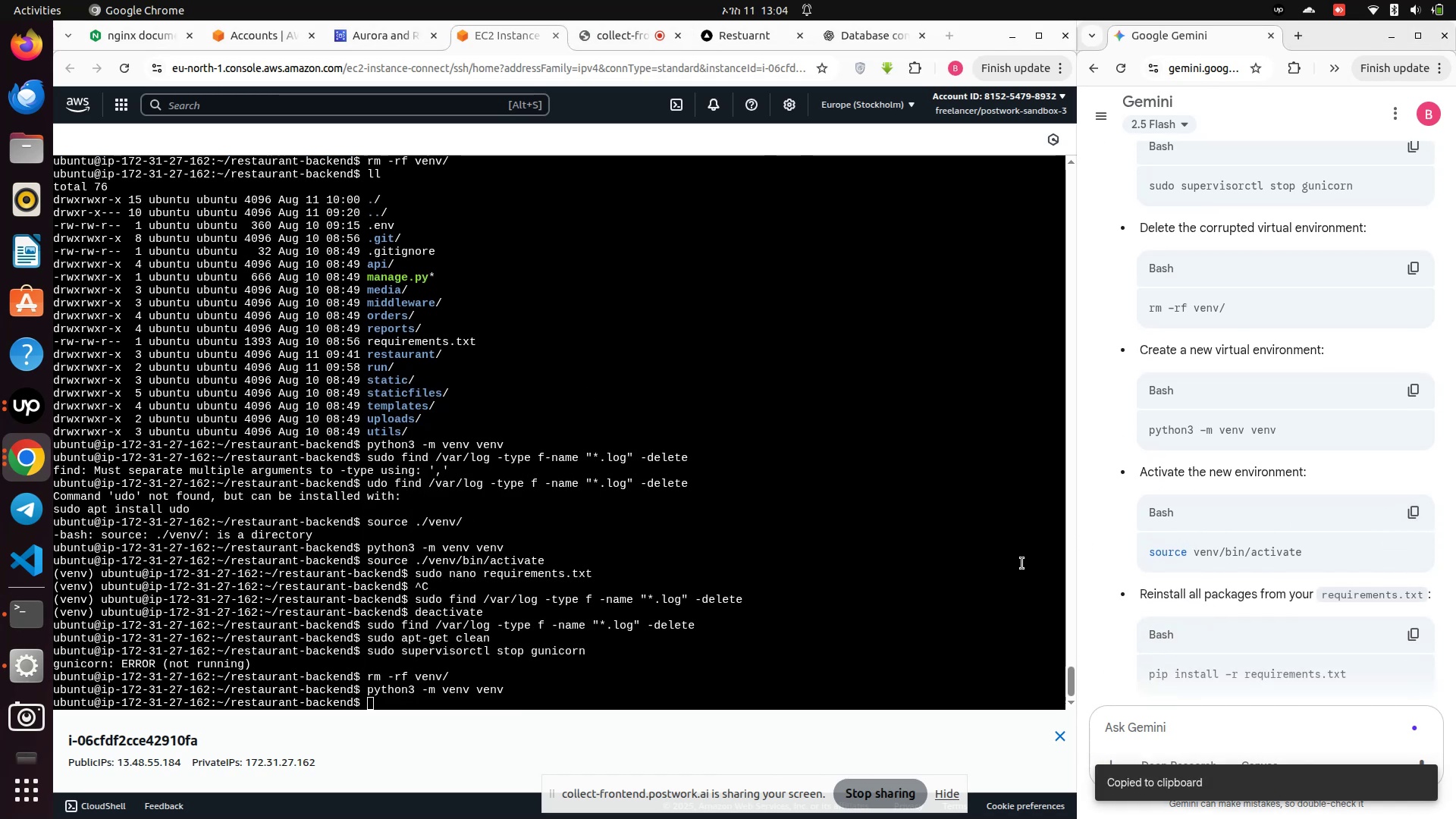 
scroll: coordinate [1153, 563], scroll_direction: down, amount: 1.0
 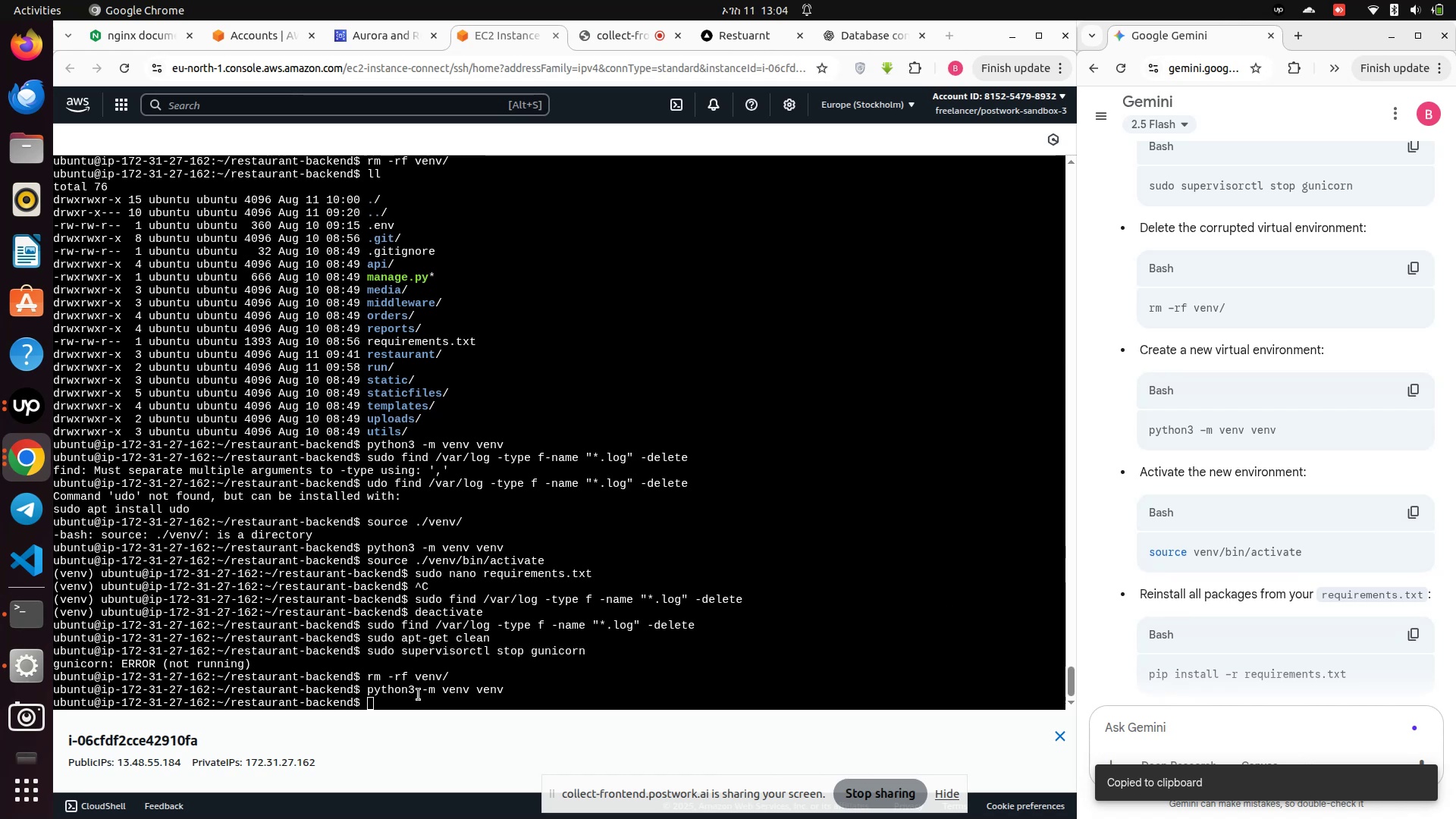 
left_click([414, 701])
 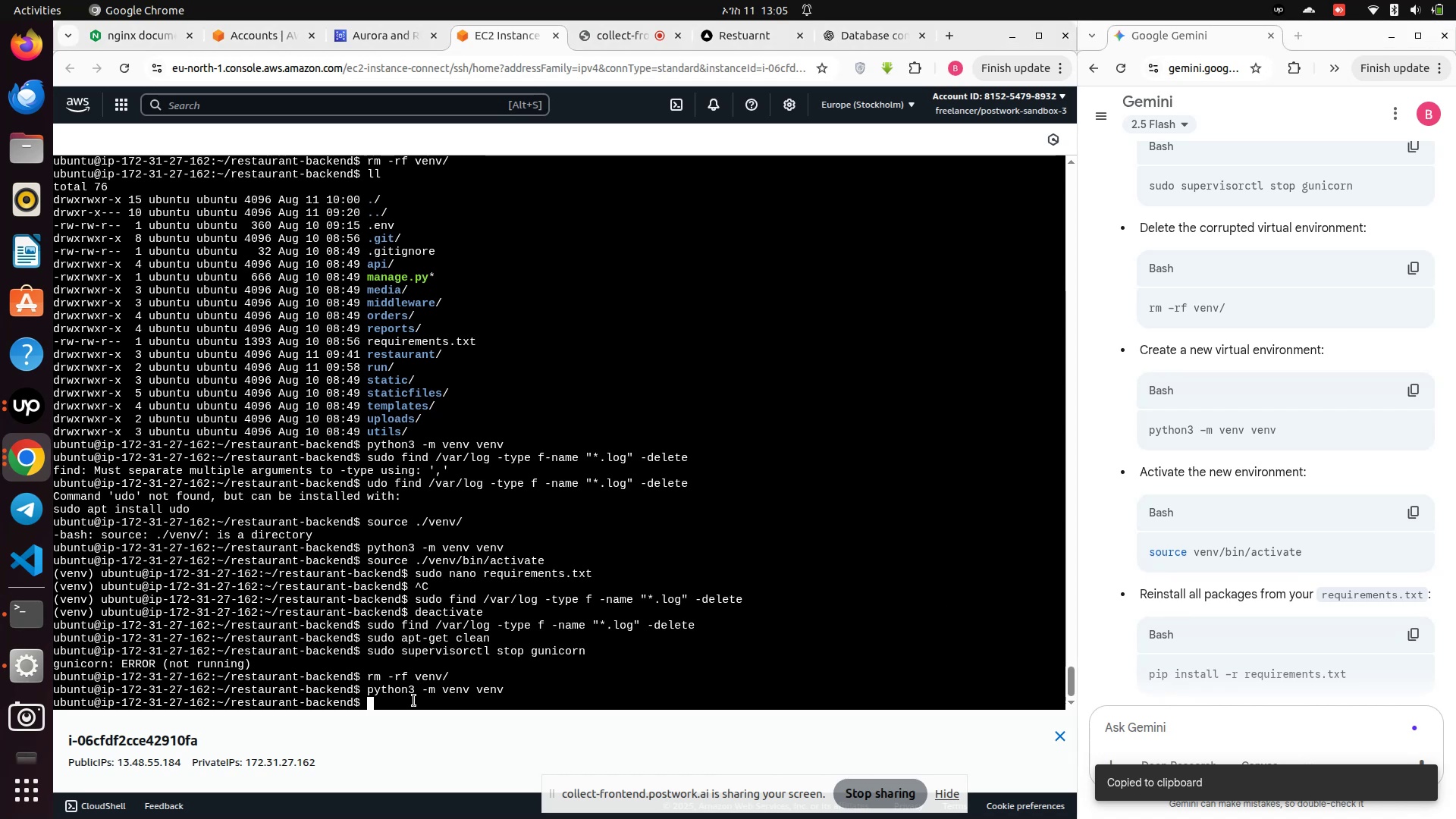 
right_click([414, 701])
 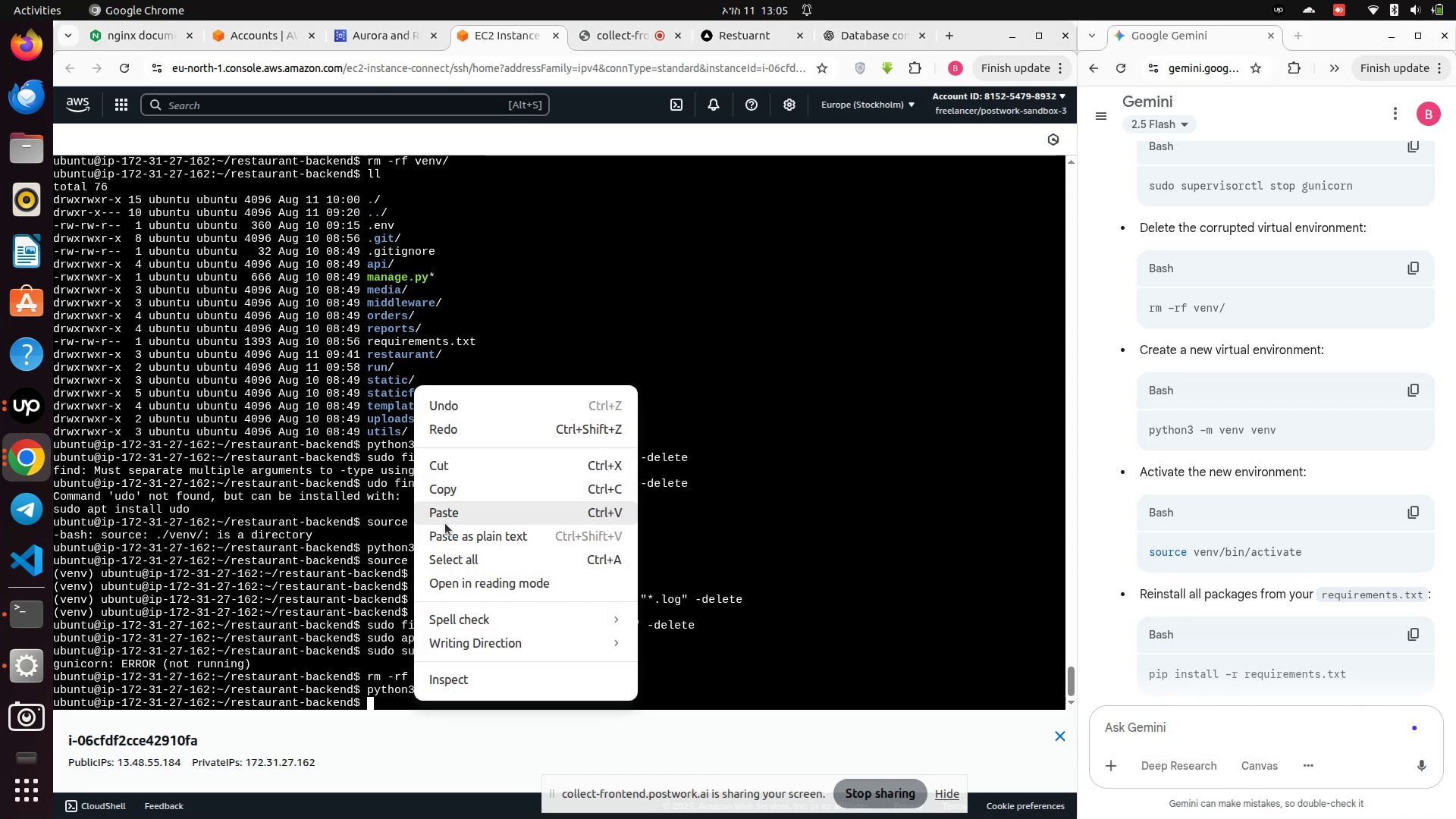 
left_click([447, 510])
 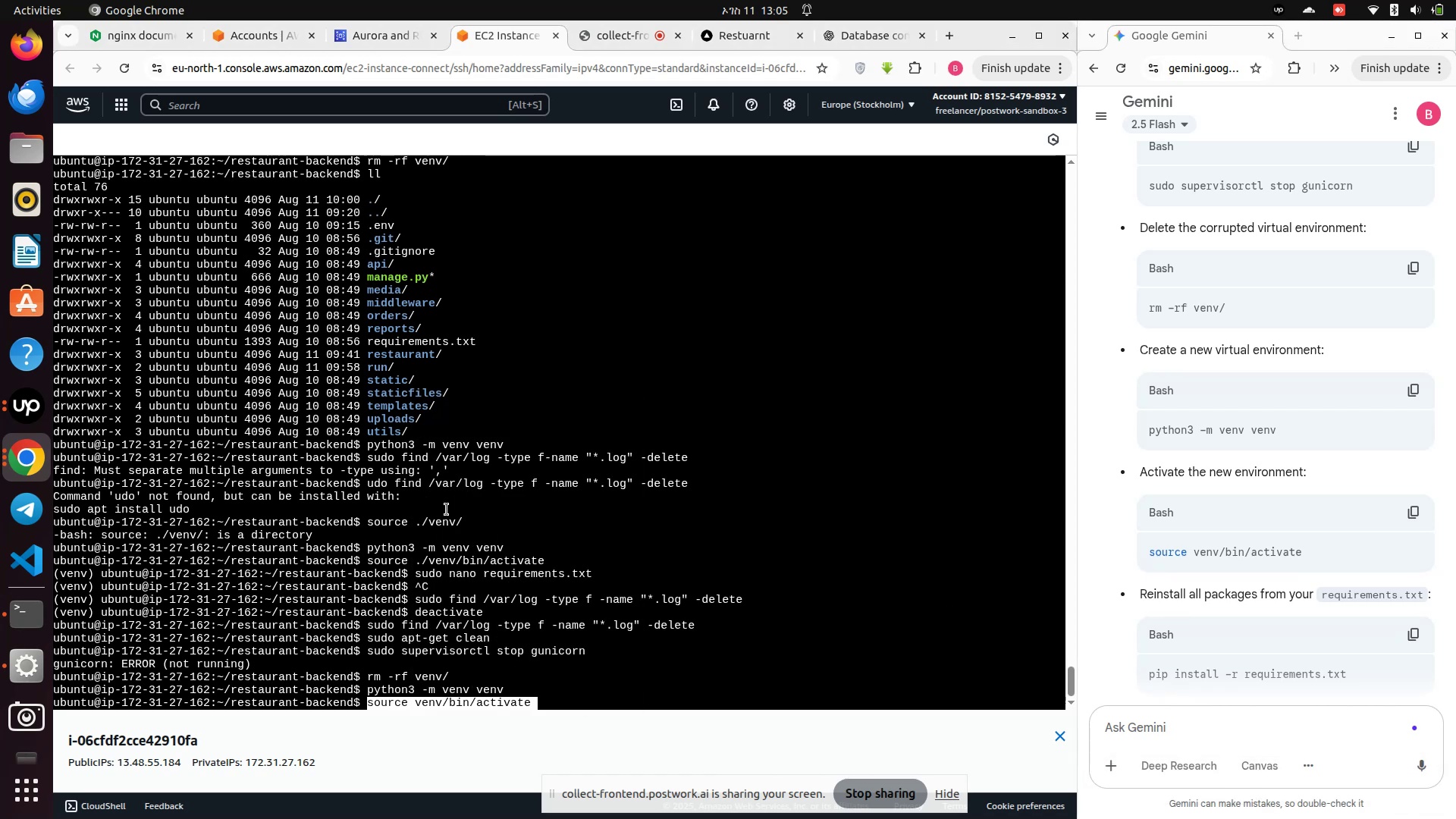 
key(Enter)
 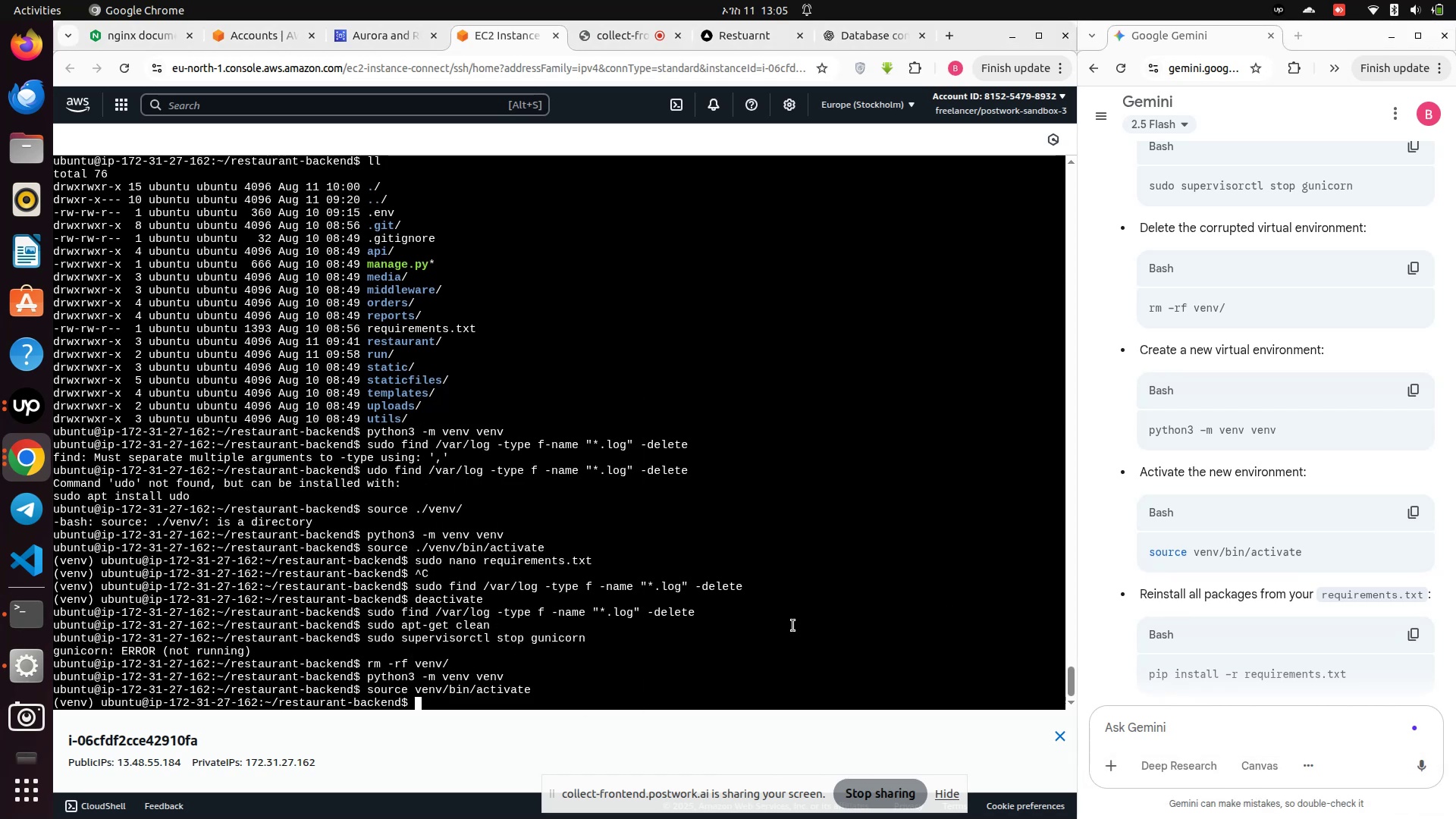 
scroll: coordinate [1341, 613], scroll_direction: down, amount: 3.0
 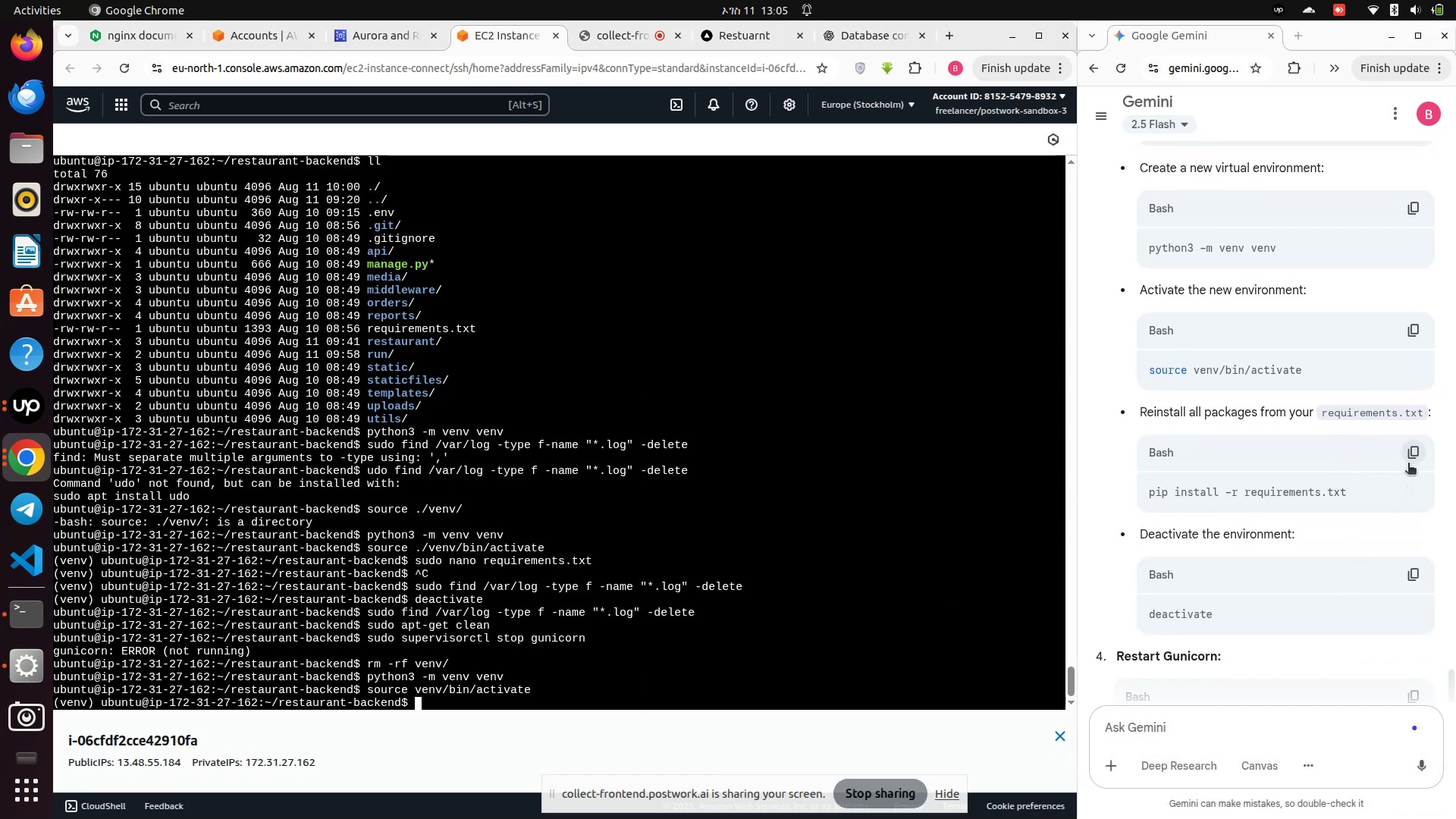 
left_click([1408, 464])
 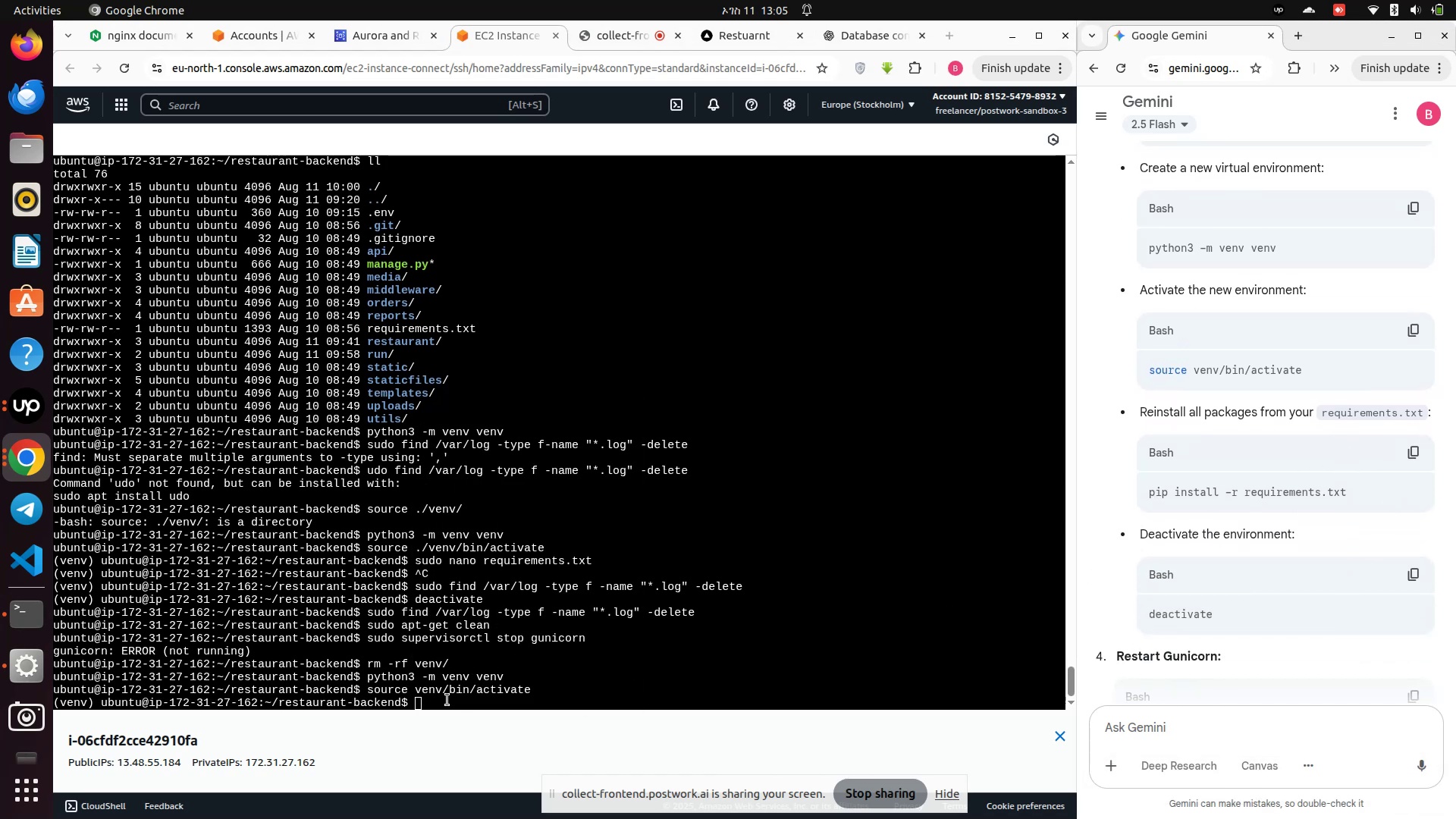 
left_click([447, 698])
 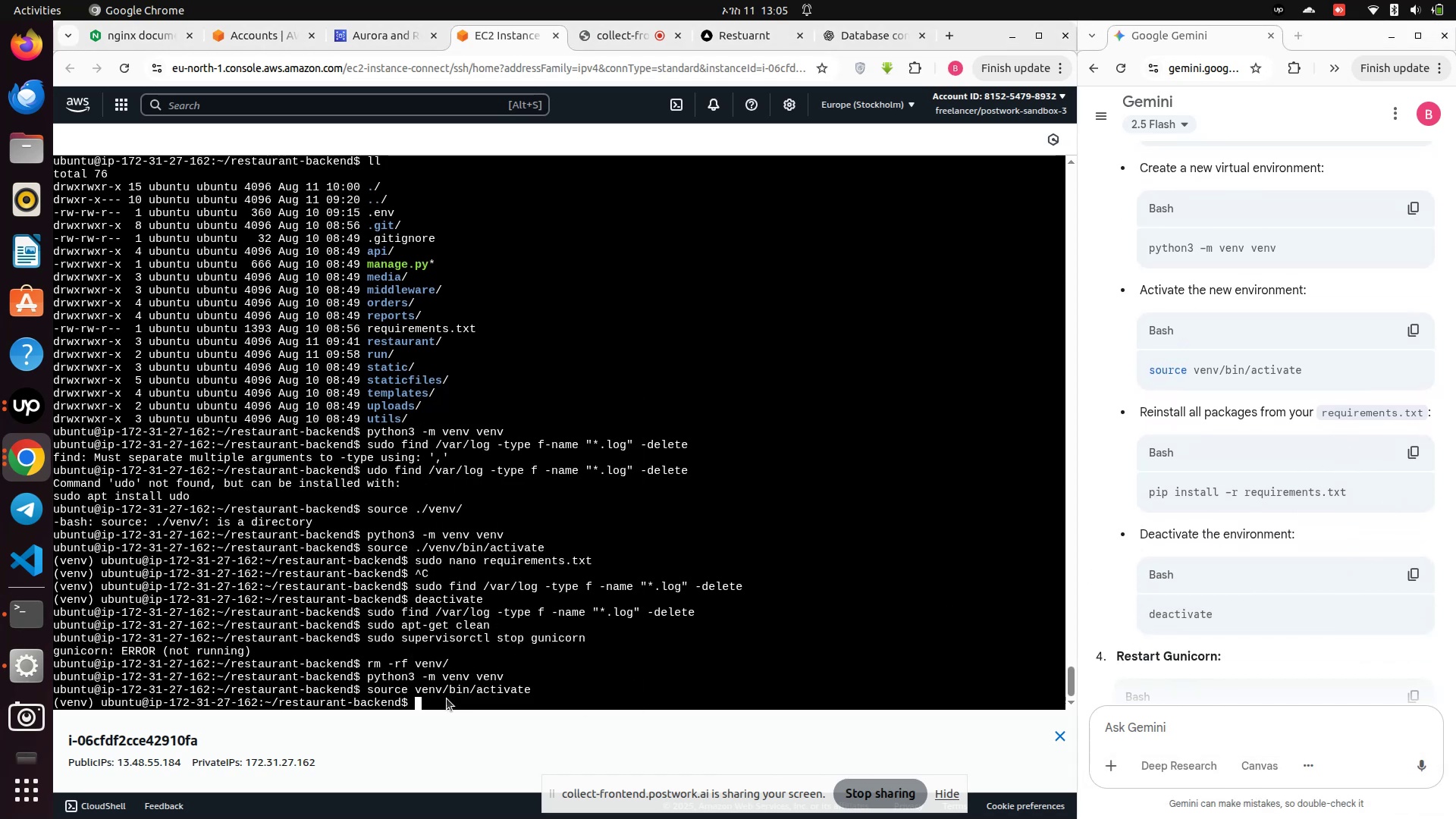 
right_click([447, 698])
 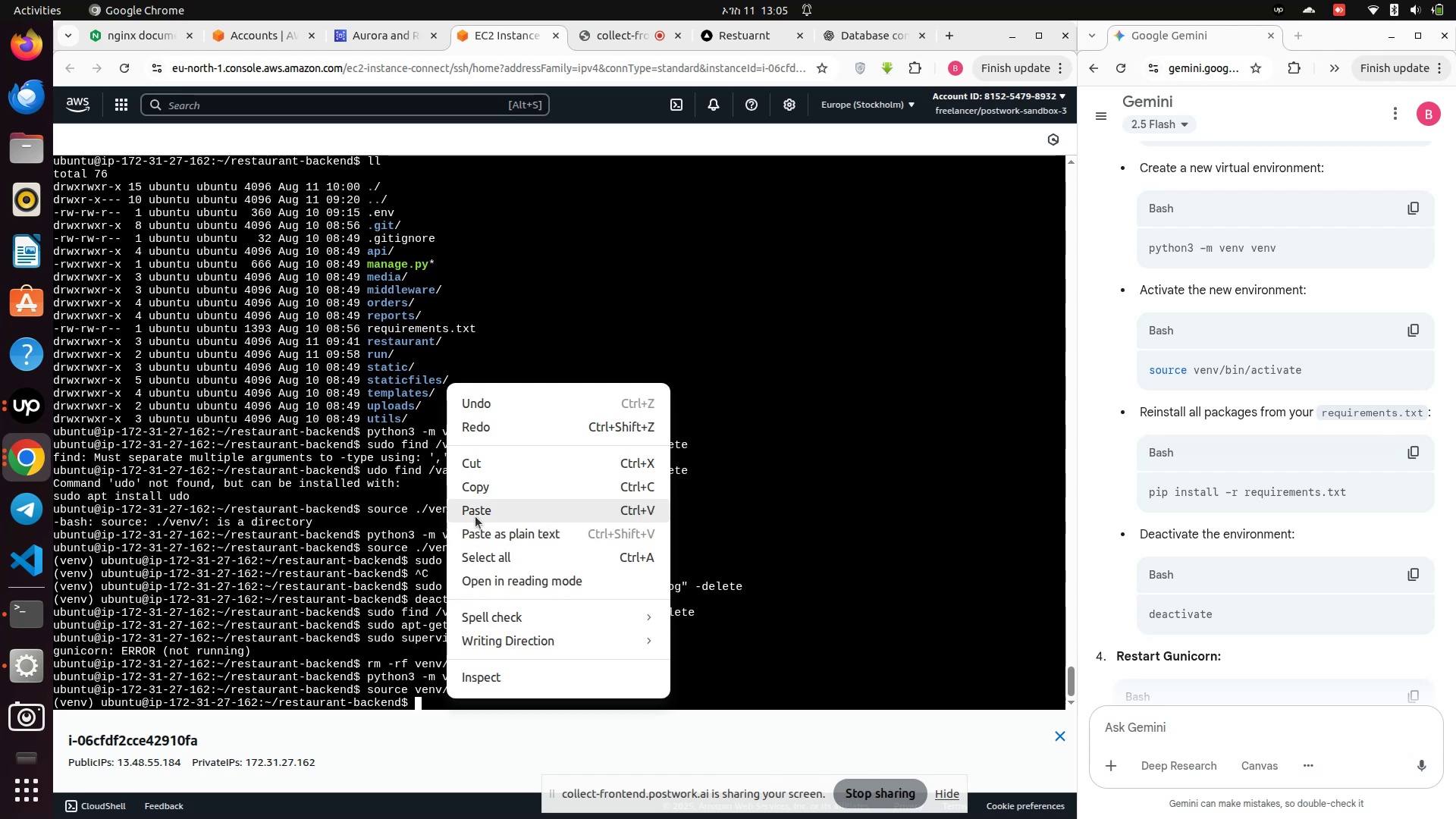 
left_click([472, 508])
 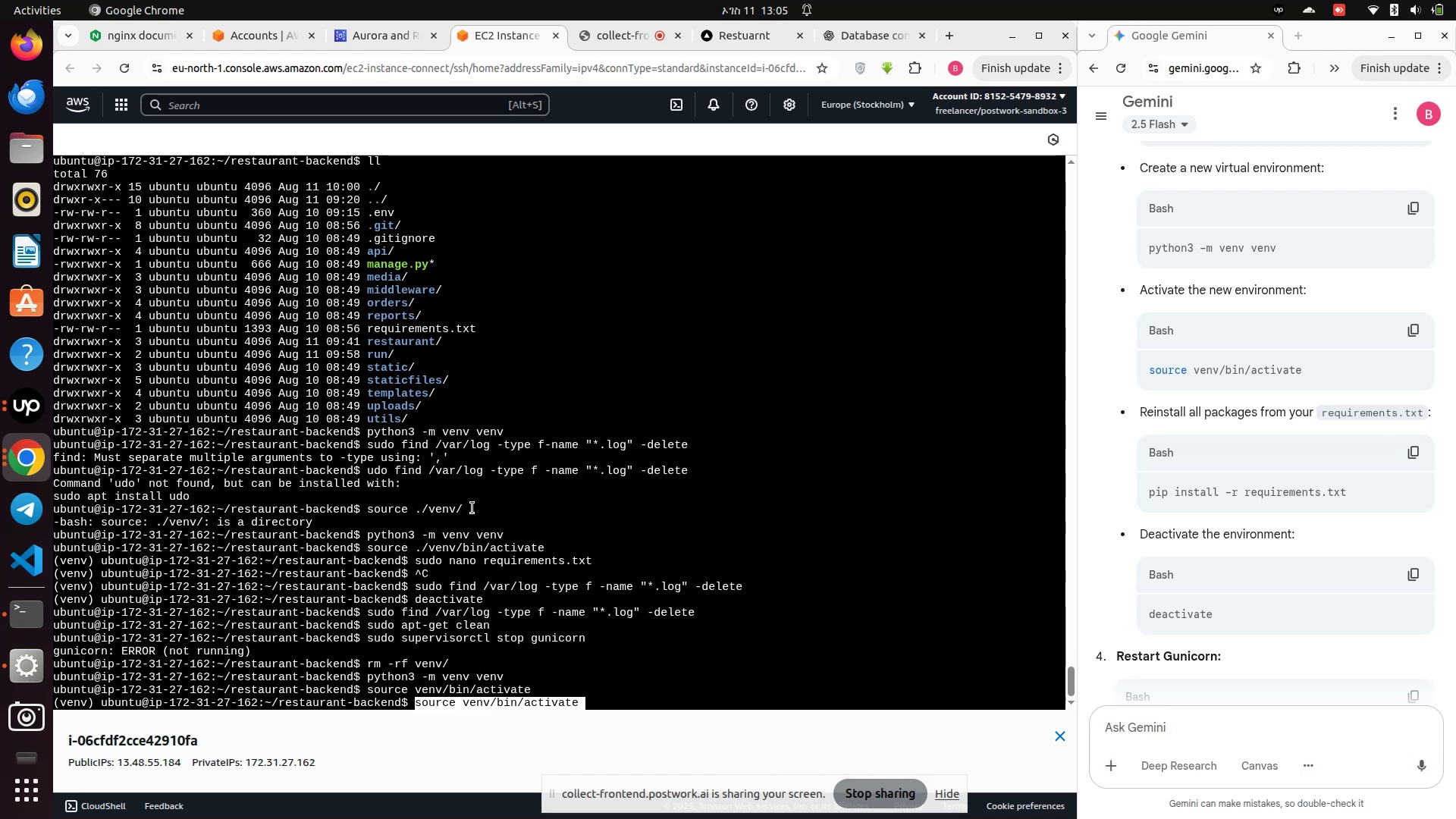 
key(Enter)
 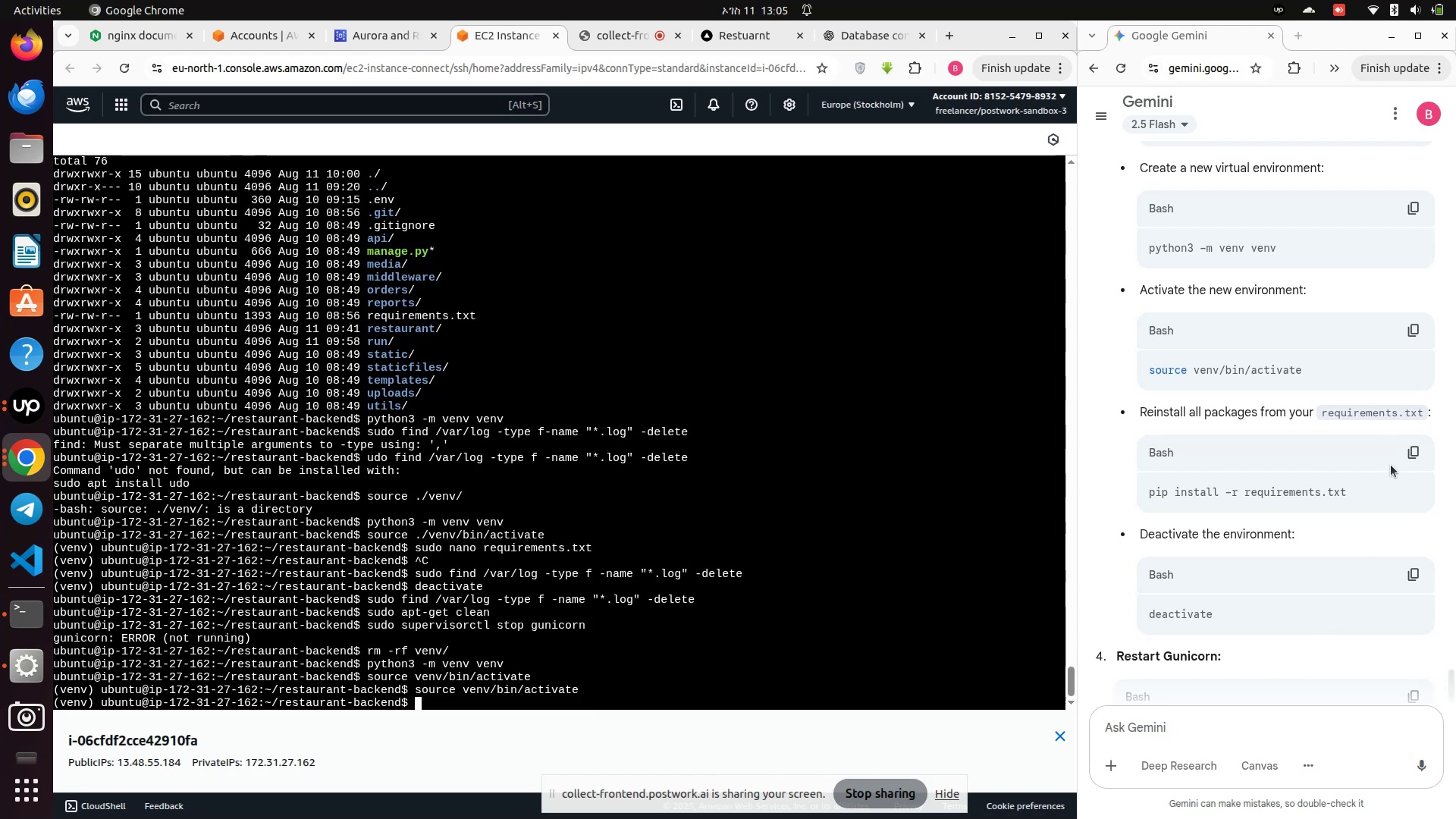 
left_click([1407, 454])
 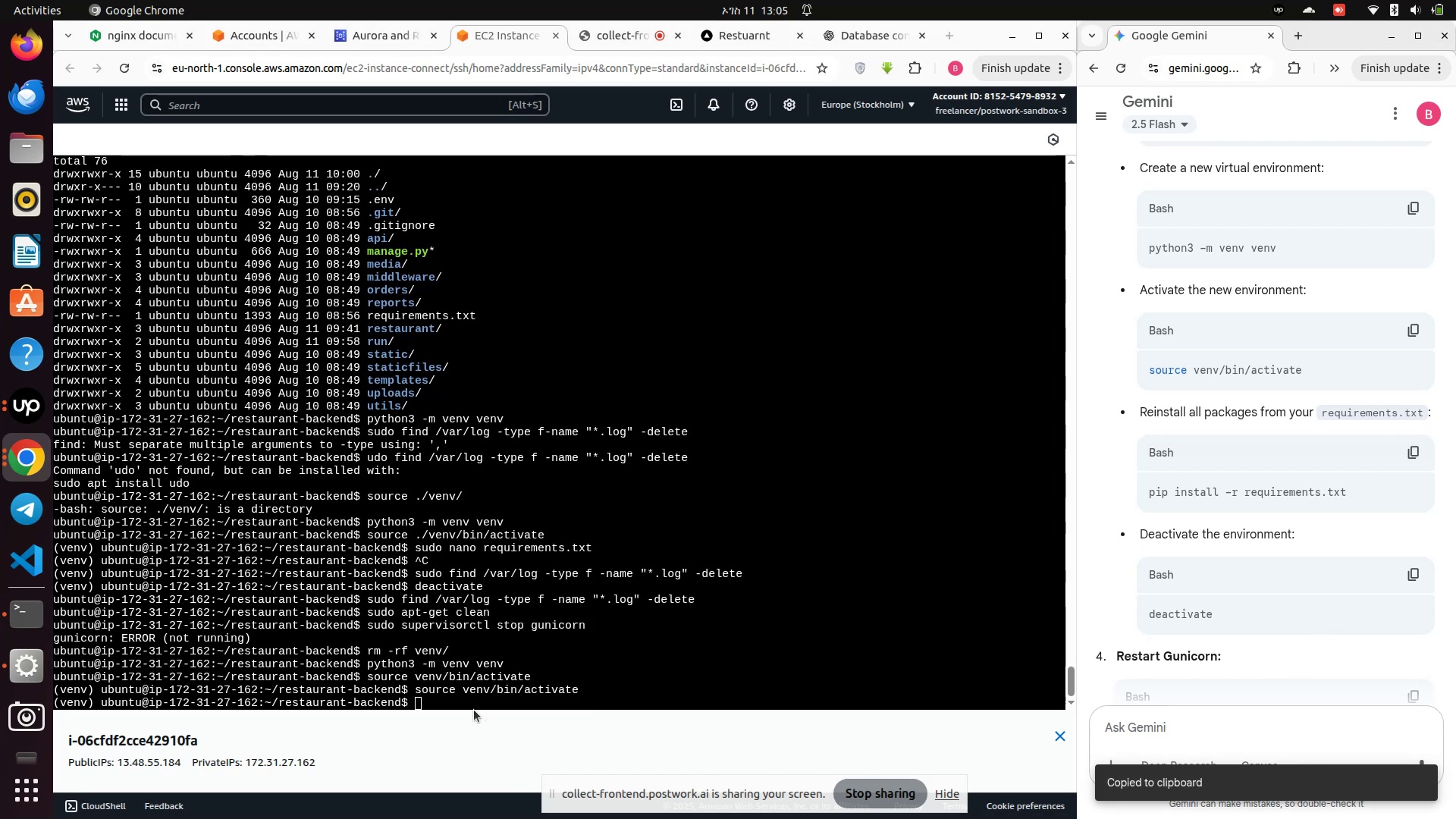 
left_click([468, 702])
 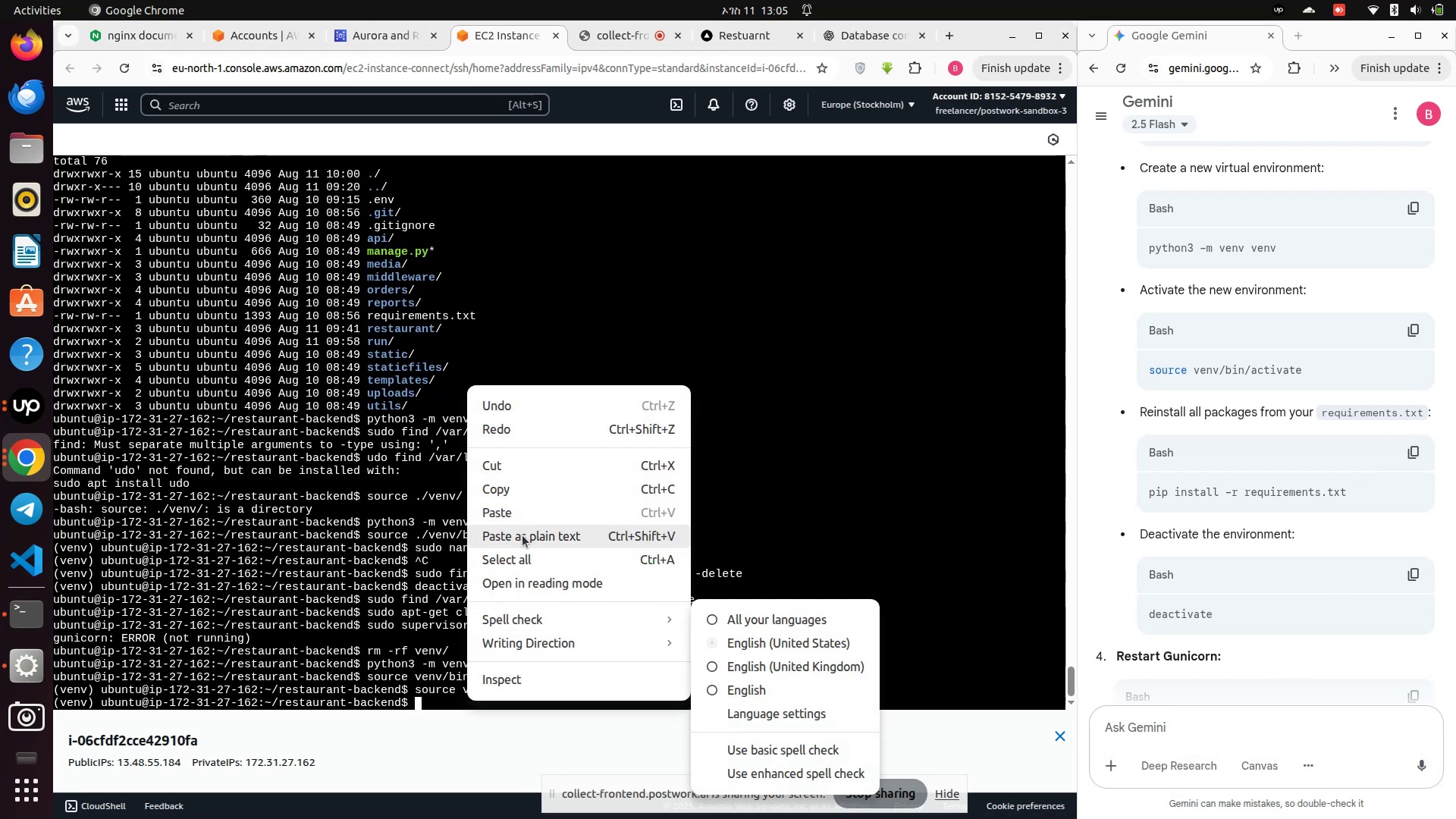 
left_click([516, 510])
 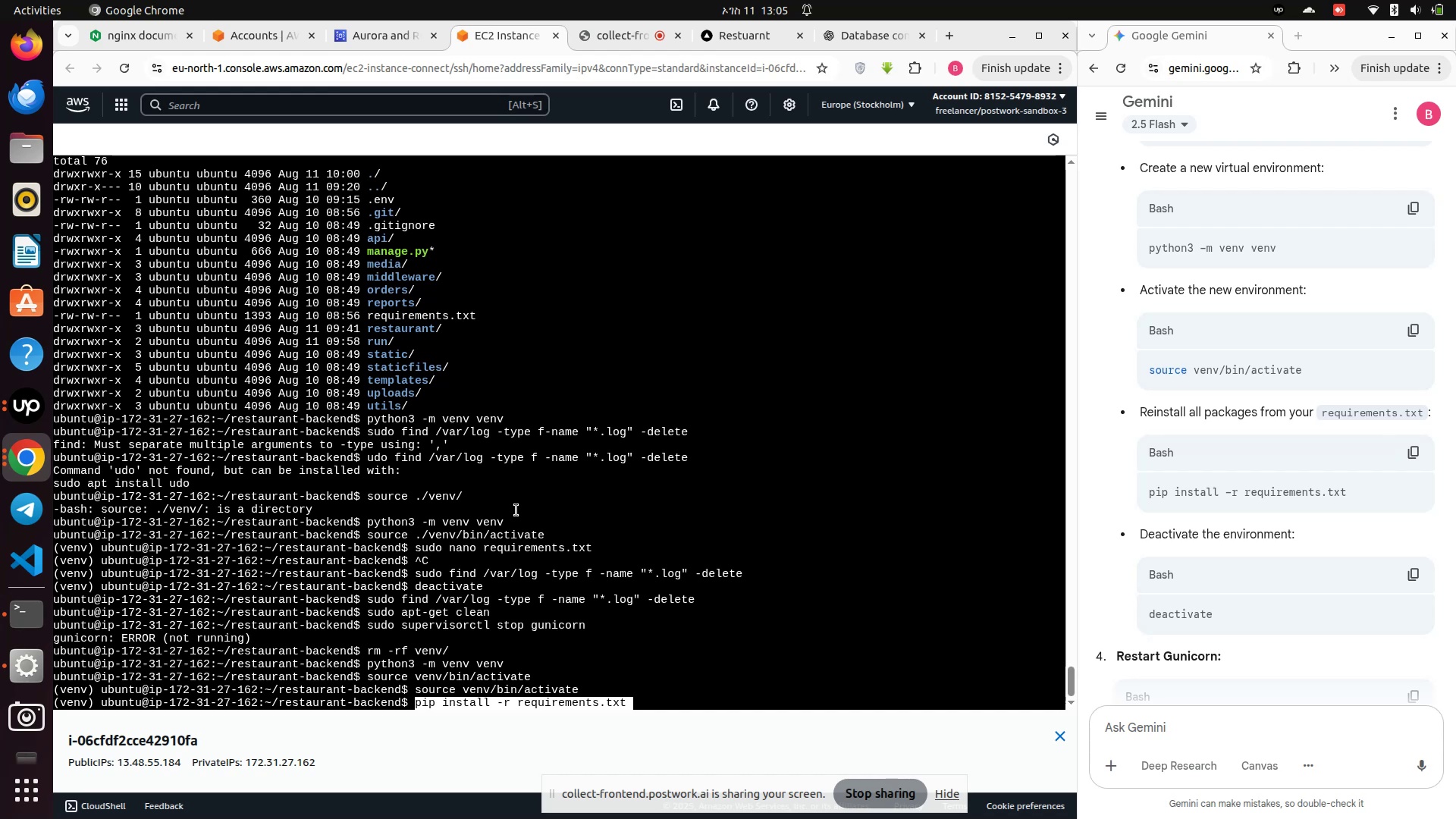 
key(Enter)
 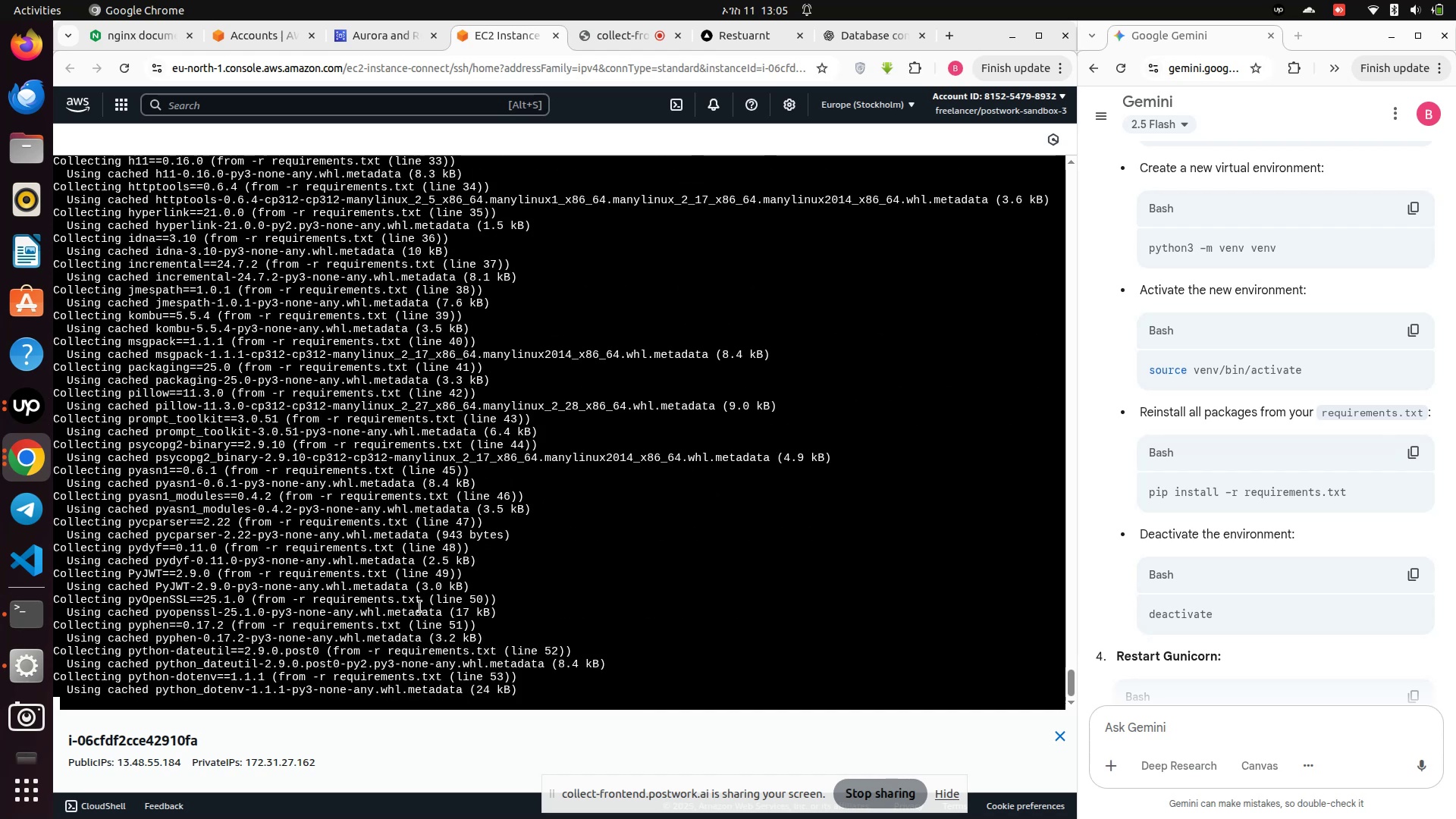 
wait(6.32)
 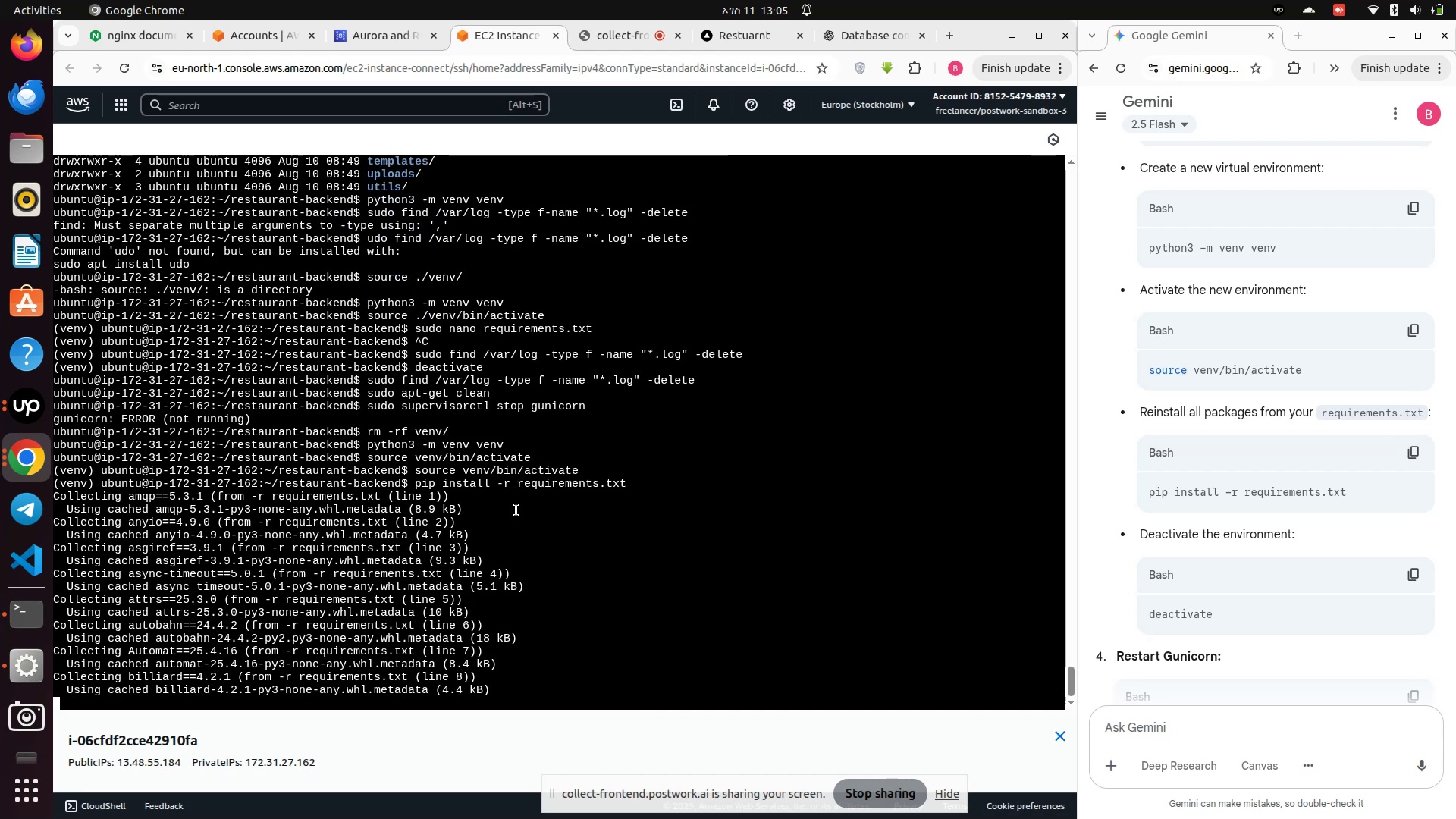 
scroll: coordinate [1215, 576], scroll_direction: down, amount: 2.0
 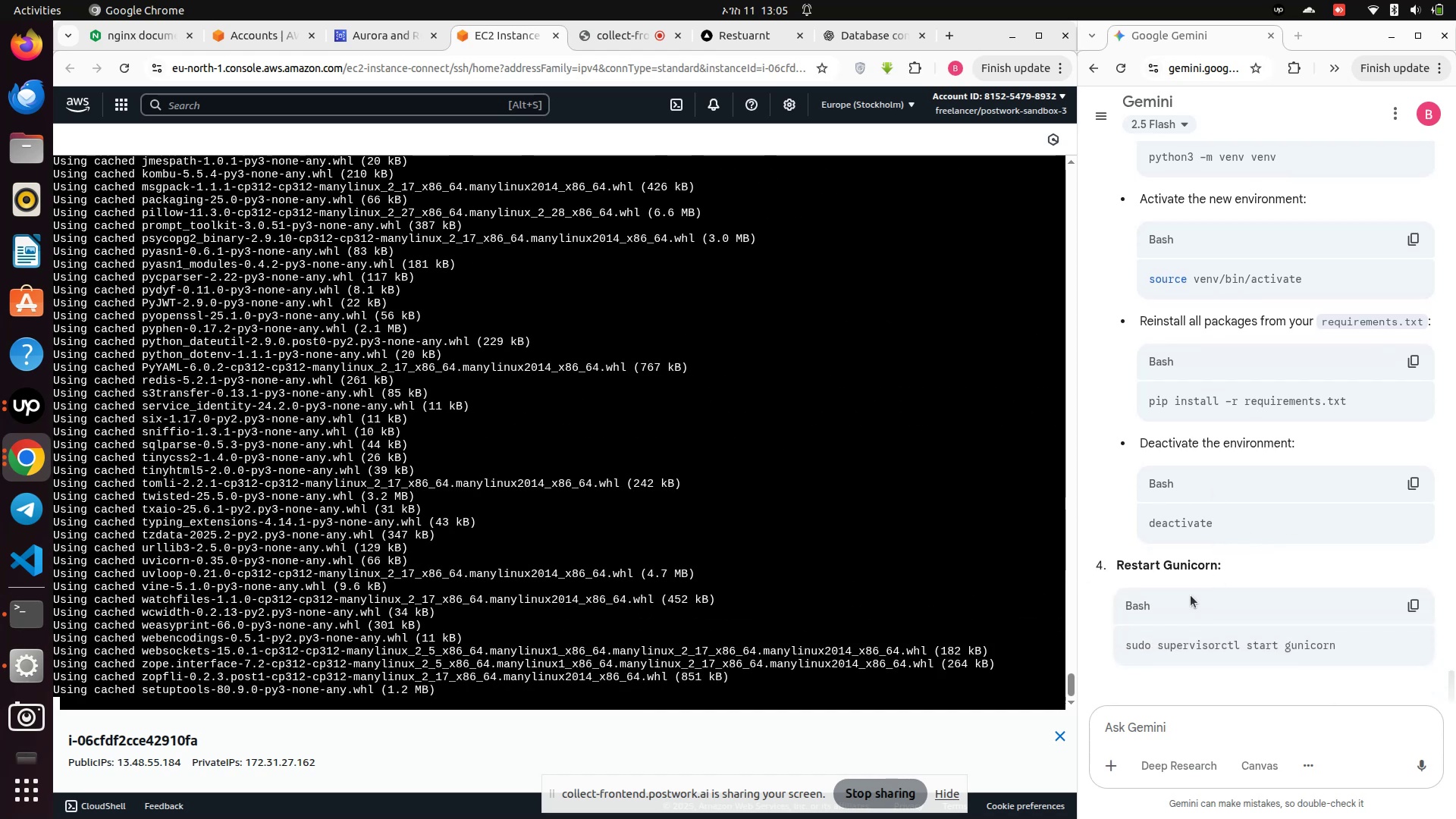 
left_click([1136, 734])
 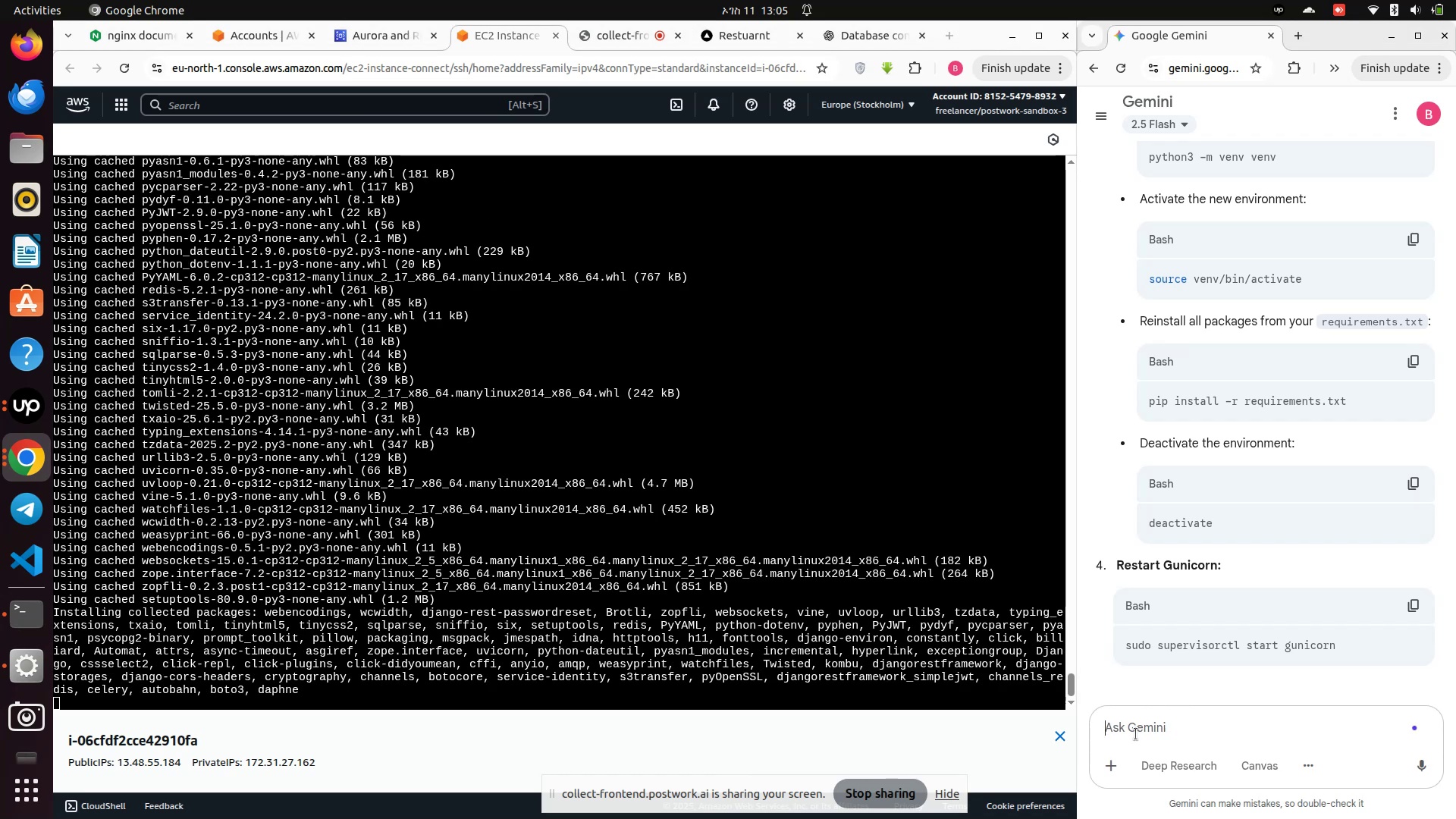 
type(but gunicorn package not list in requirments.txt file)
 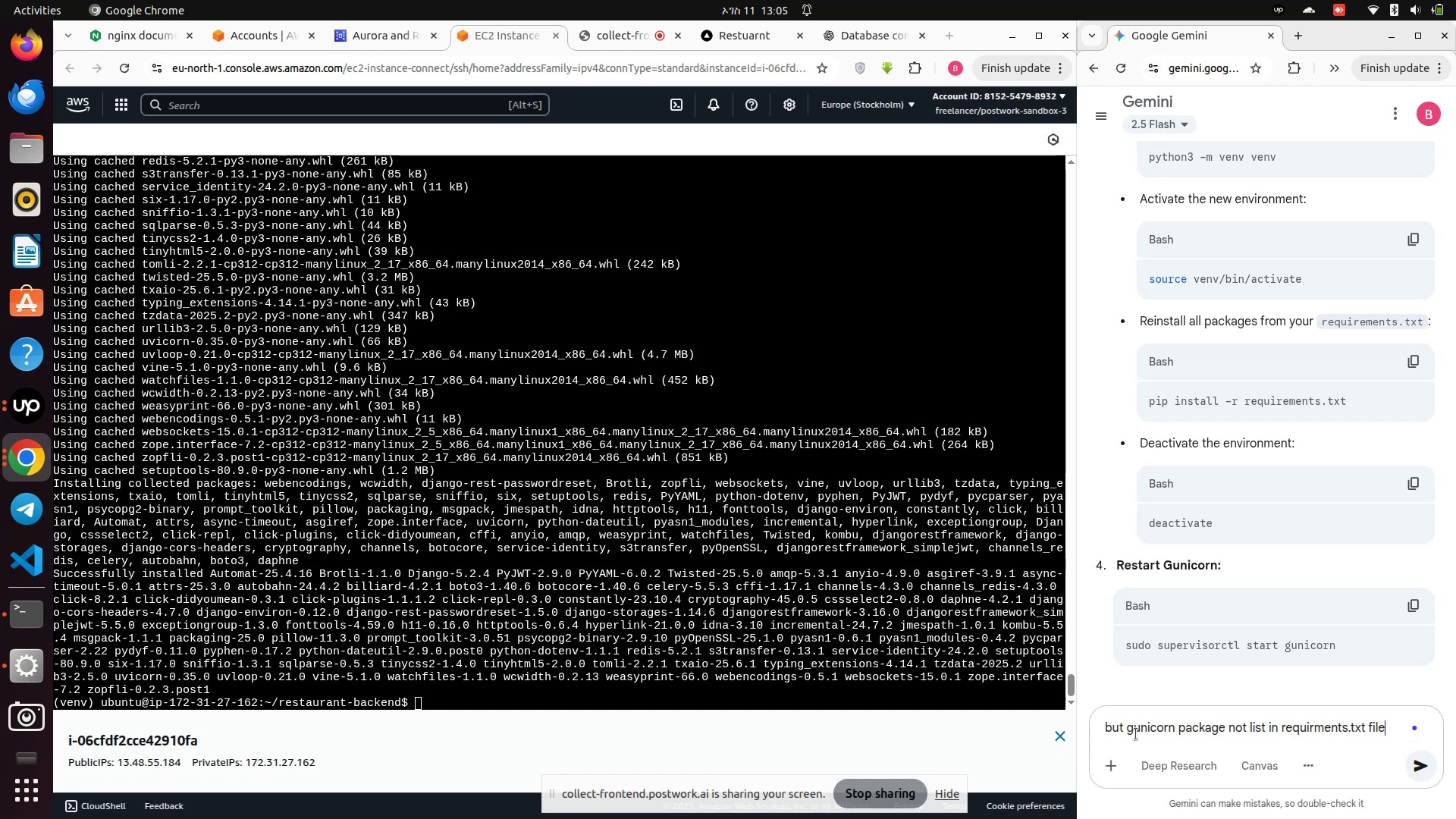 
key(Enter)
 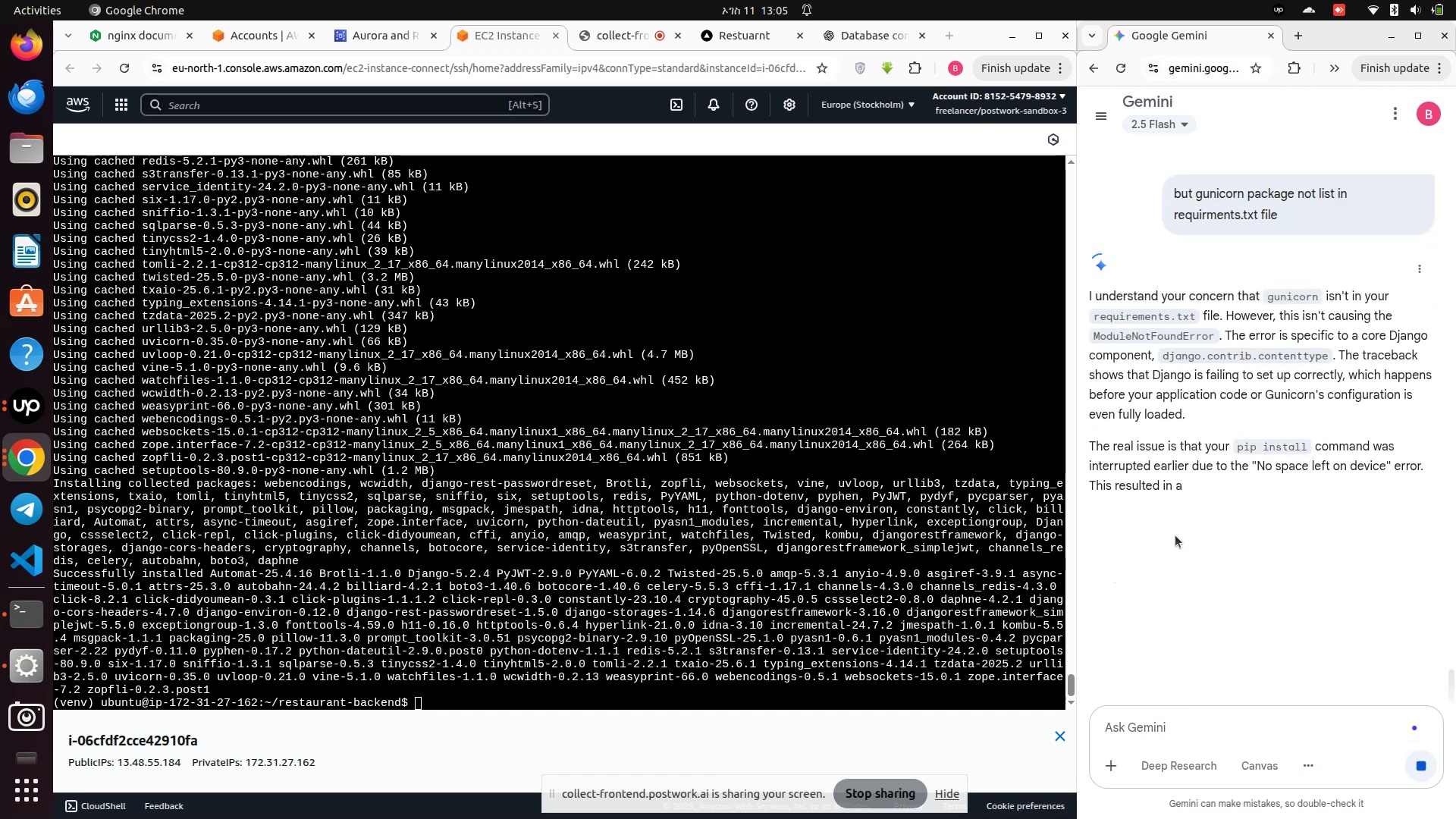 
wait(9.51)
 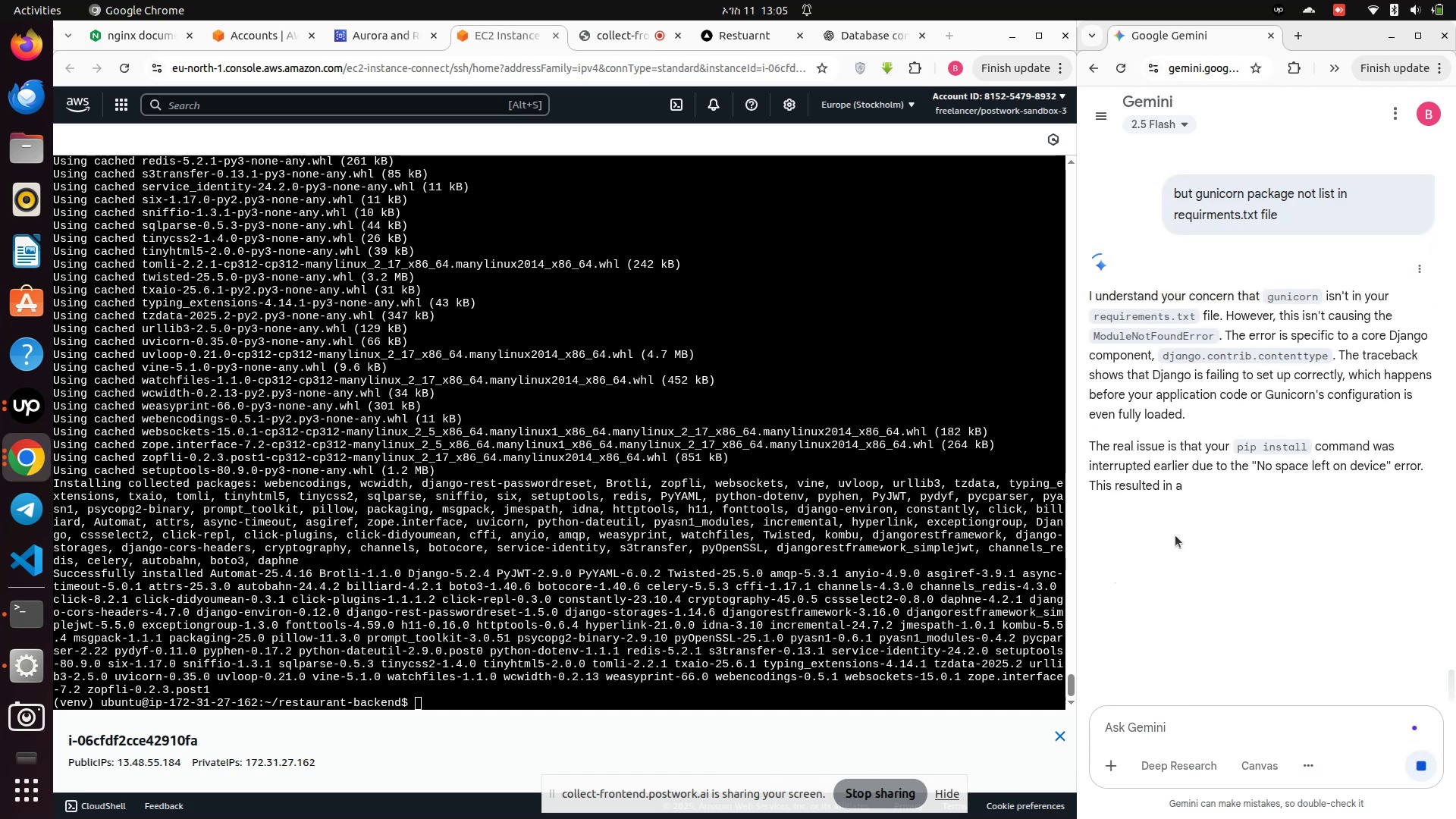 
scroll: coordinate [1176, 535], scroll_direction: down, amount: 3.0
 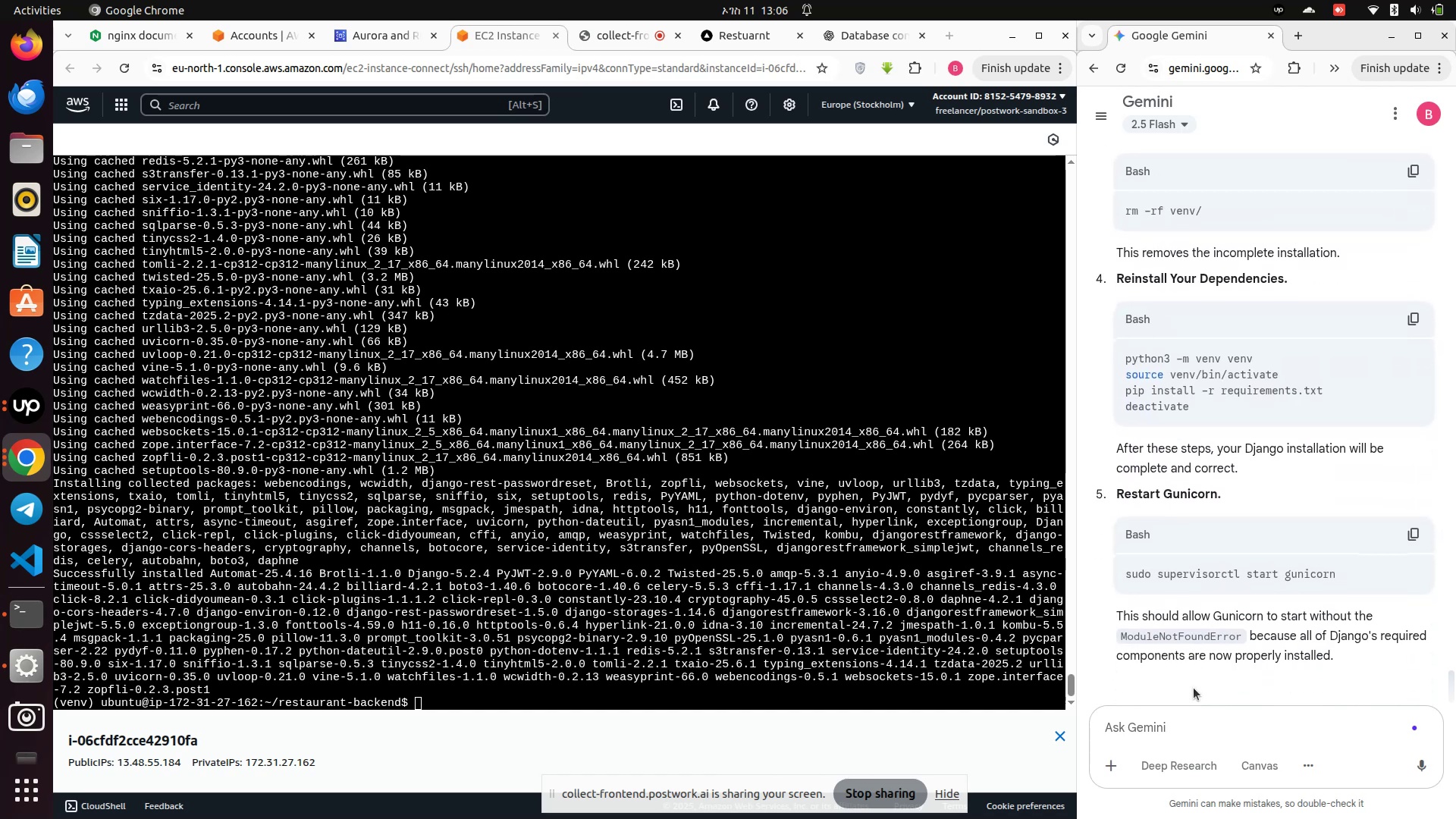 
type(how i install gunicorn because it is not found in django )
 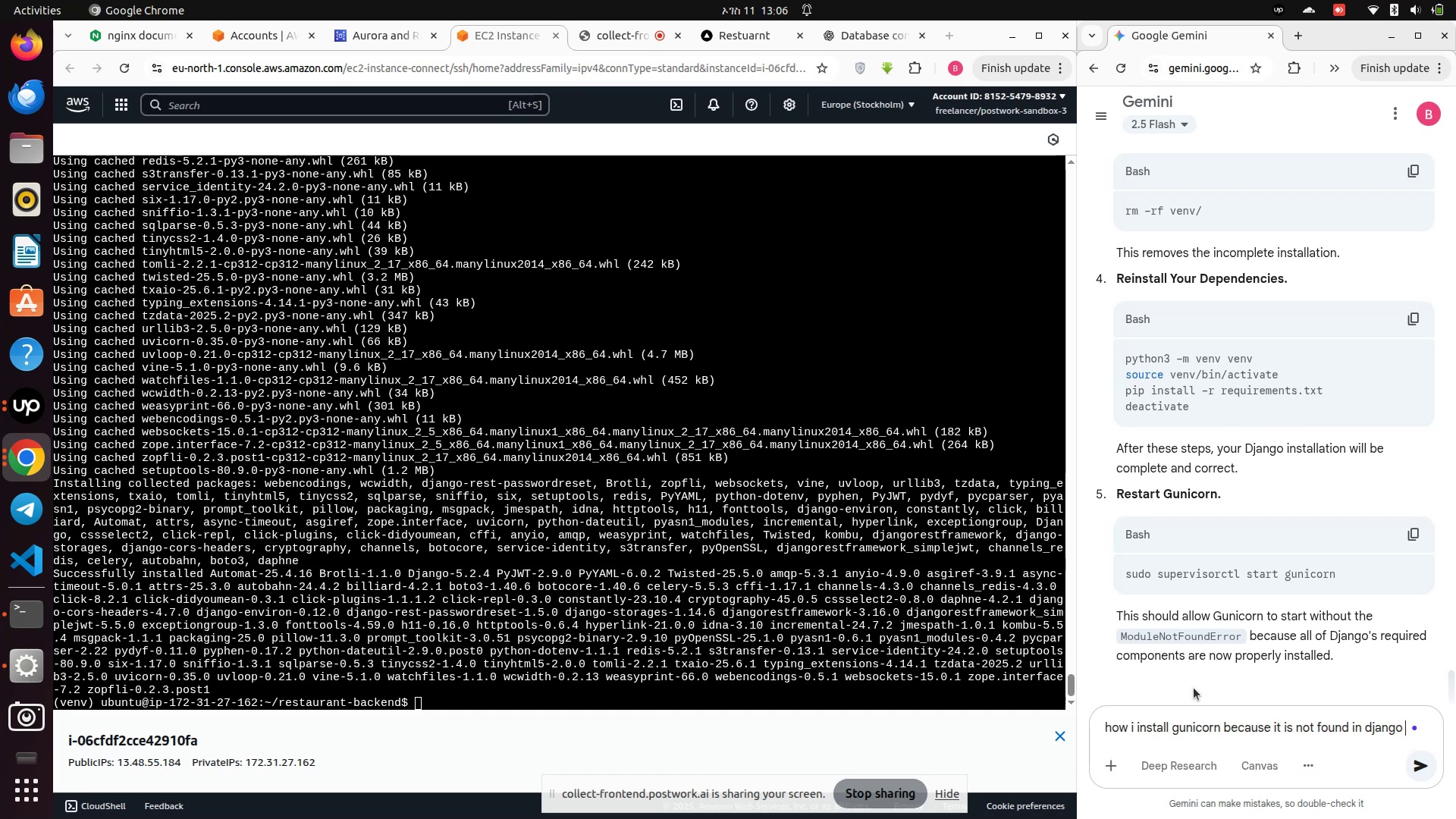 
key(Enter)
 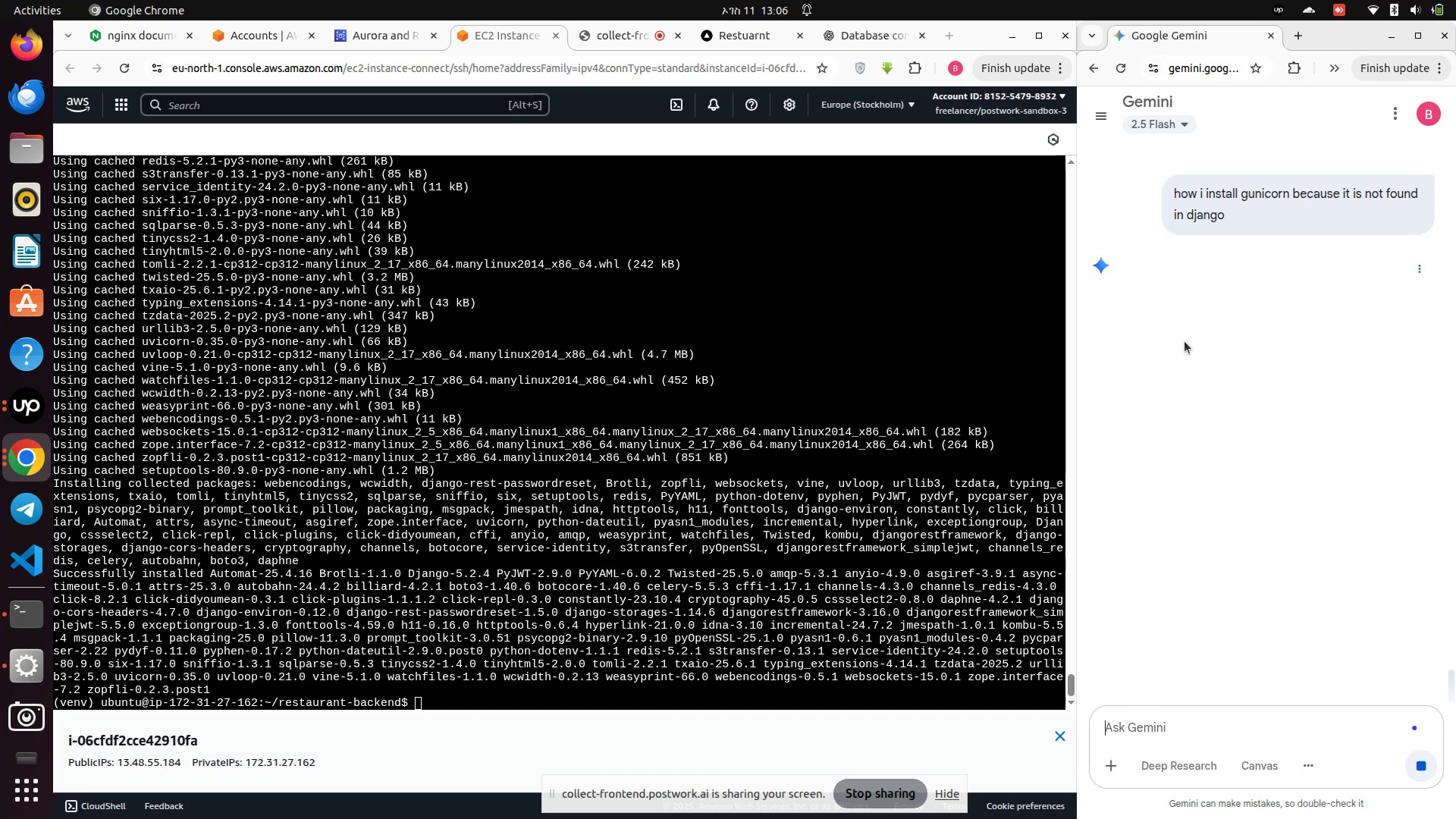 
scroll: coordinate [1364, 419], scroll_direction: down, amount: 2.0
 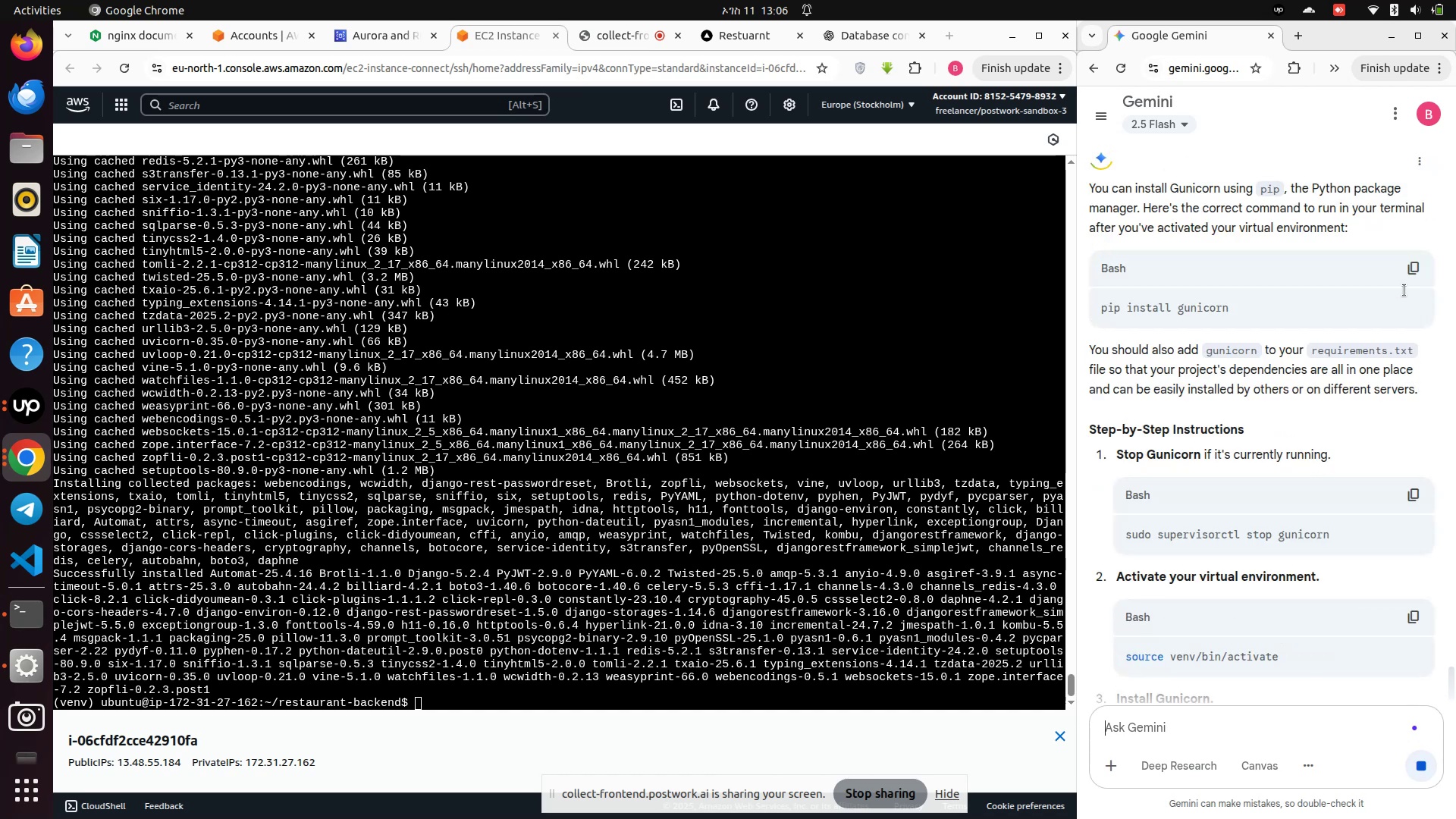 
left_click([1414, 265])
 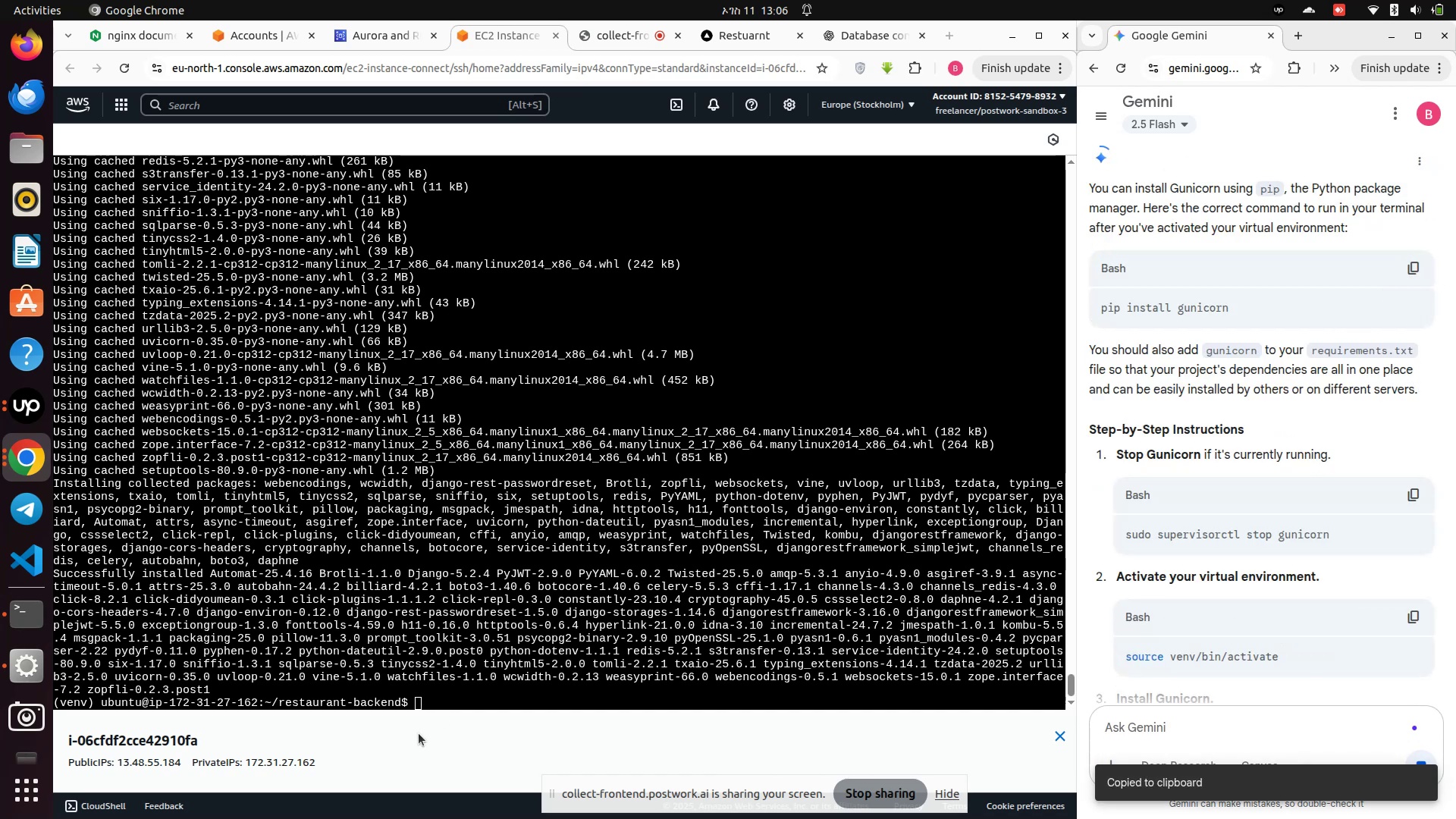 
left_click([438, 704])
 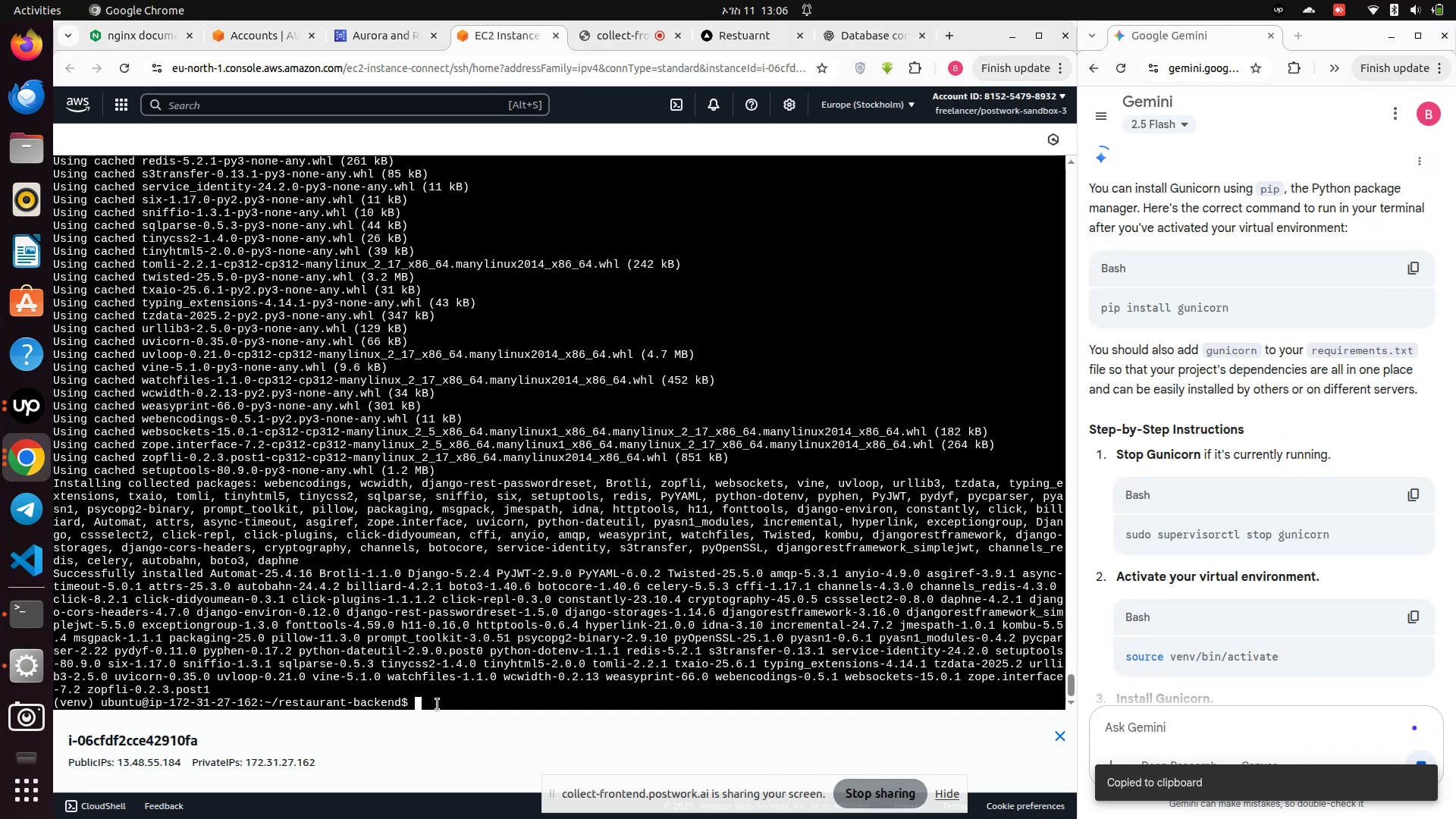 
right_click([438, 704])
 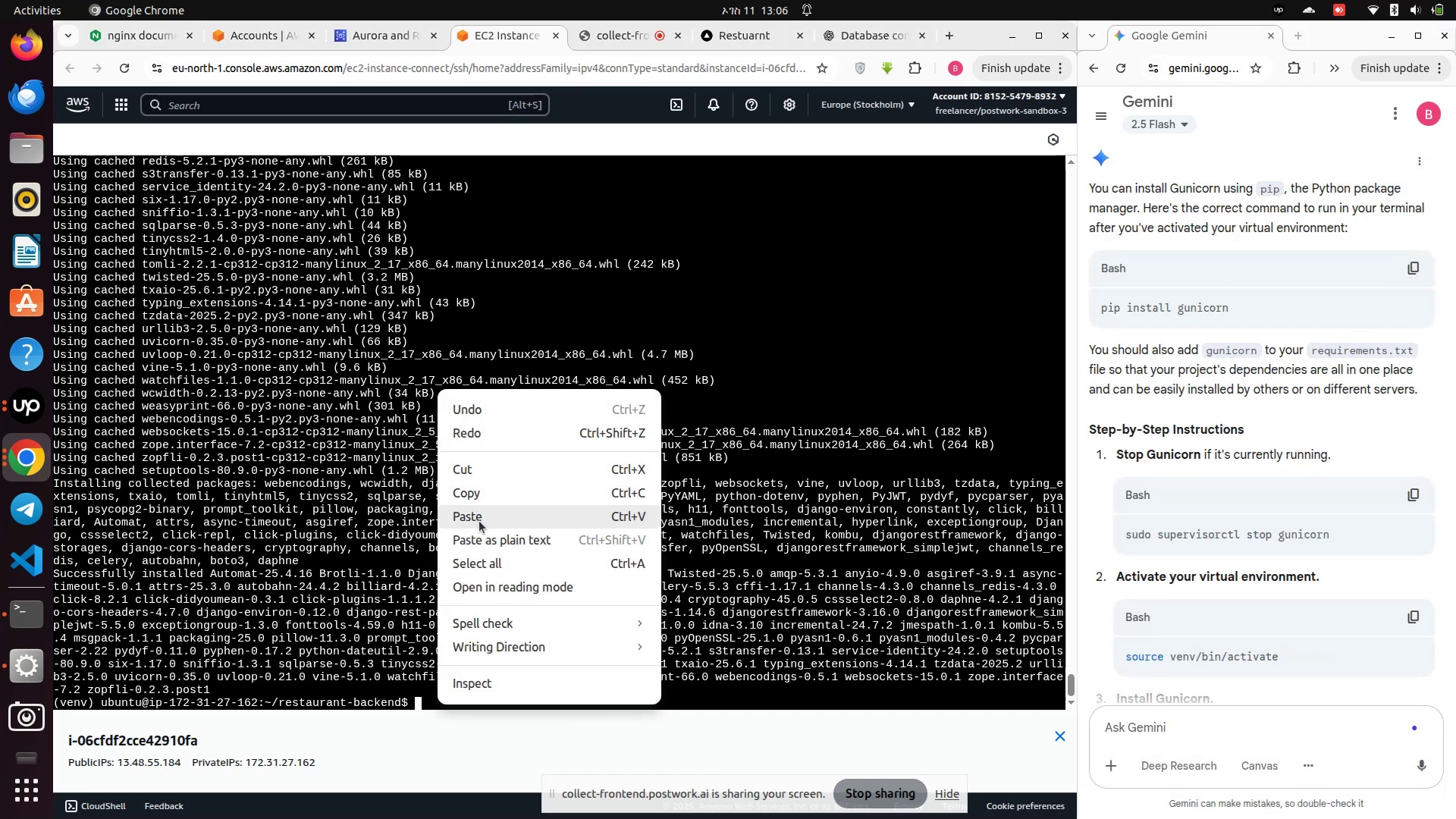 
left_click([479, 518])
 